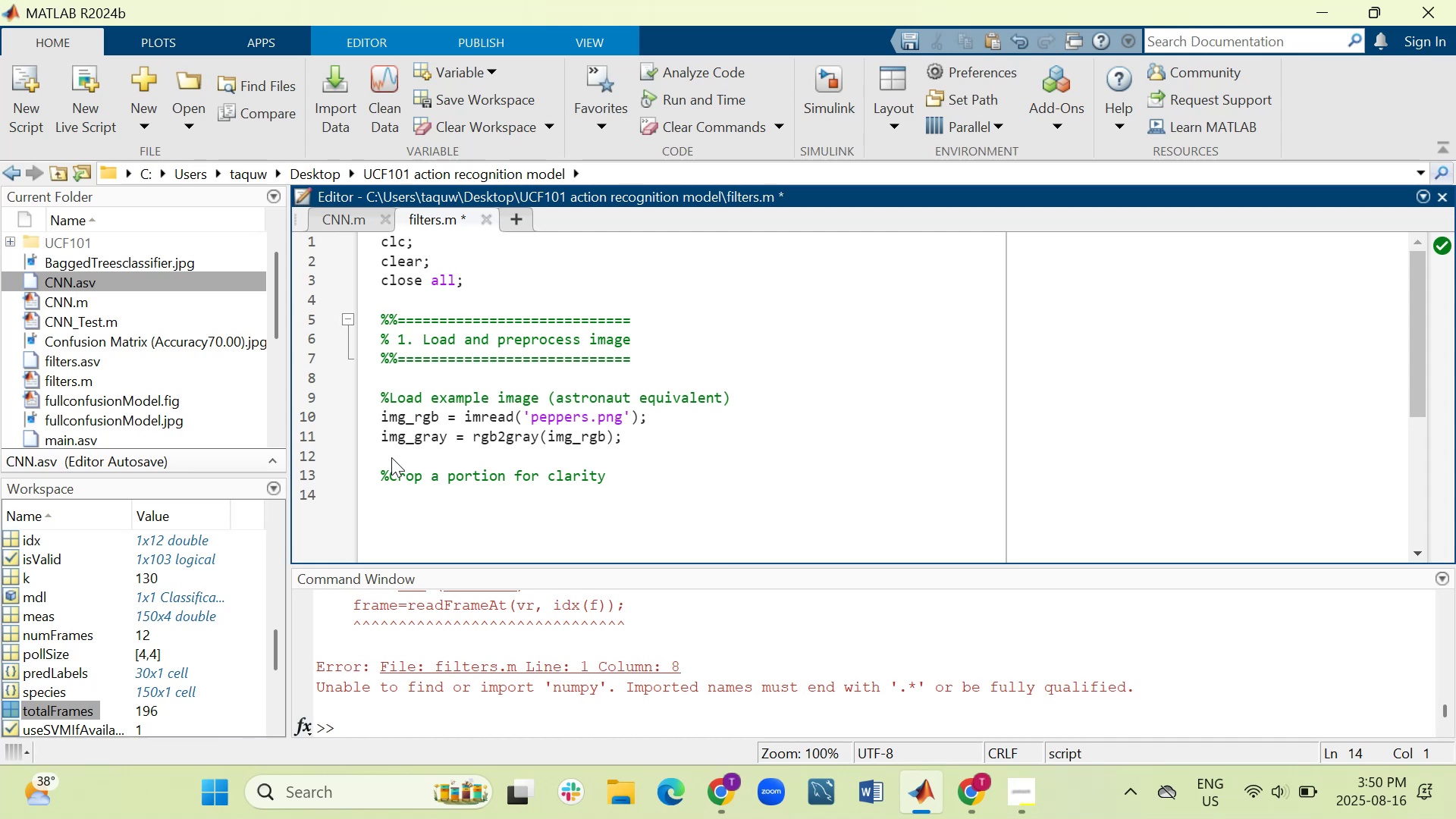 
type(img = img_gray{)
key(Backspace)
 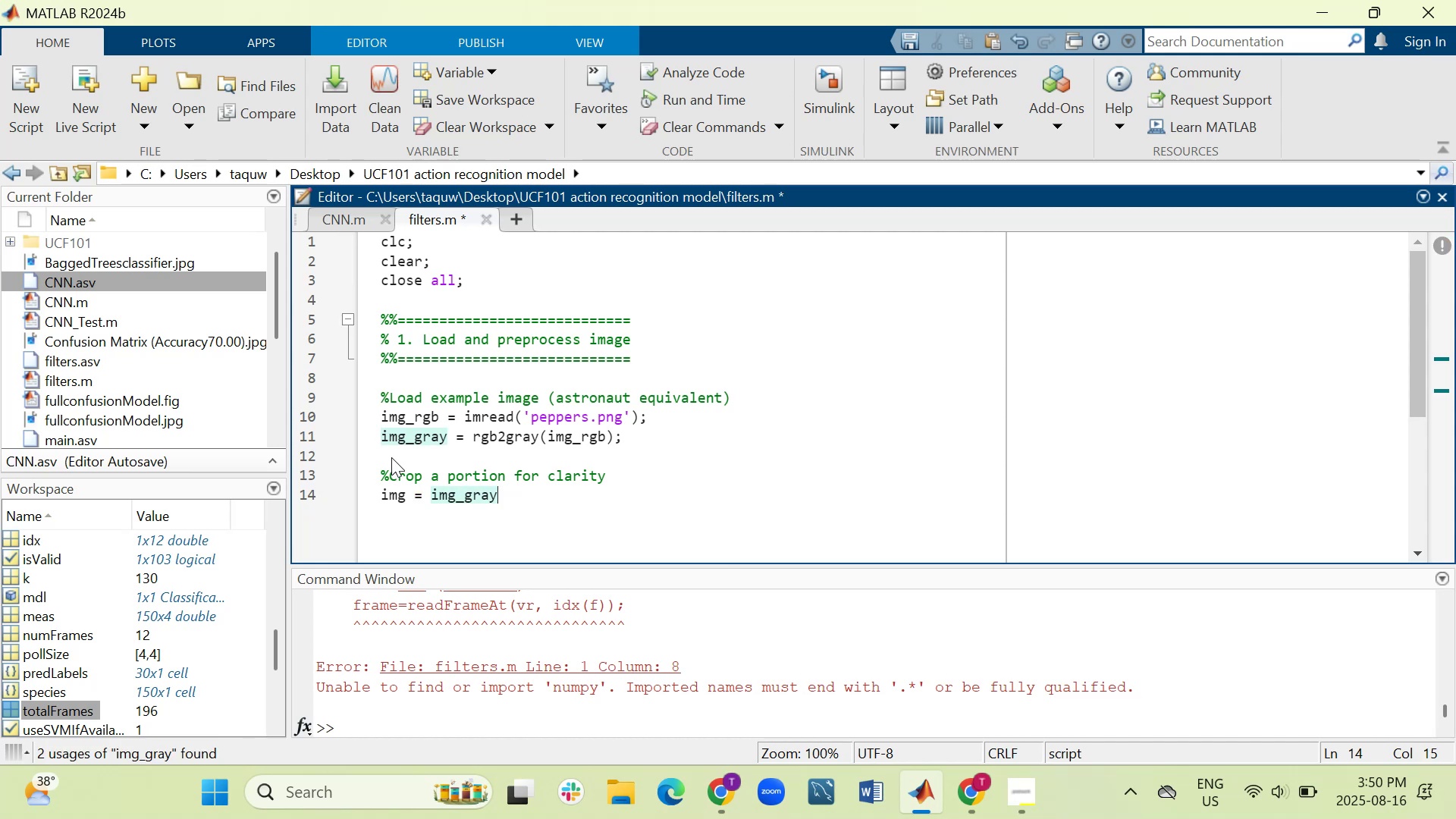 
wait(5.14)
 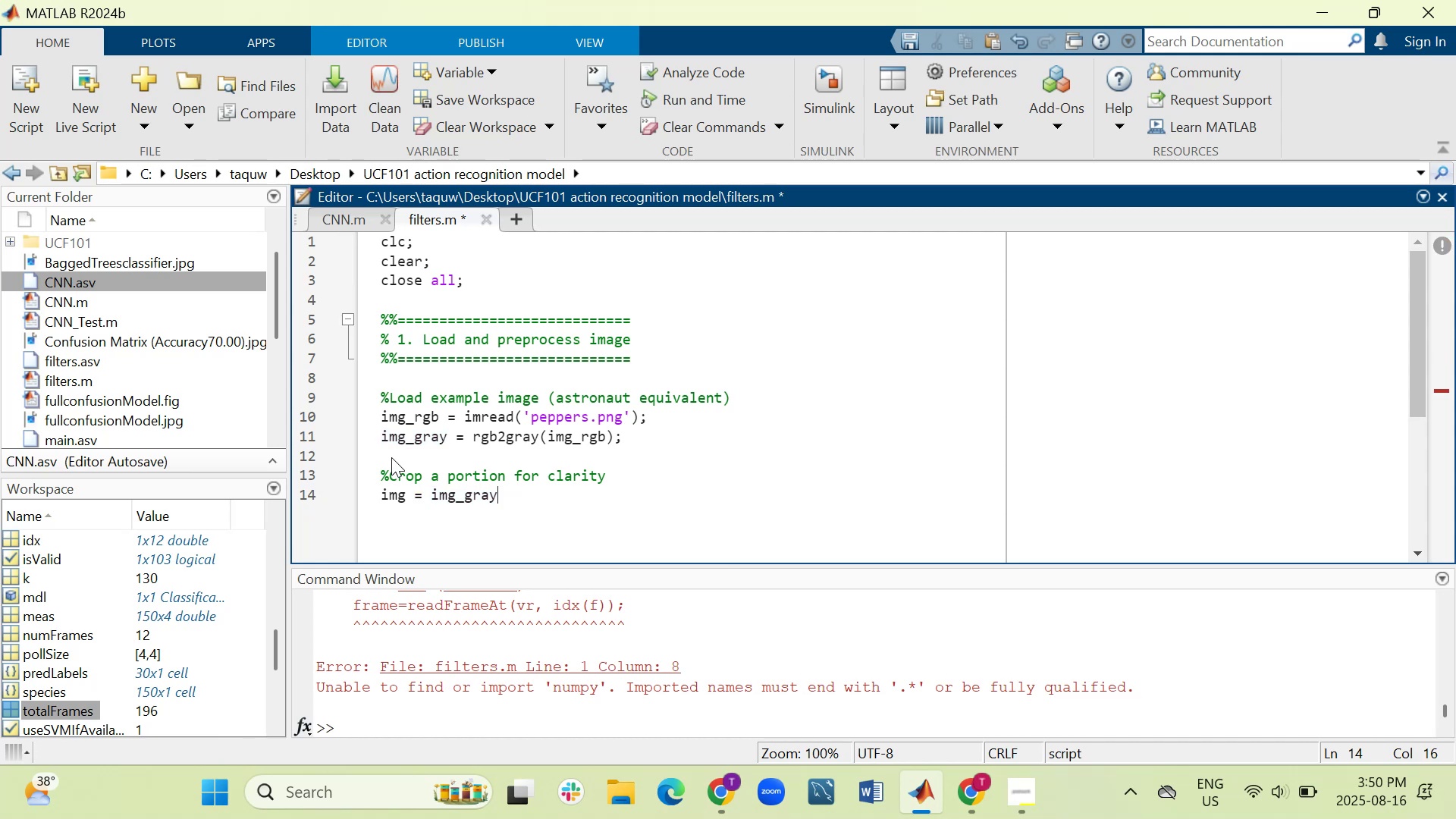 
key(Shift+9)
 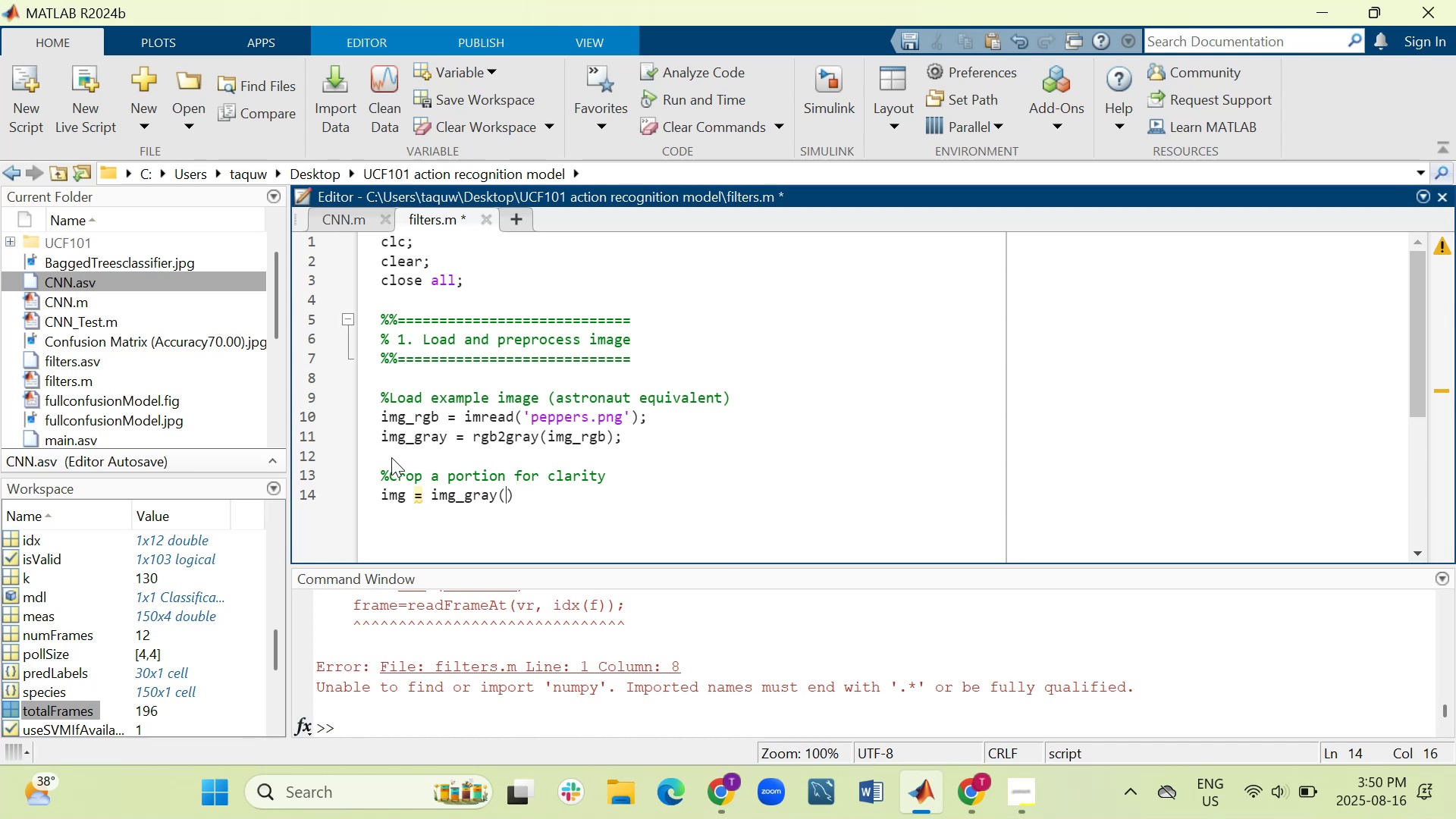 
wait(11.31)
 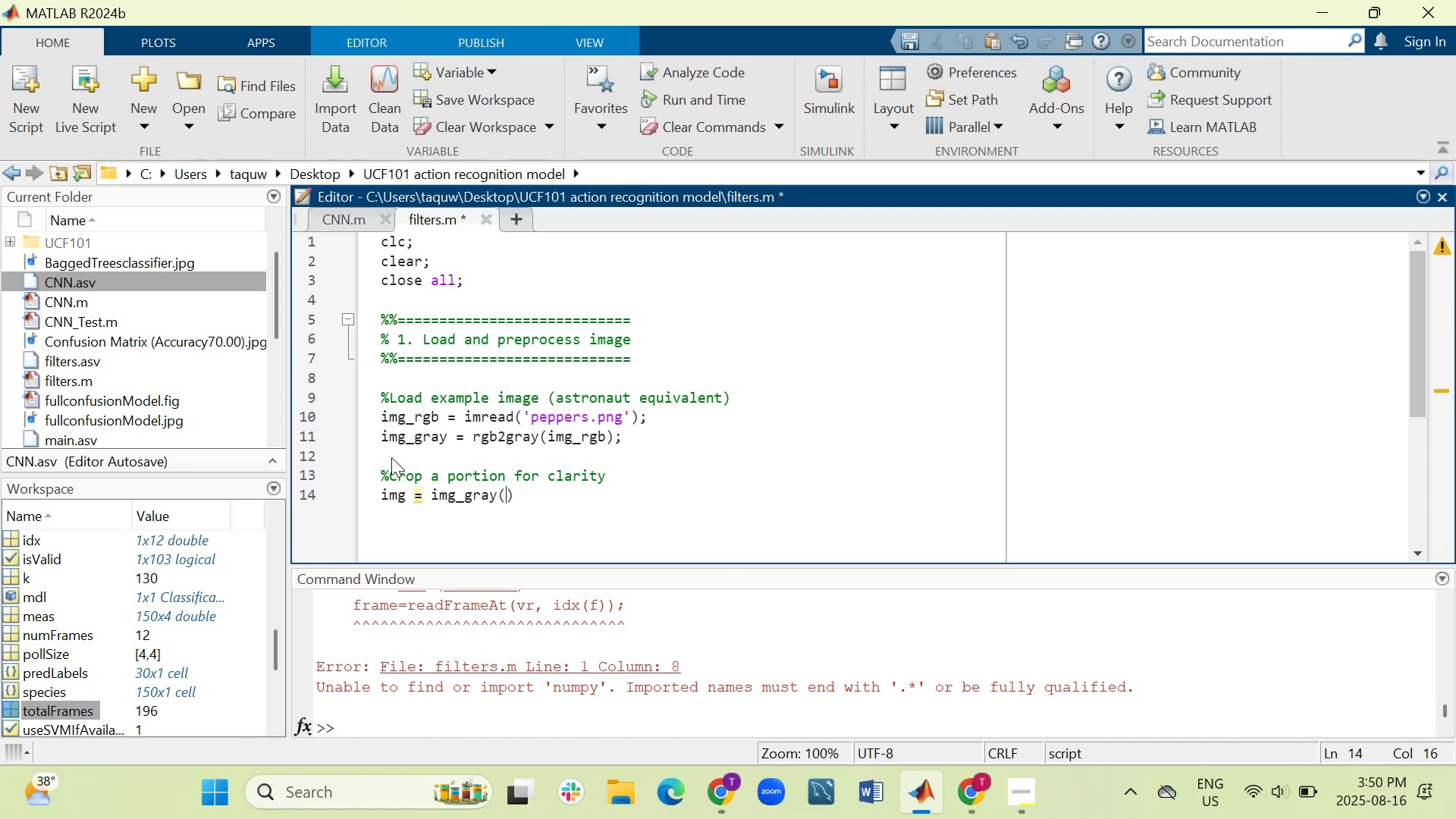 
type(101:228, 101)
 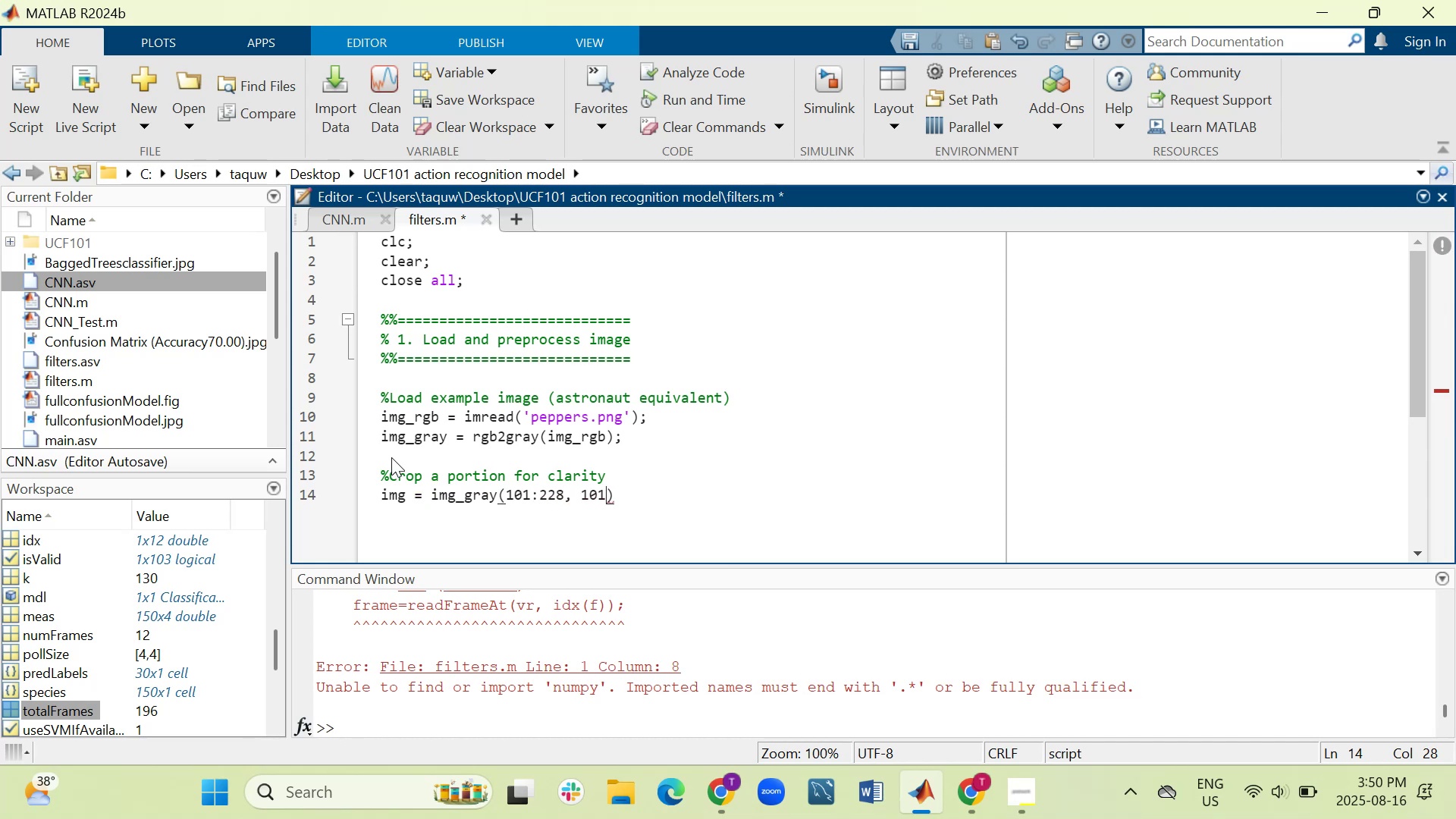 
type(:228)
 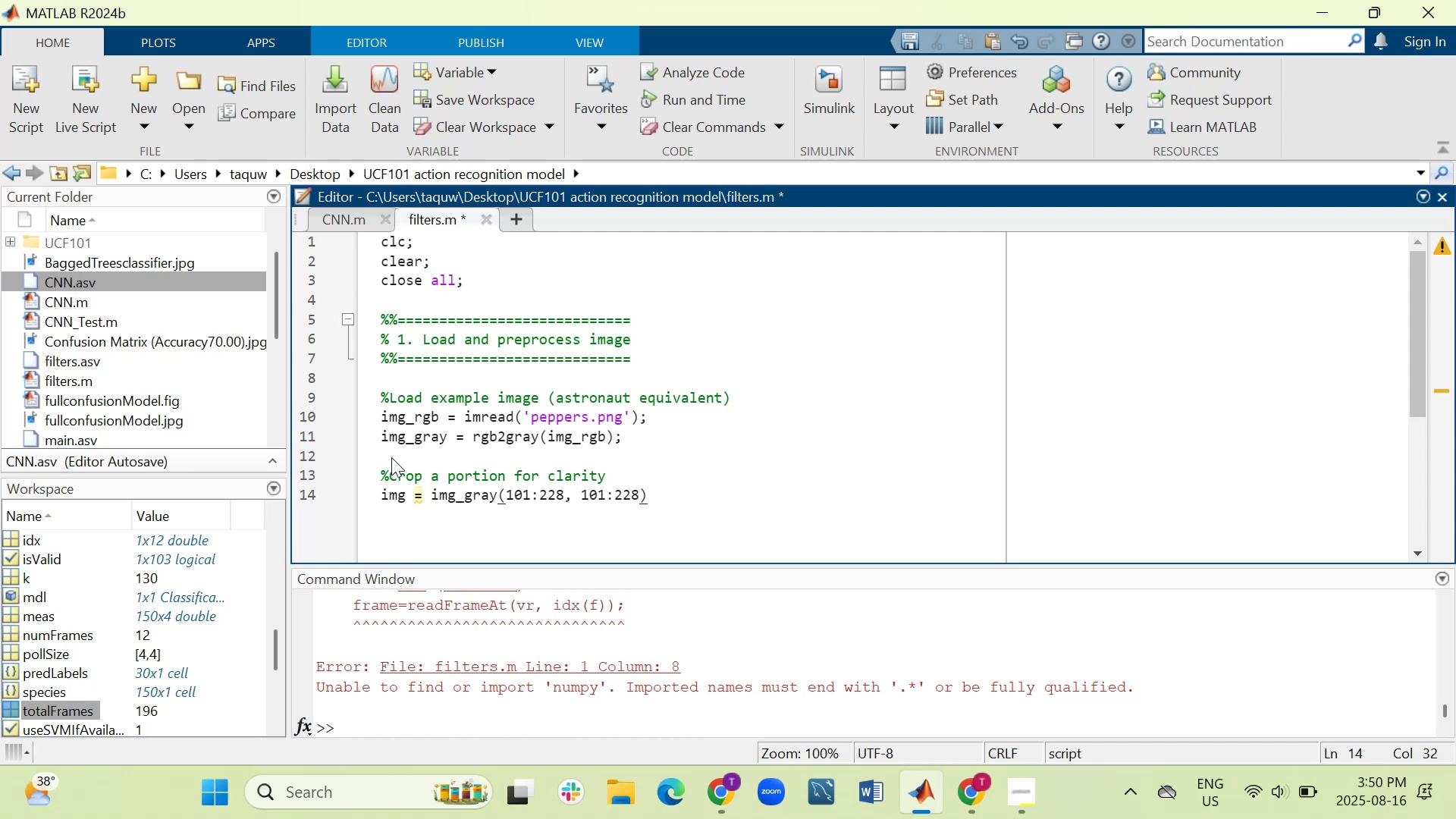 
key(ArrowRight)
 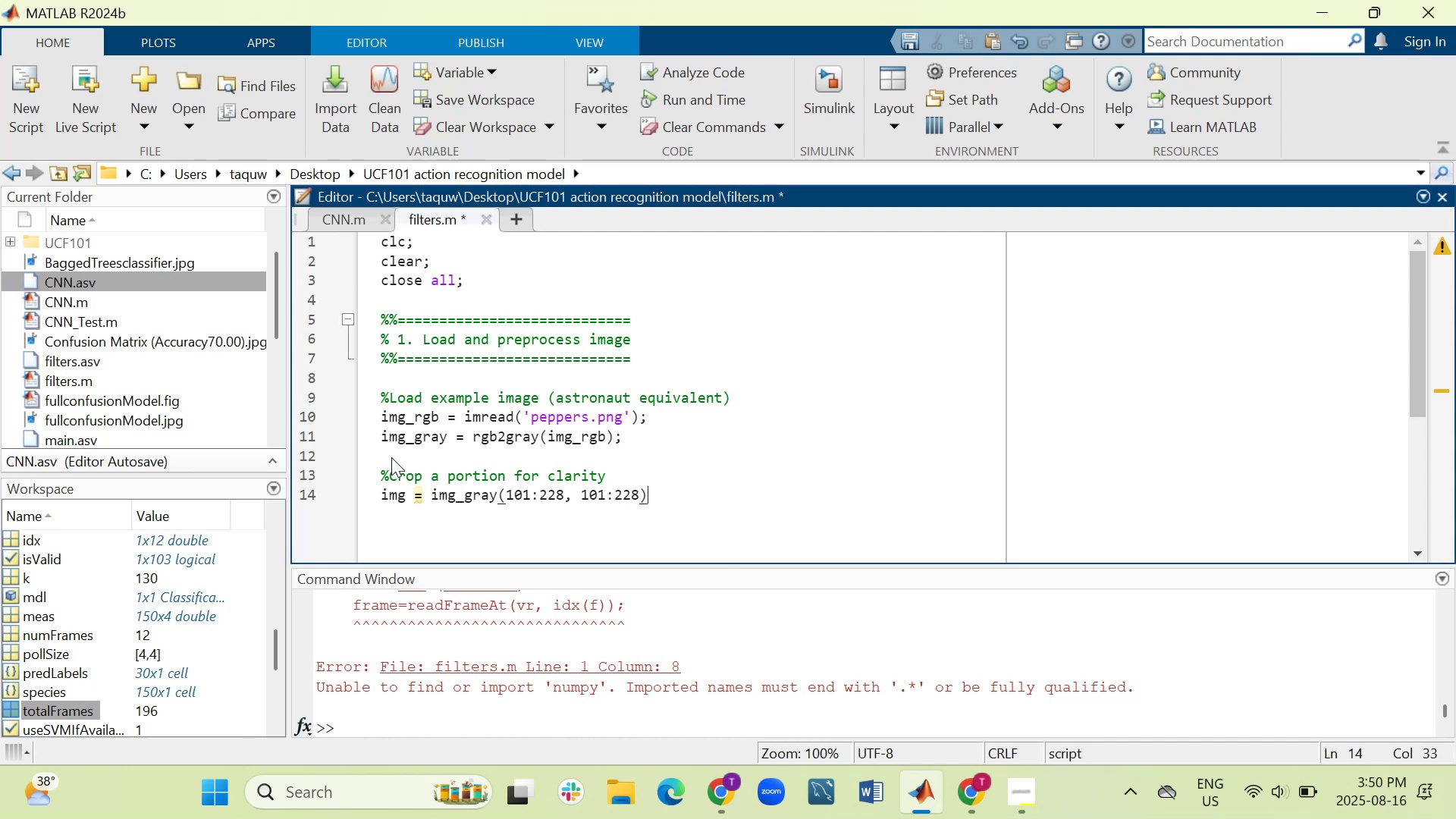 
key(Semicolon)
 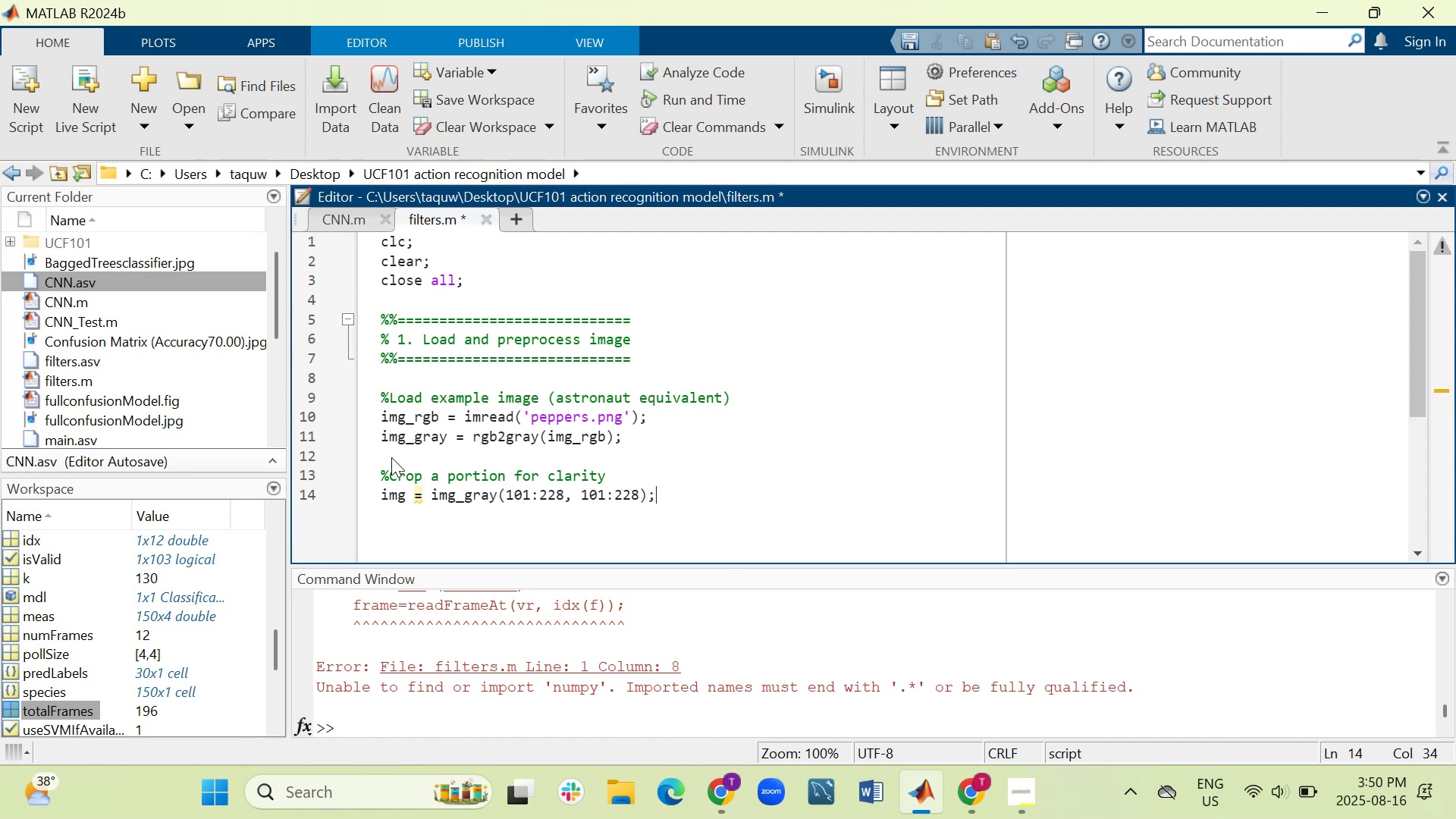 
key(Enter)
 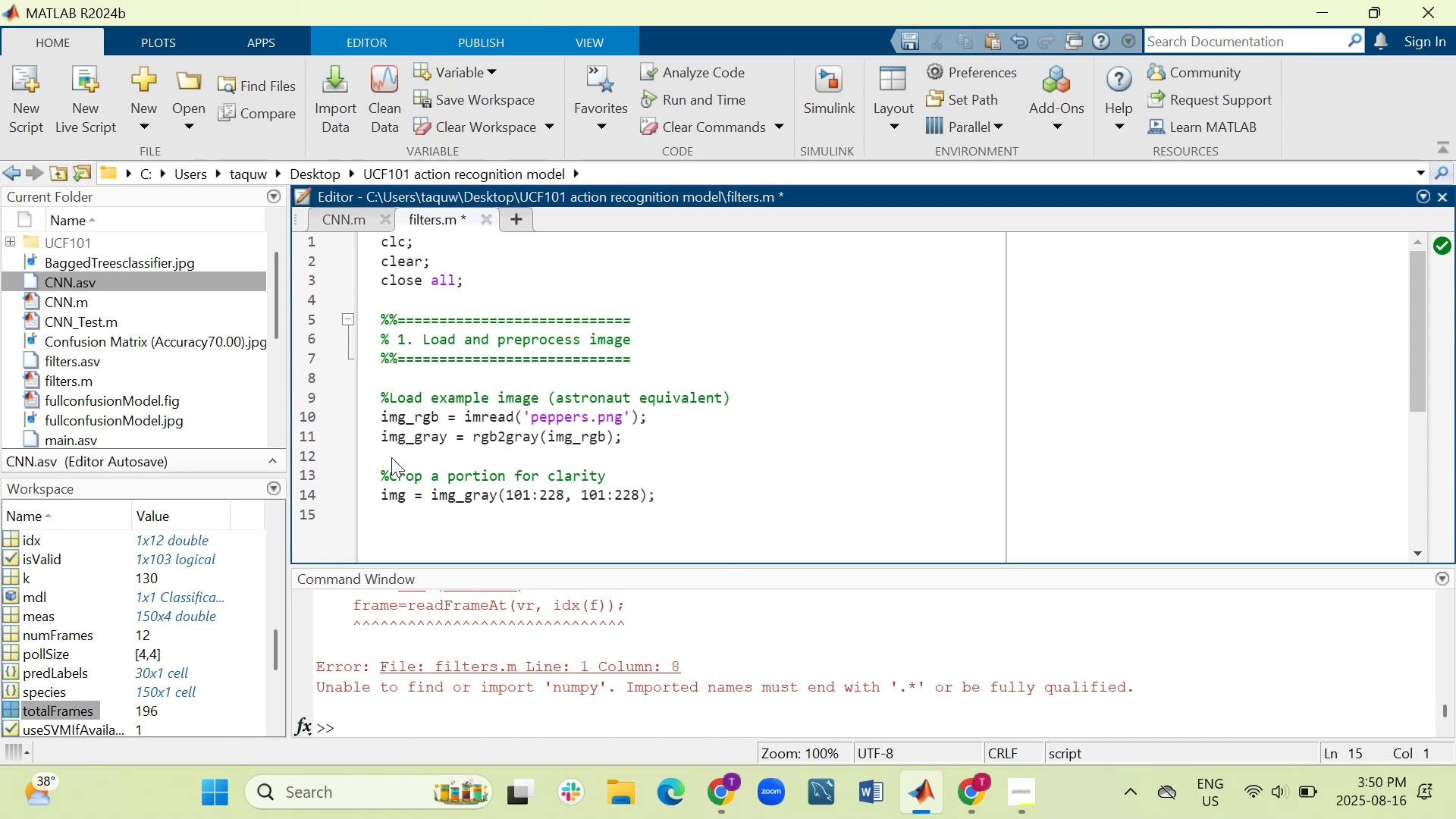 
key(Enter)
 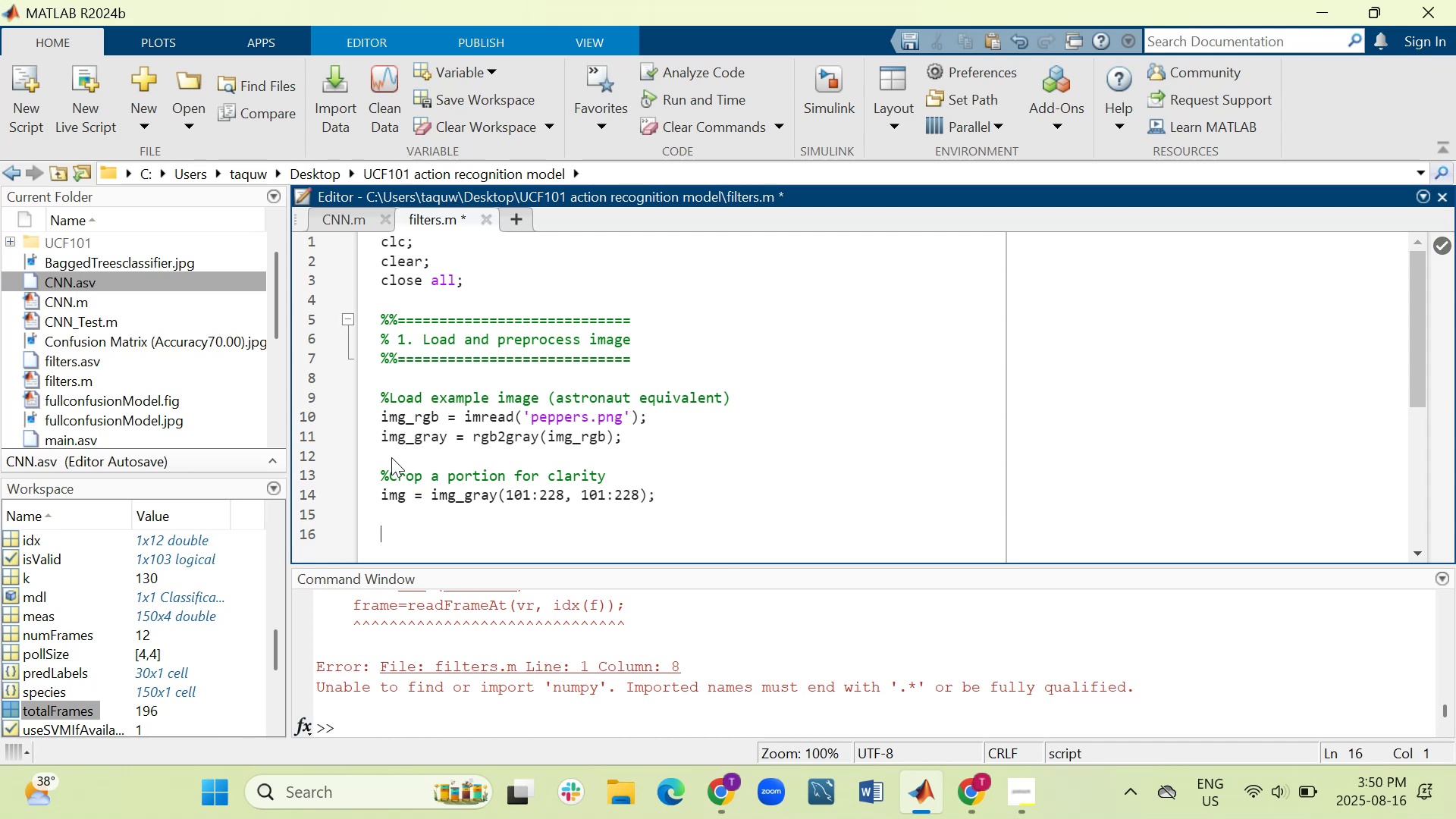 
type(%%)
 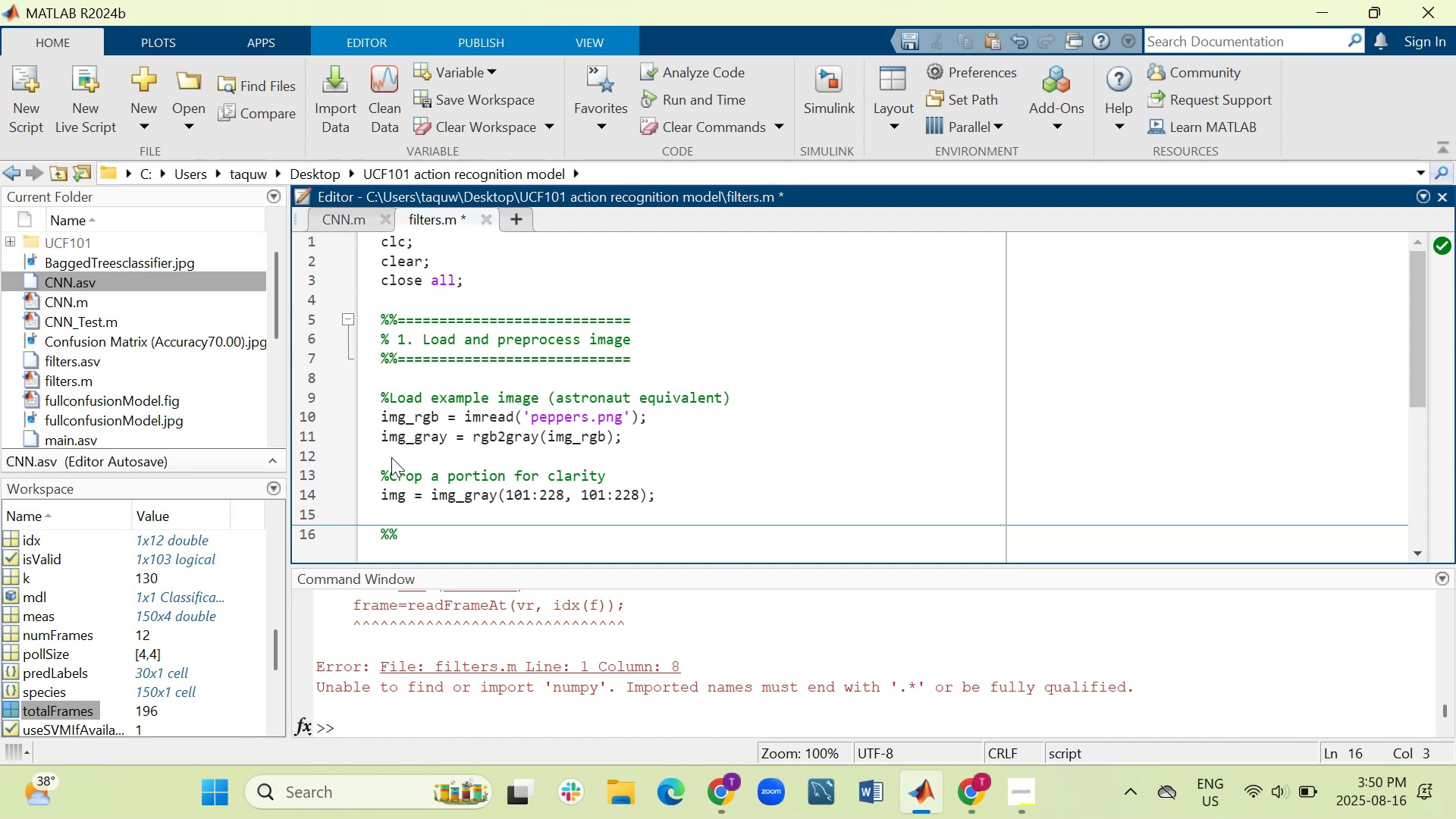 
hold_key(key=Equal, duration=0.86)
 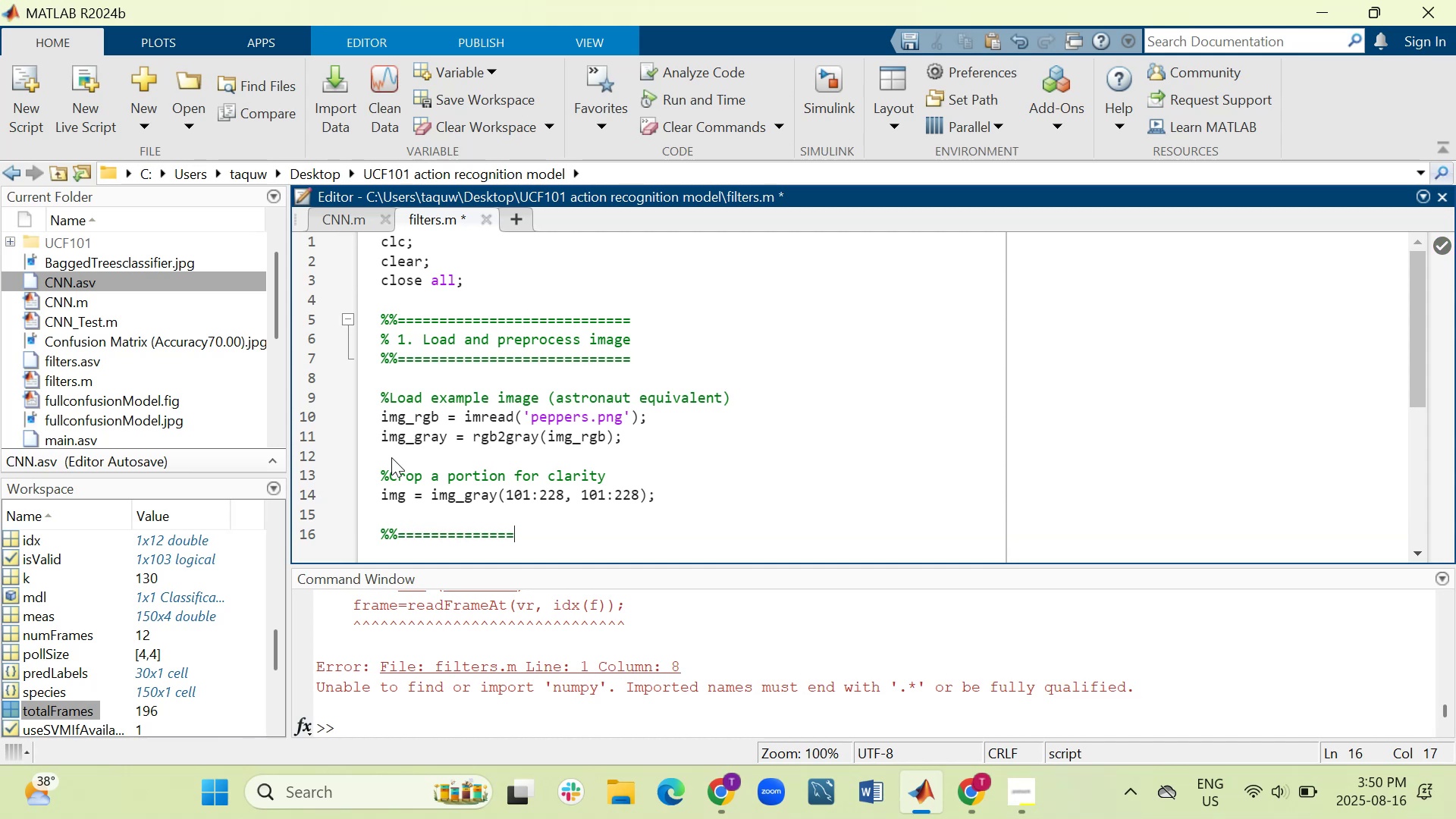 
key(Equal)
 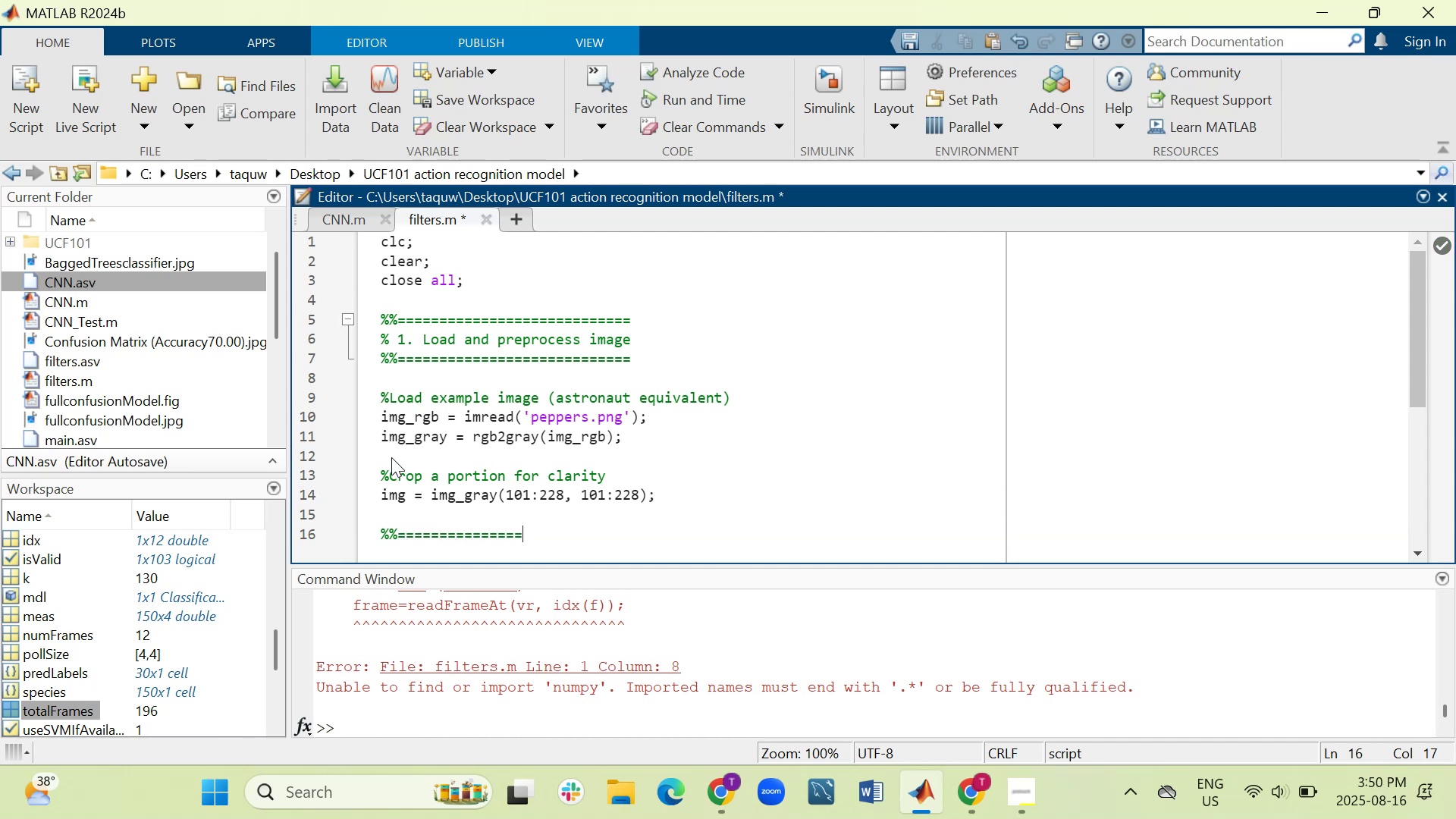 
key(Equal)
 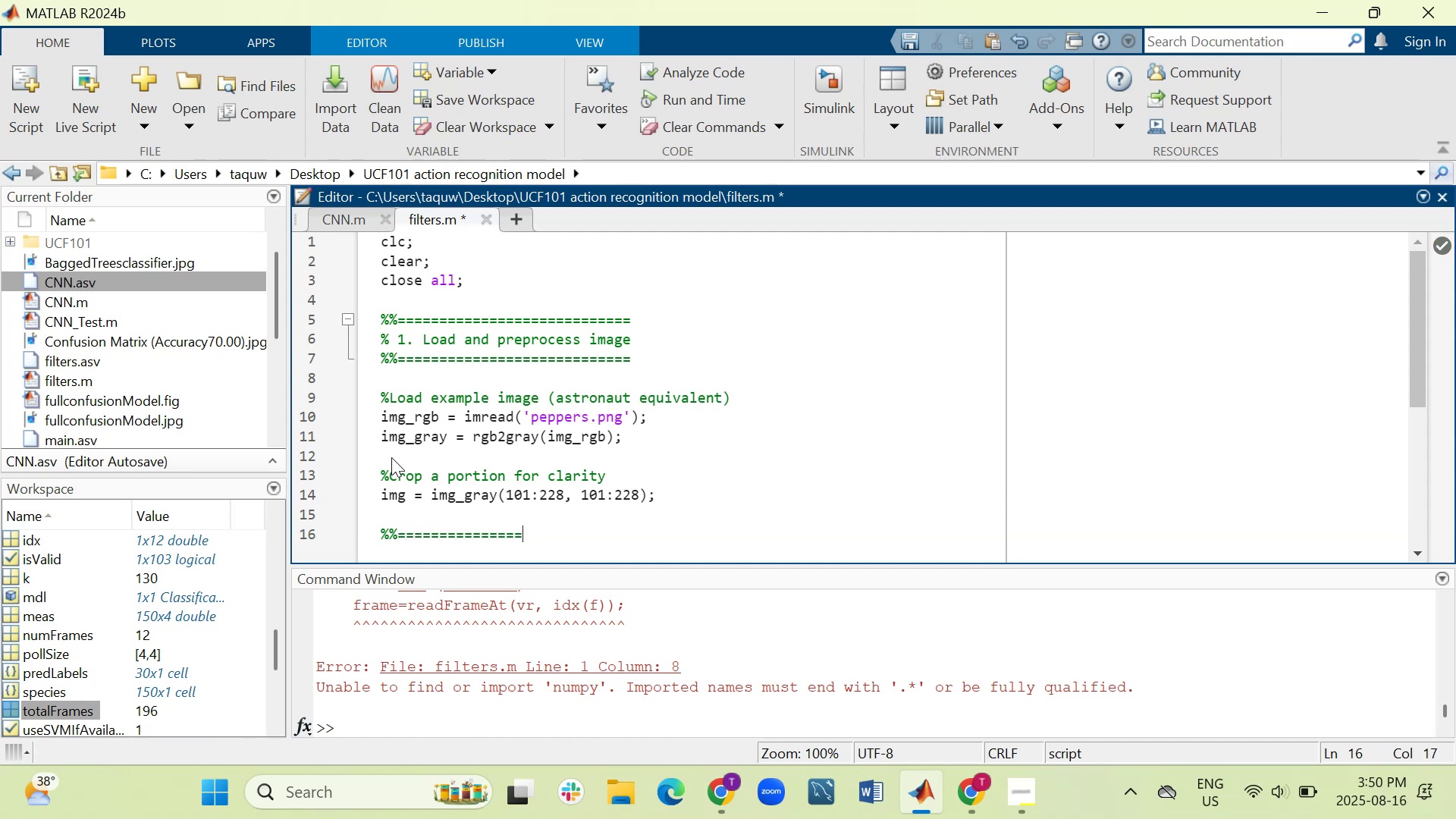 
key(Equal)
 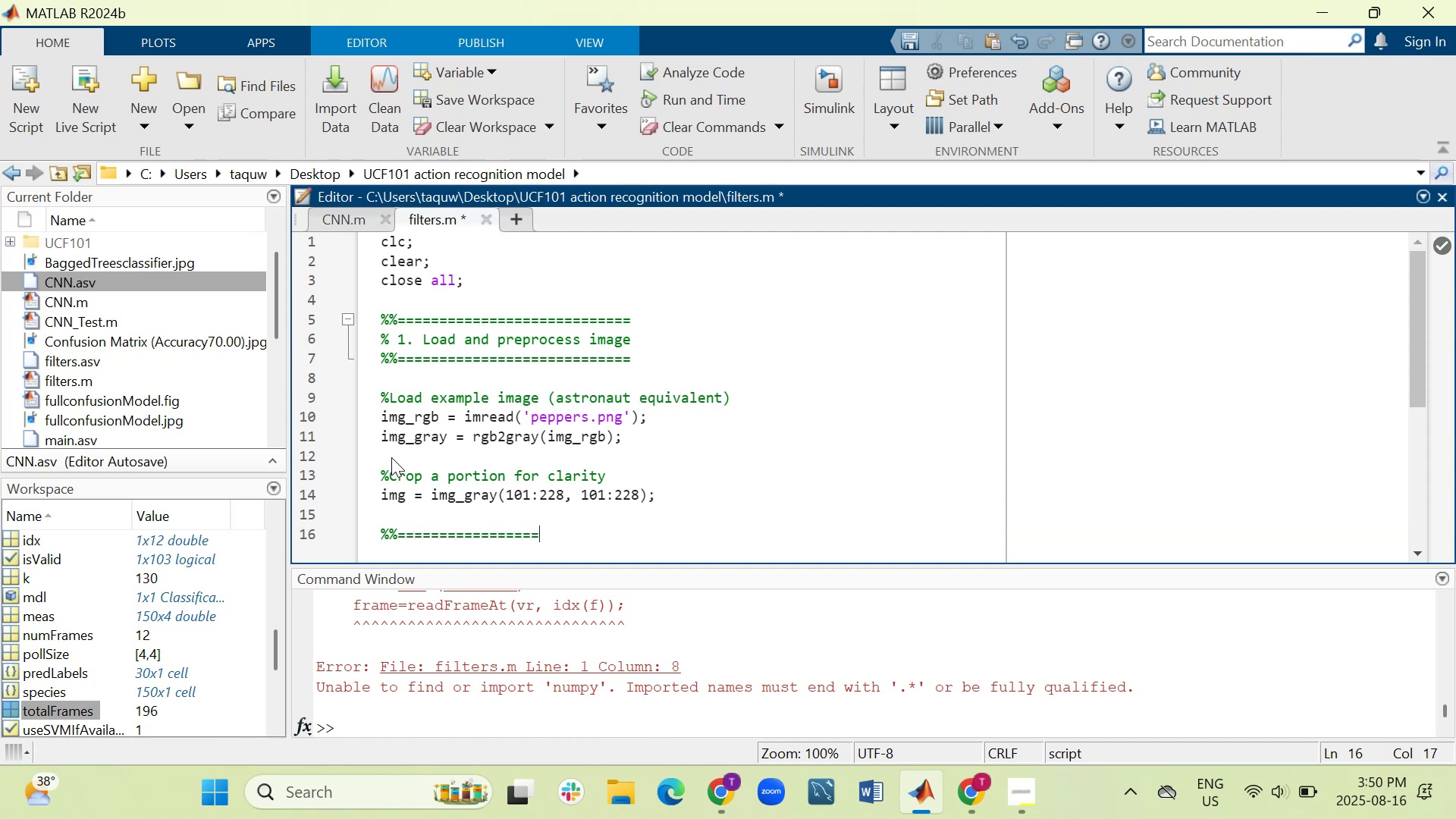 
key(Equal)
 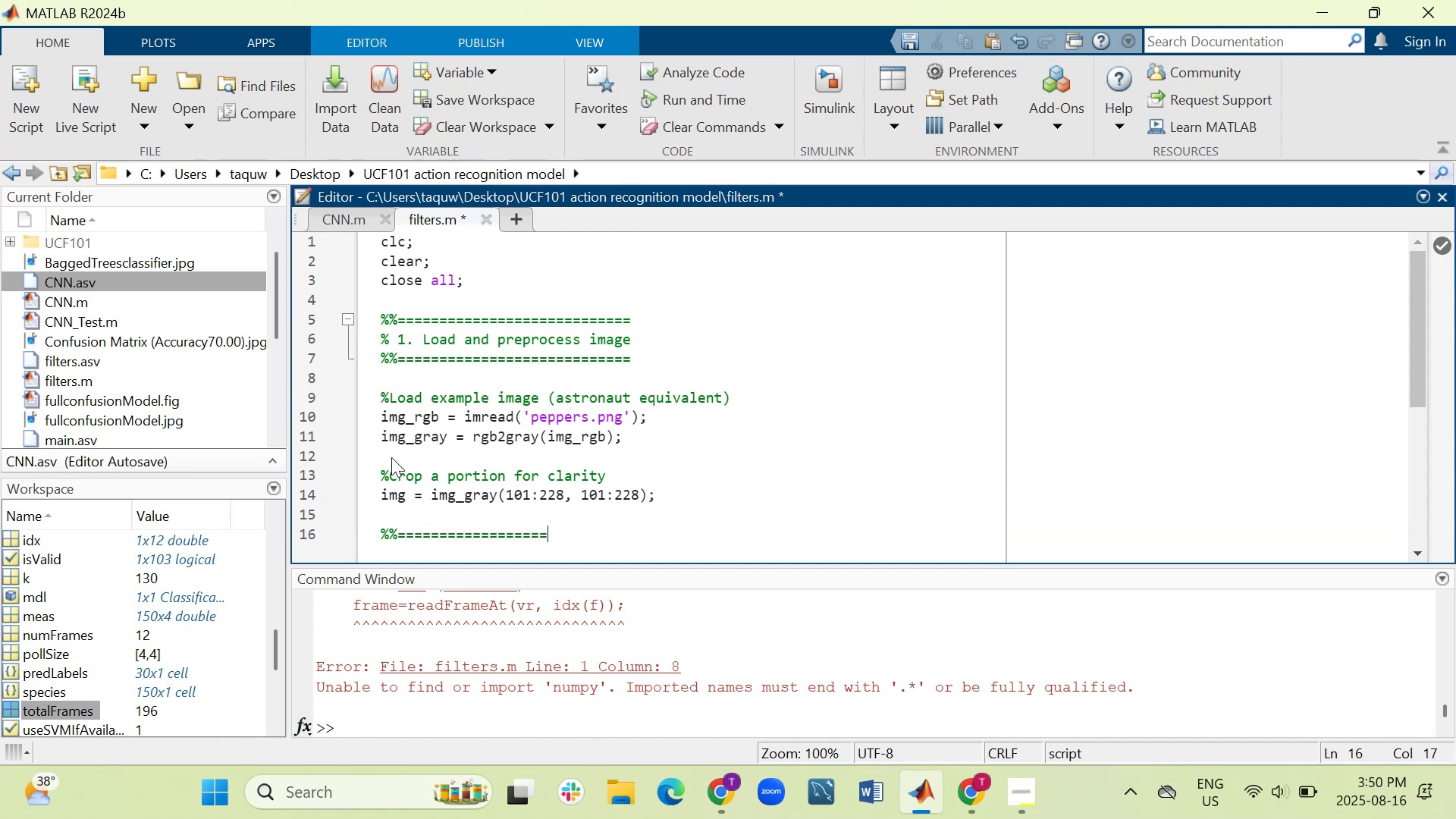 
key(Enter)
 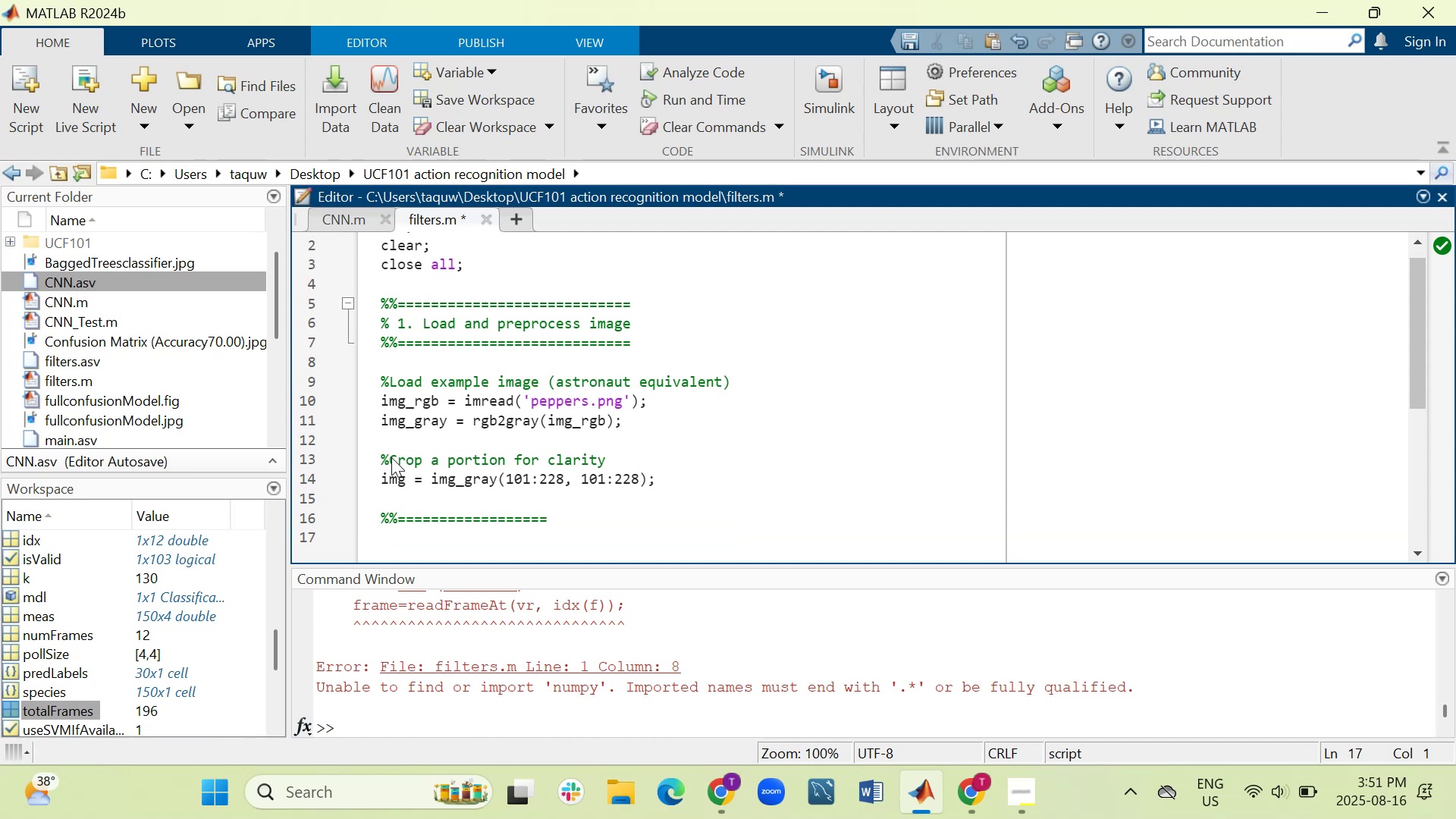 
type(%D)
key(Backspace)
type( 2. Define filters)
 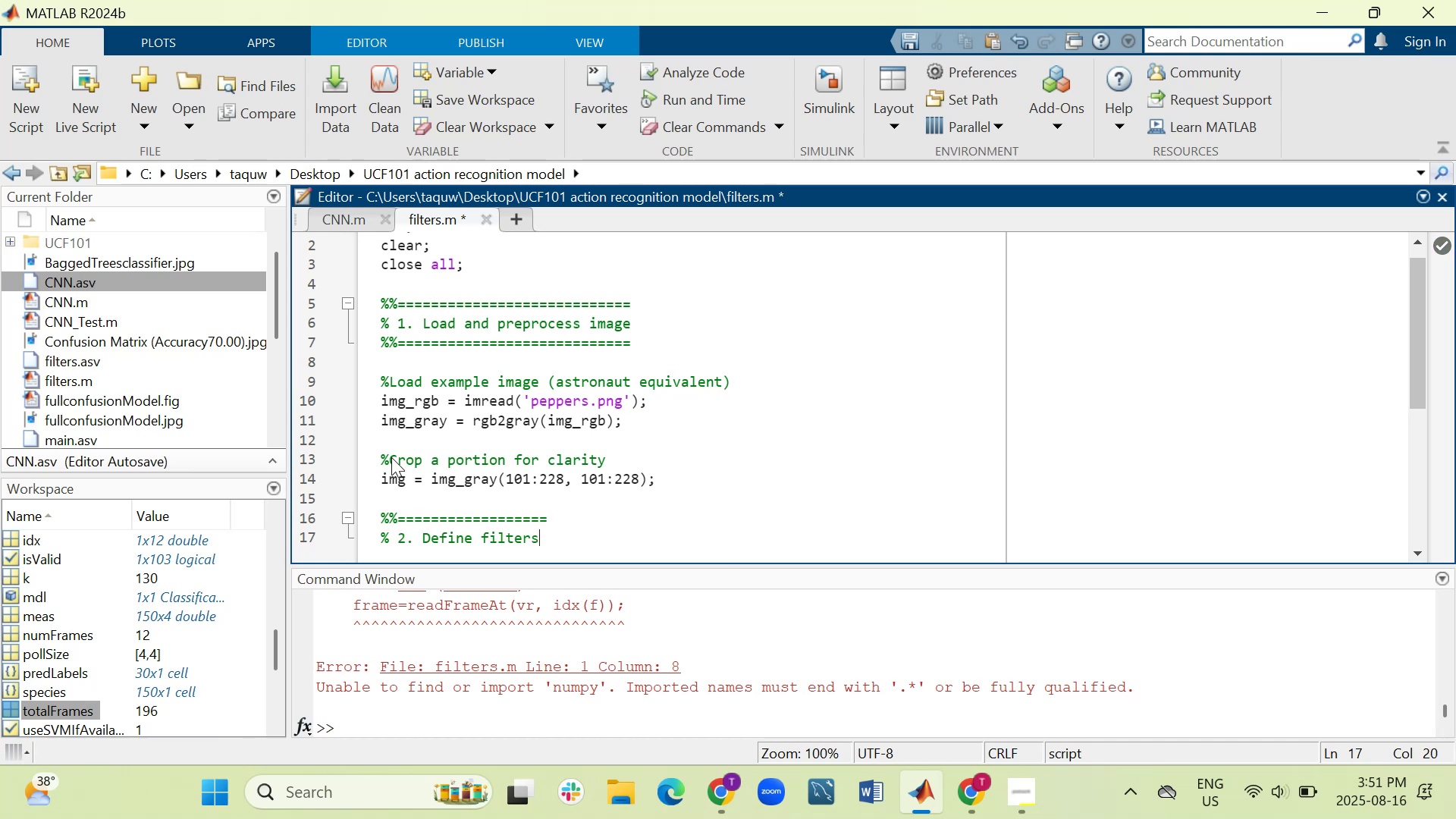 
key(Enter)
 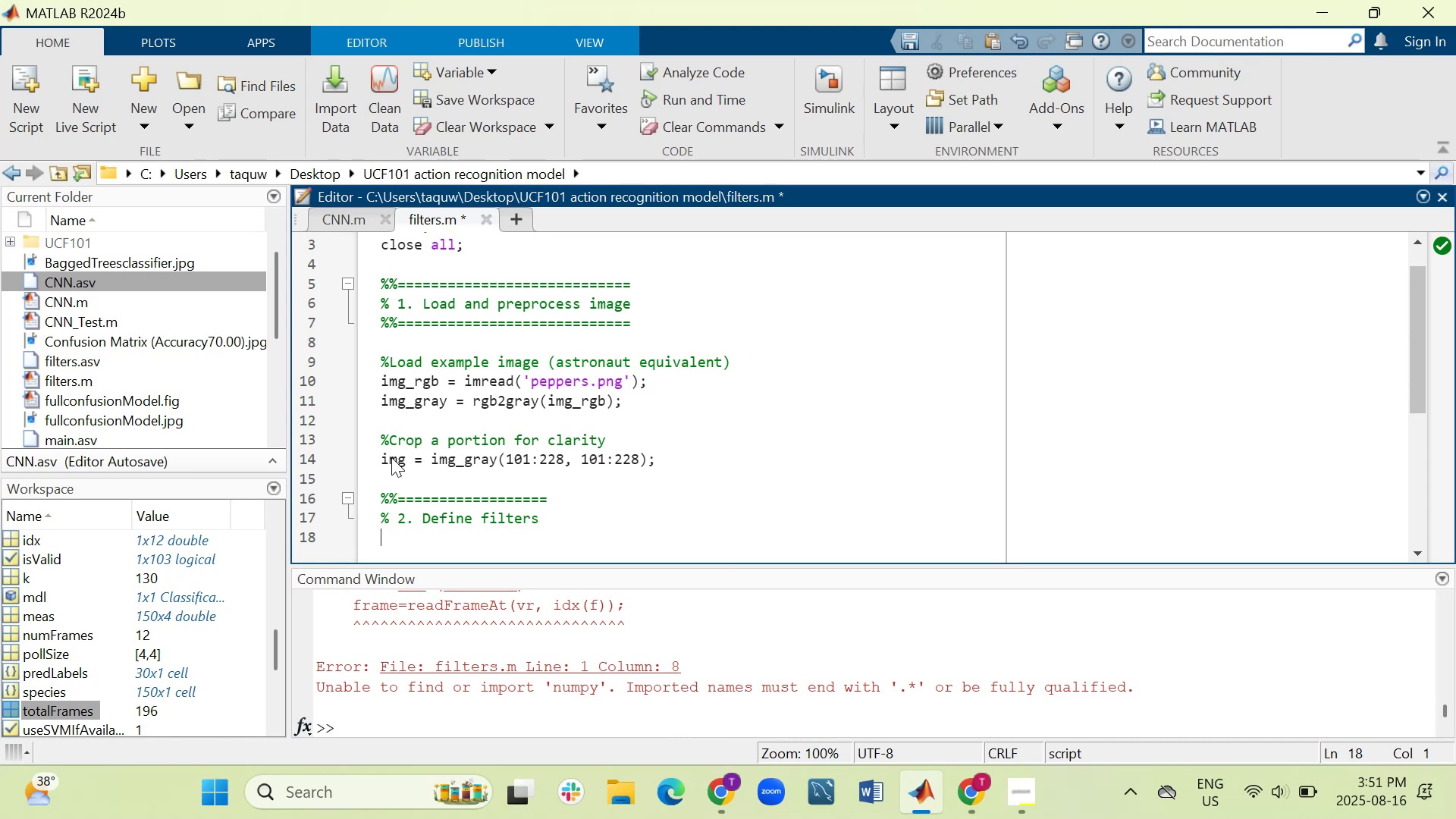 
type(%%===)
 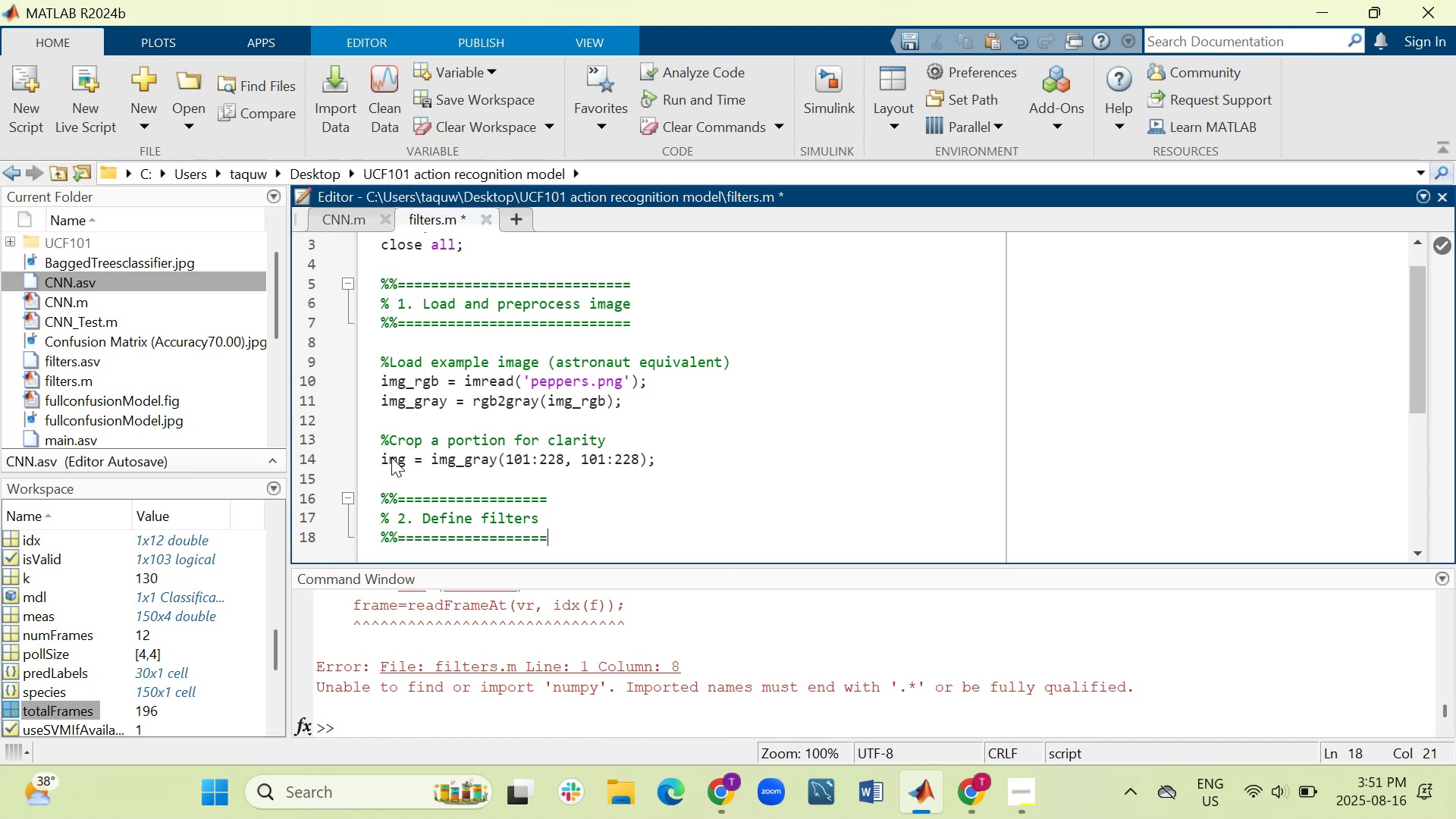 
key(Enter)
 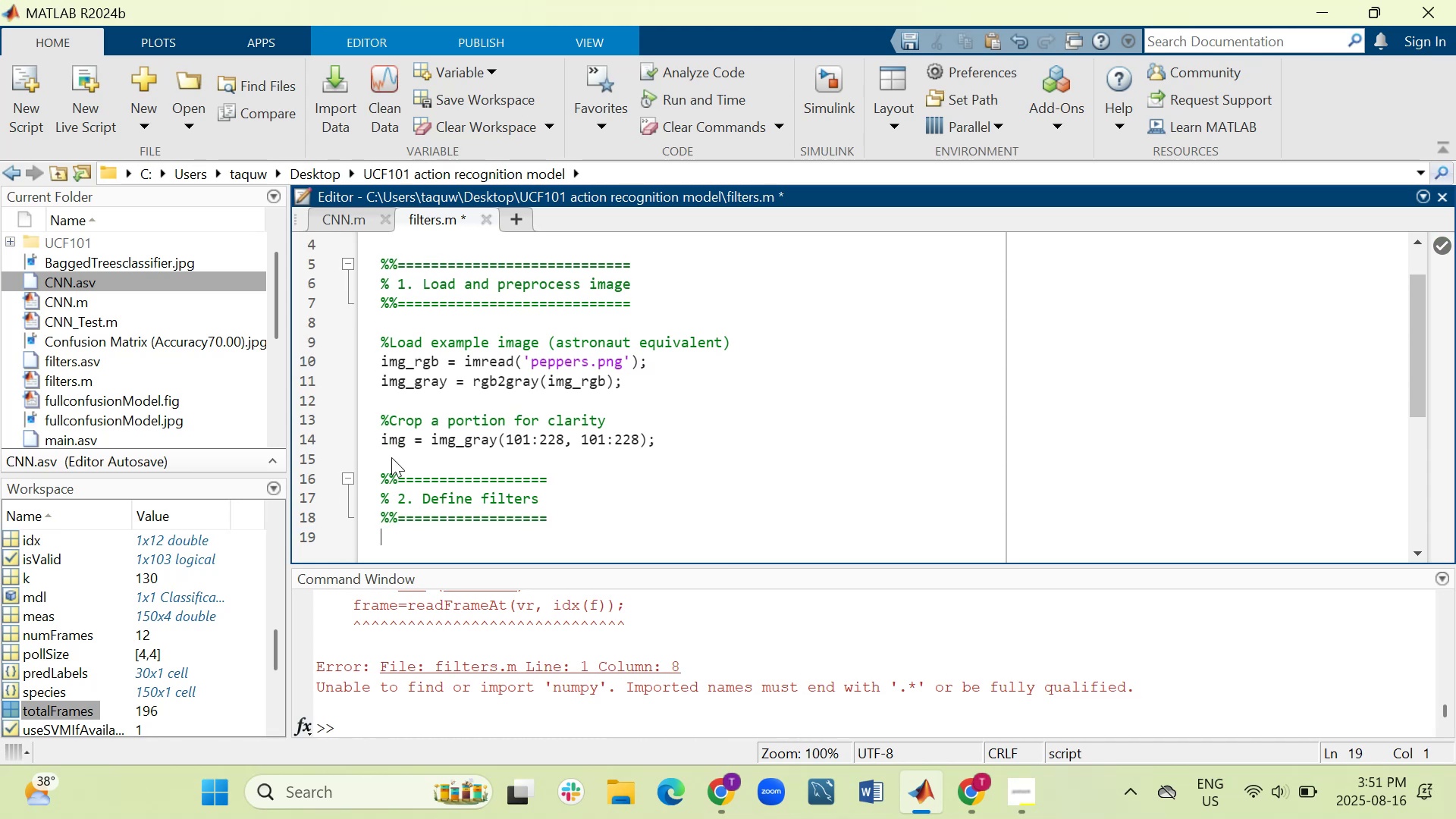 
key(Enter)
 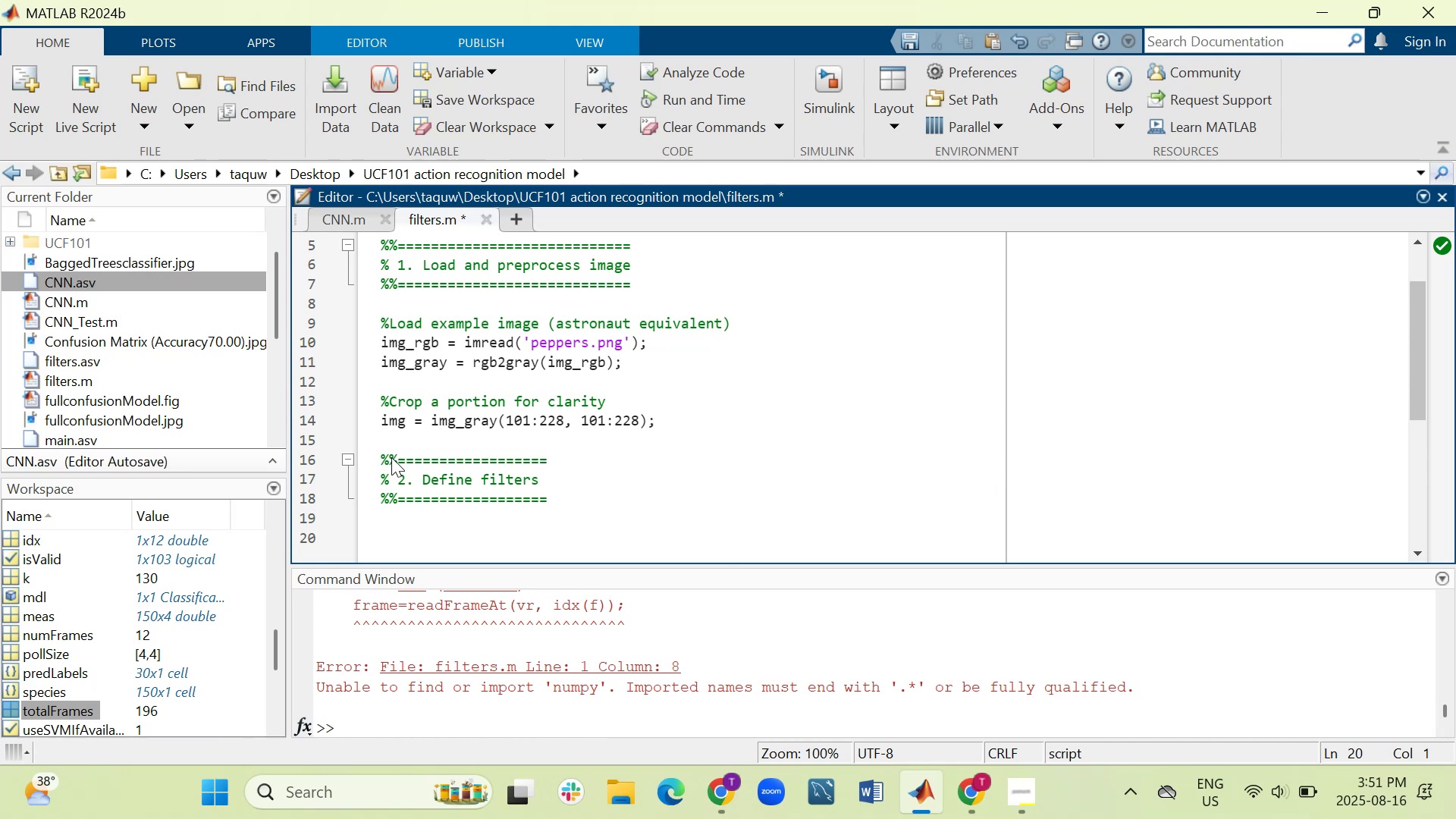 
wait(5.78)
 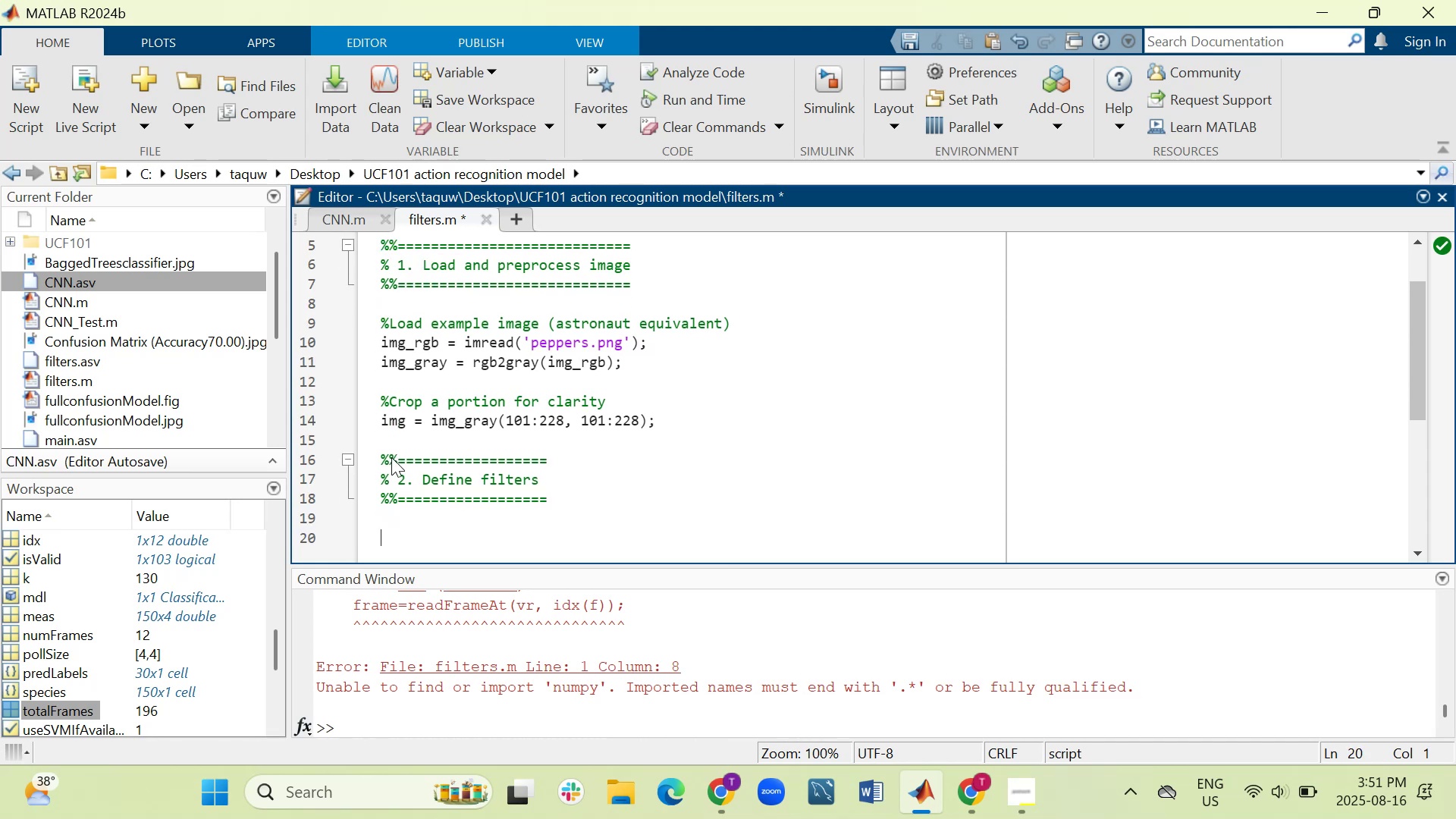 
type(file)
key(Backspace)
type(ters = {)
 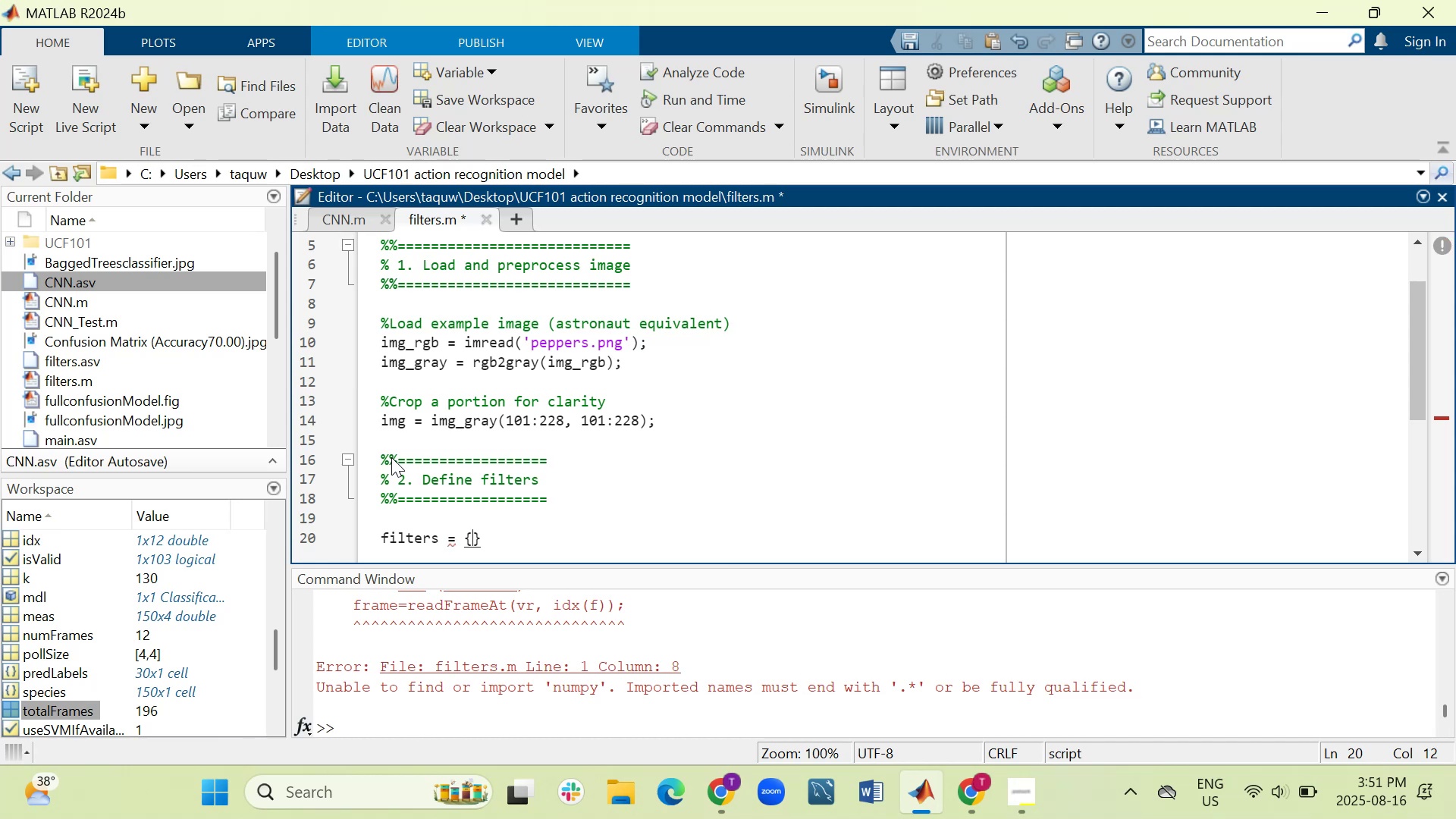 
key(Enter)
 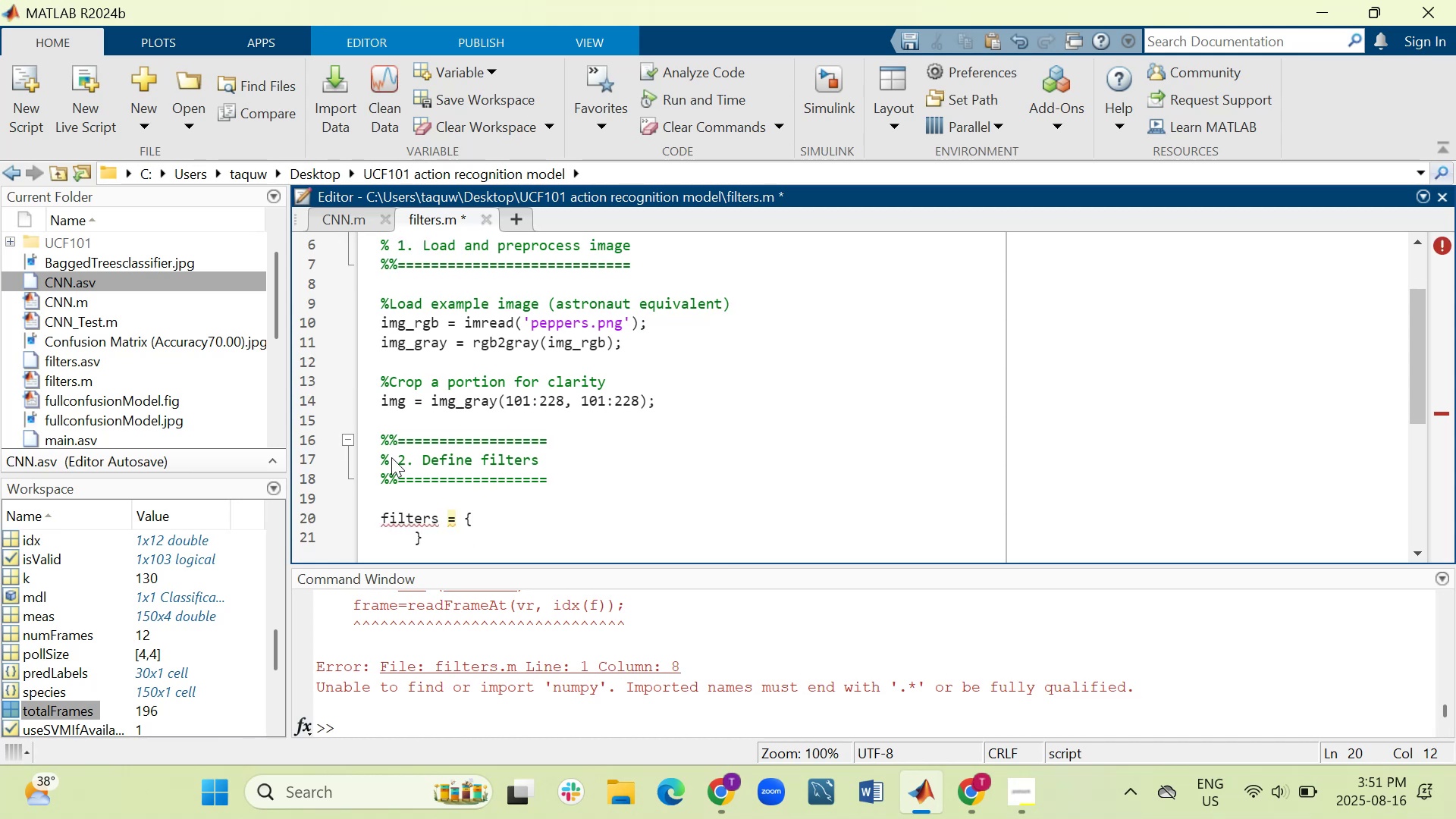 
hold_key(key=ShiftLeft, duration=1.37)
 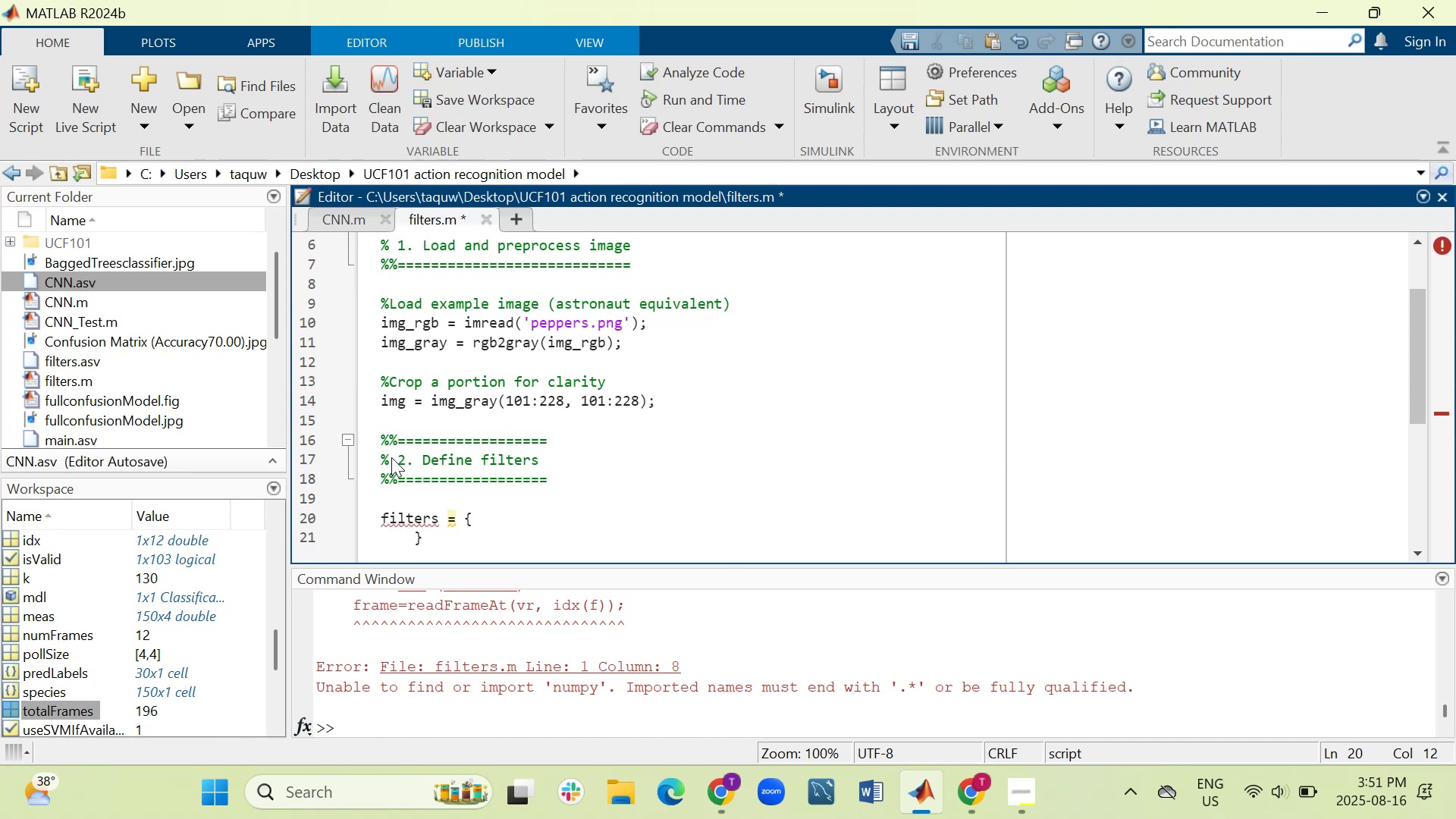 
key(BracketLeft)
 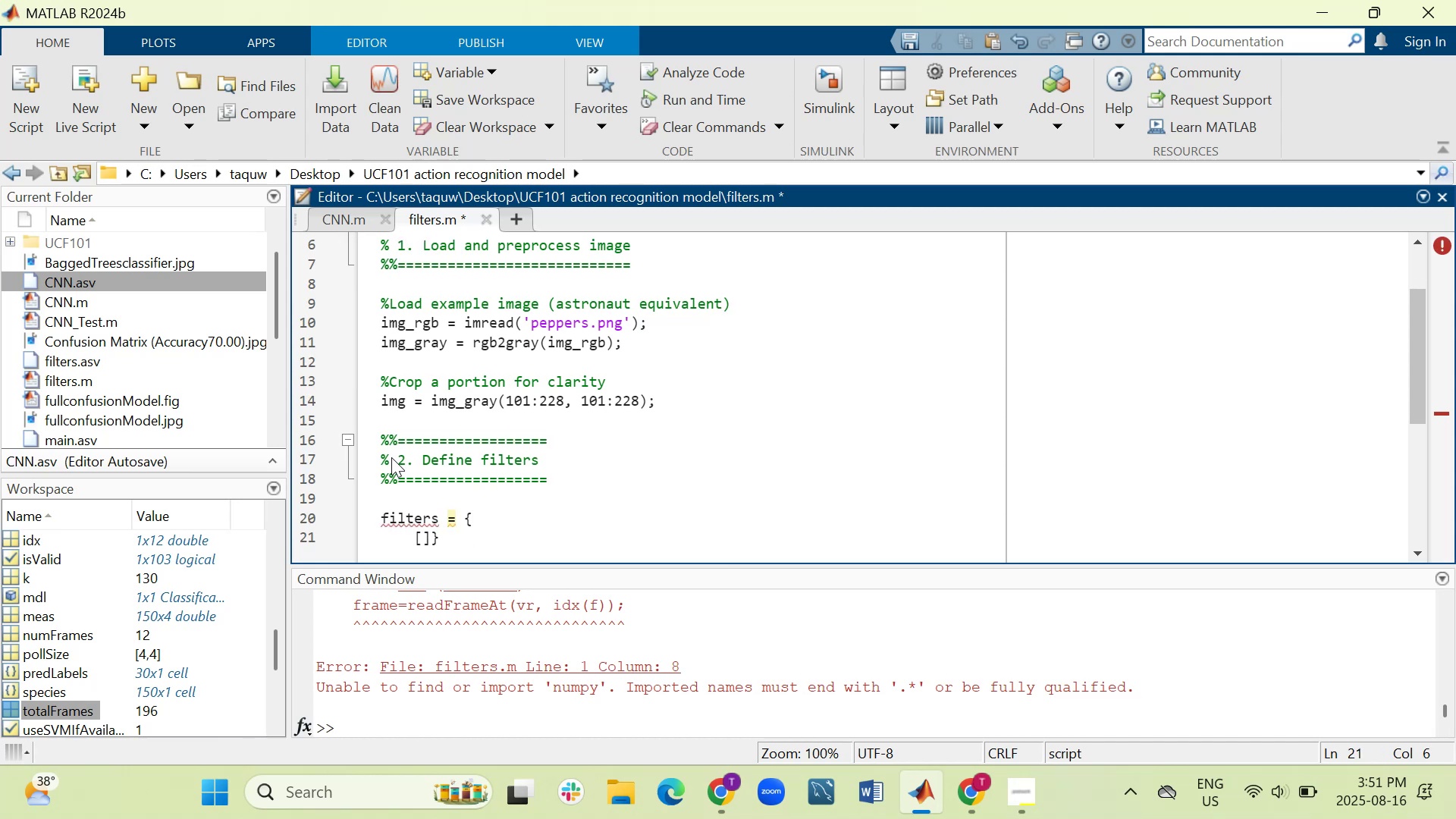 
key(1)
 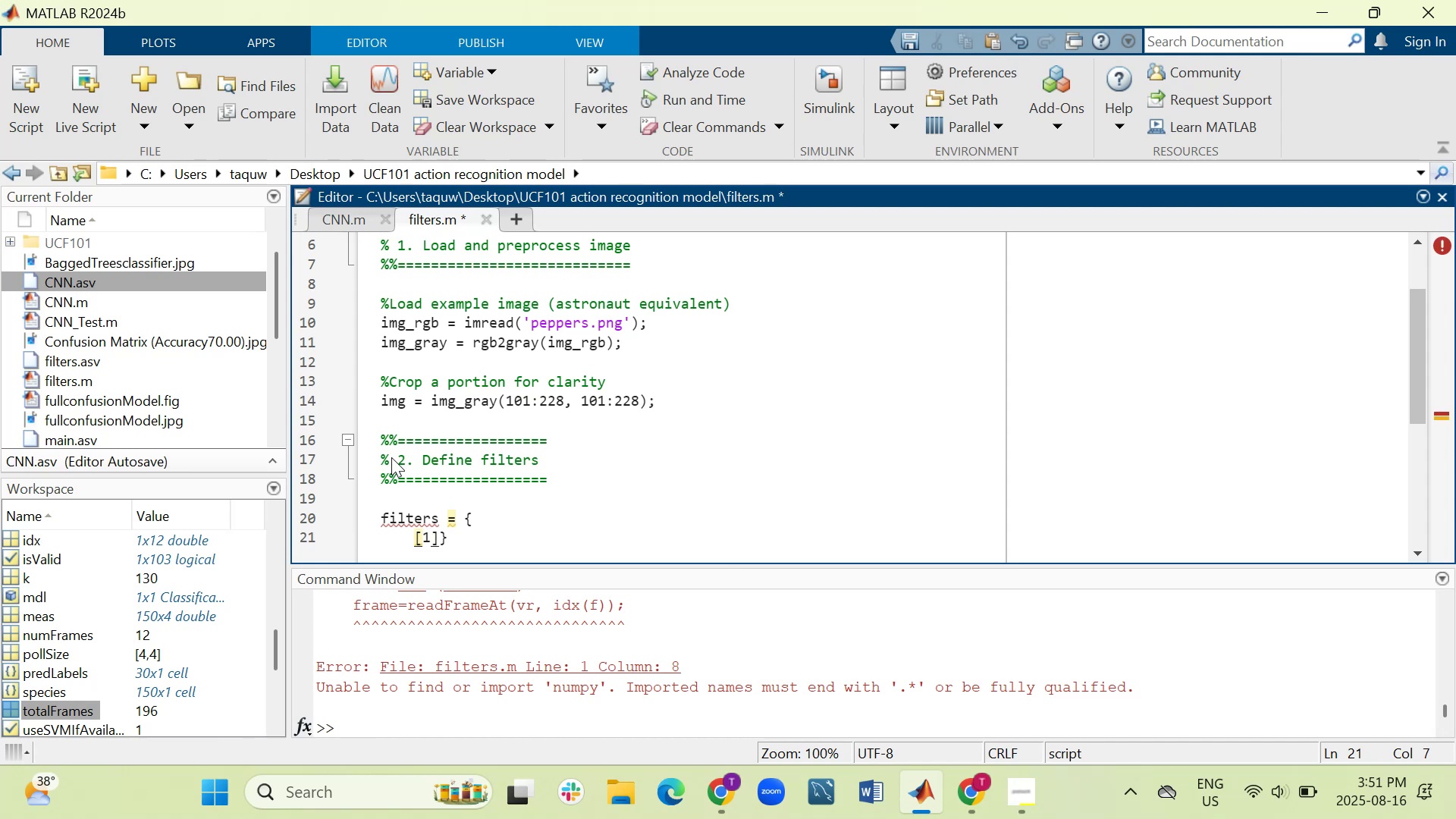 
key(Space)
 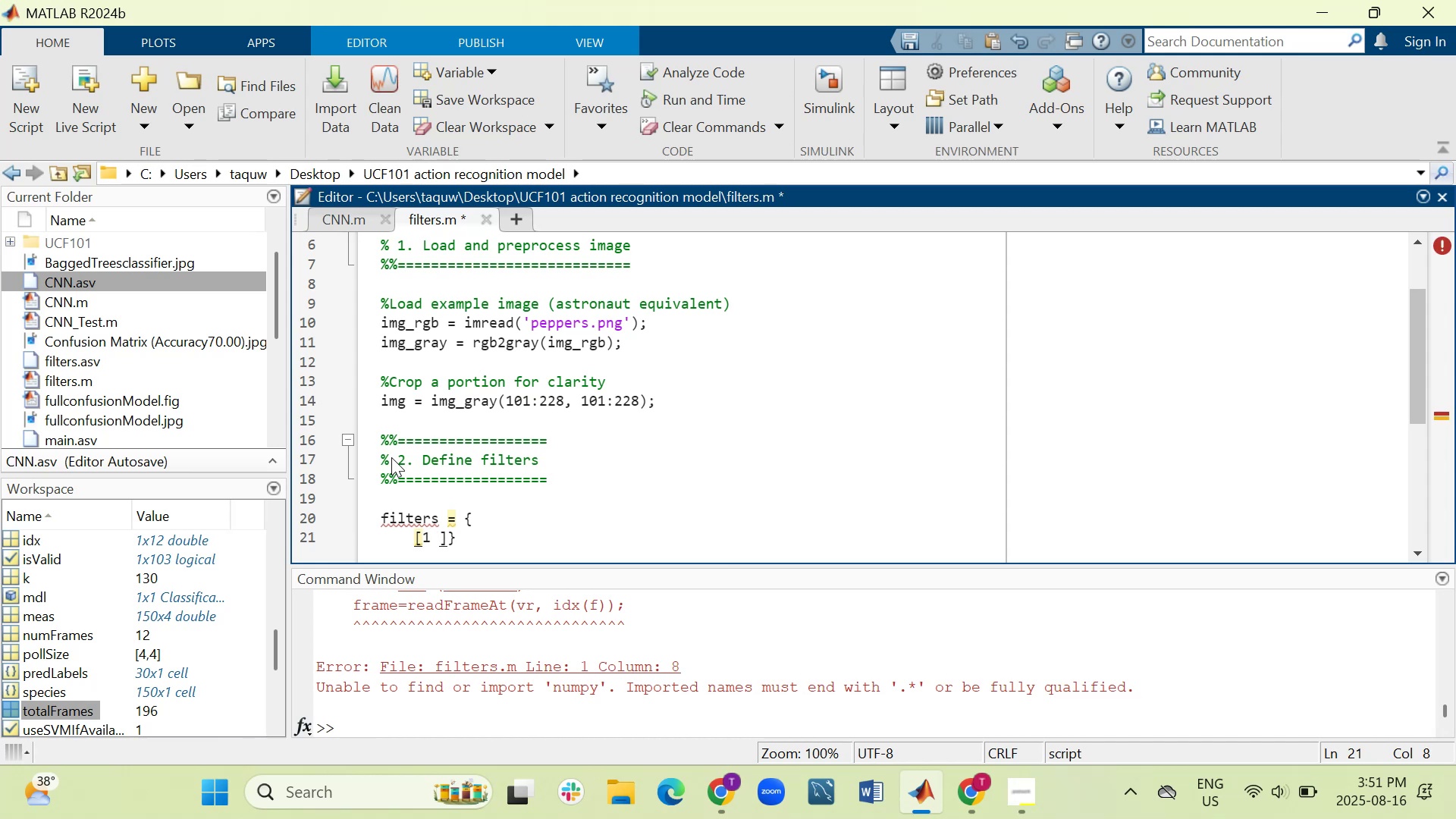 
key(0)
 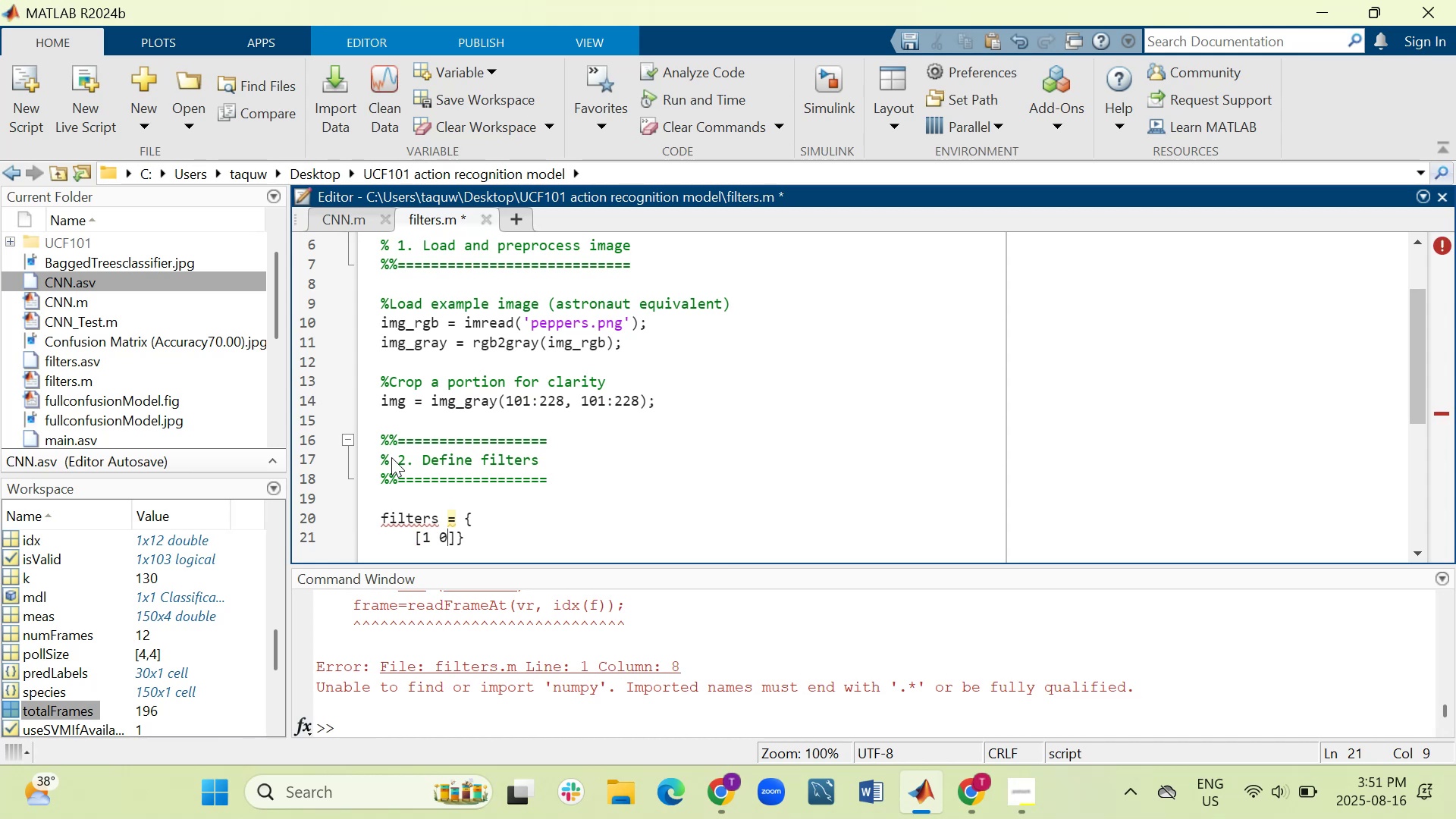 
key(Space)
 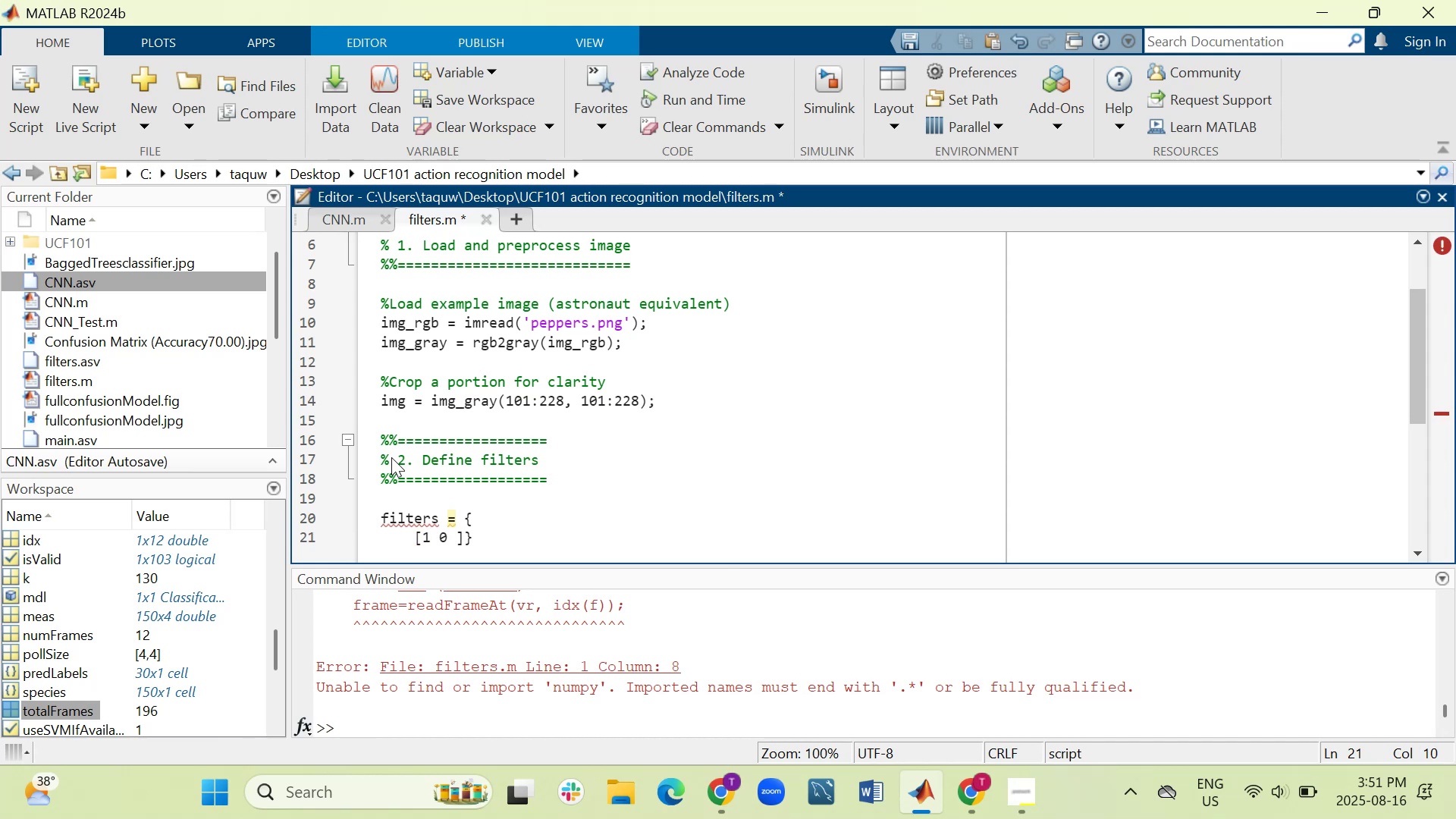 
key(Minus)
 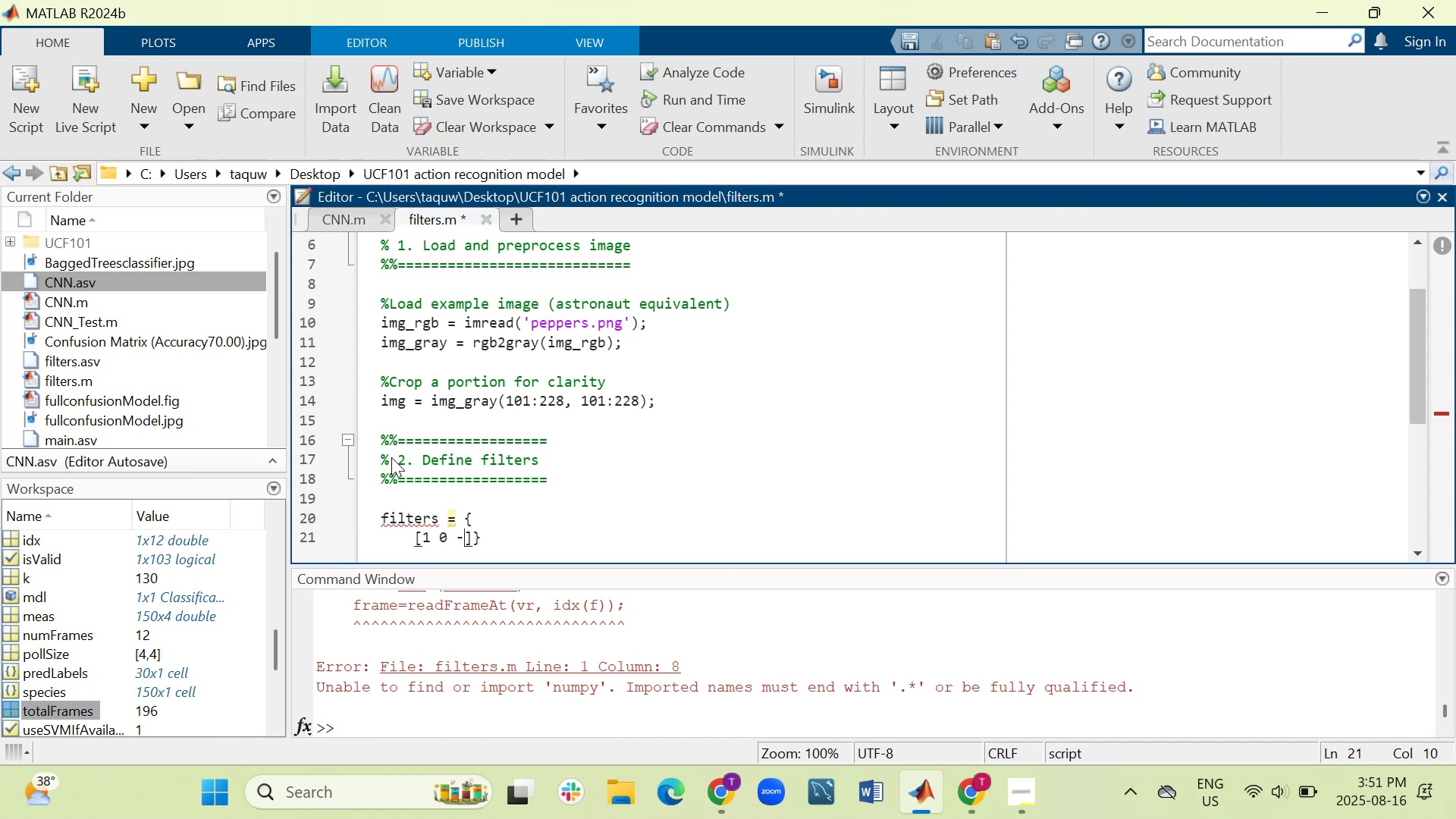 
key(1)
 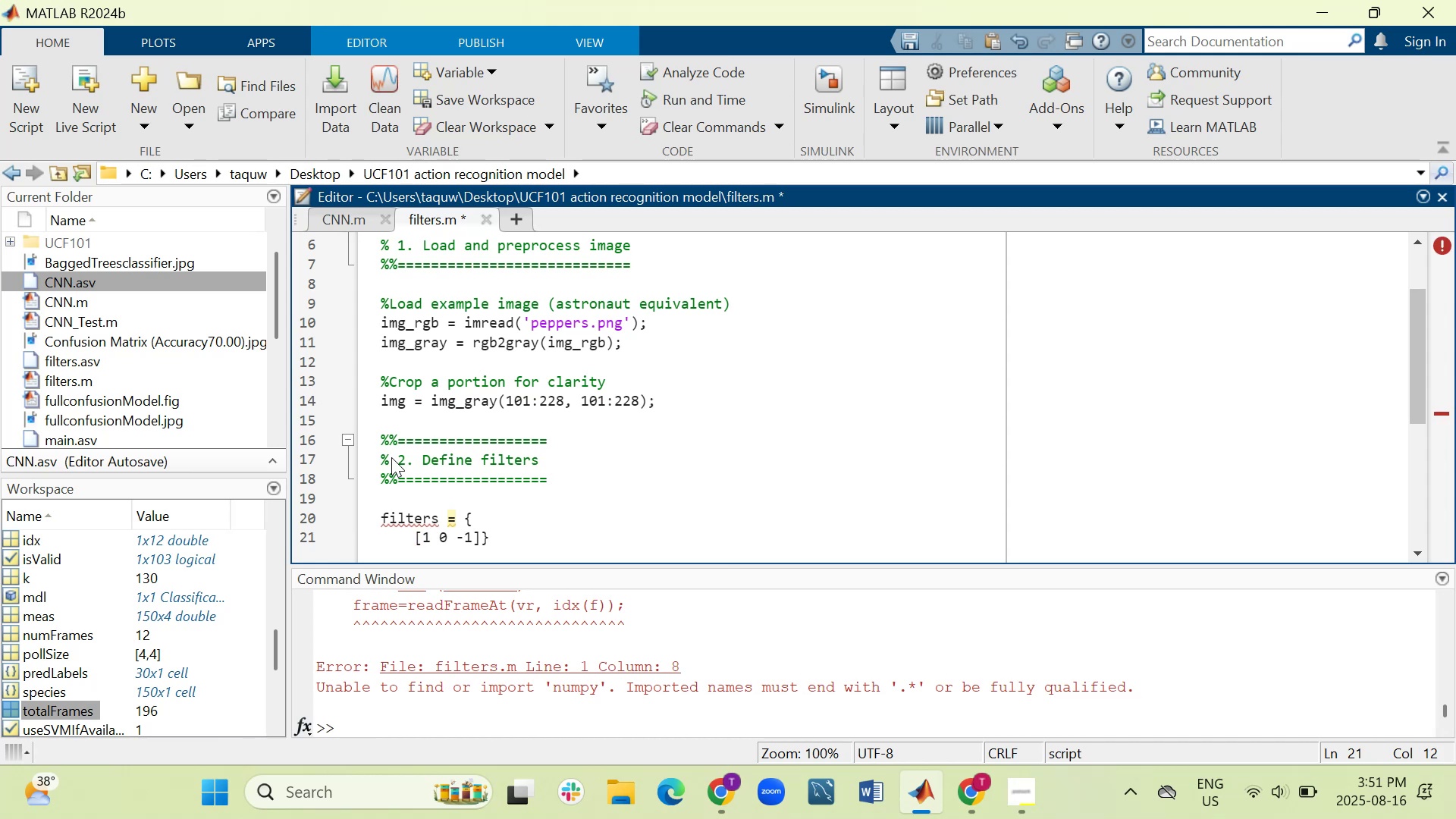 
key(Semicolon)
 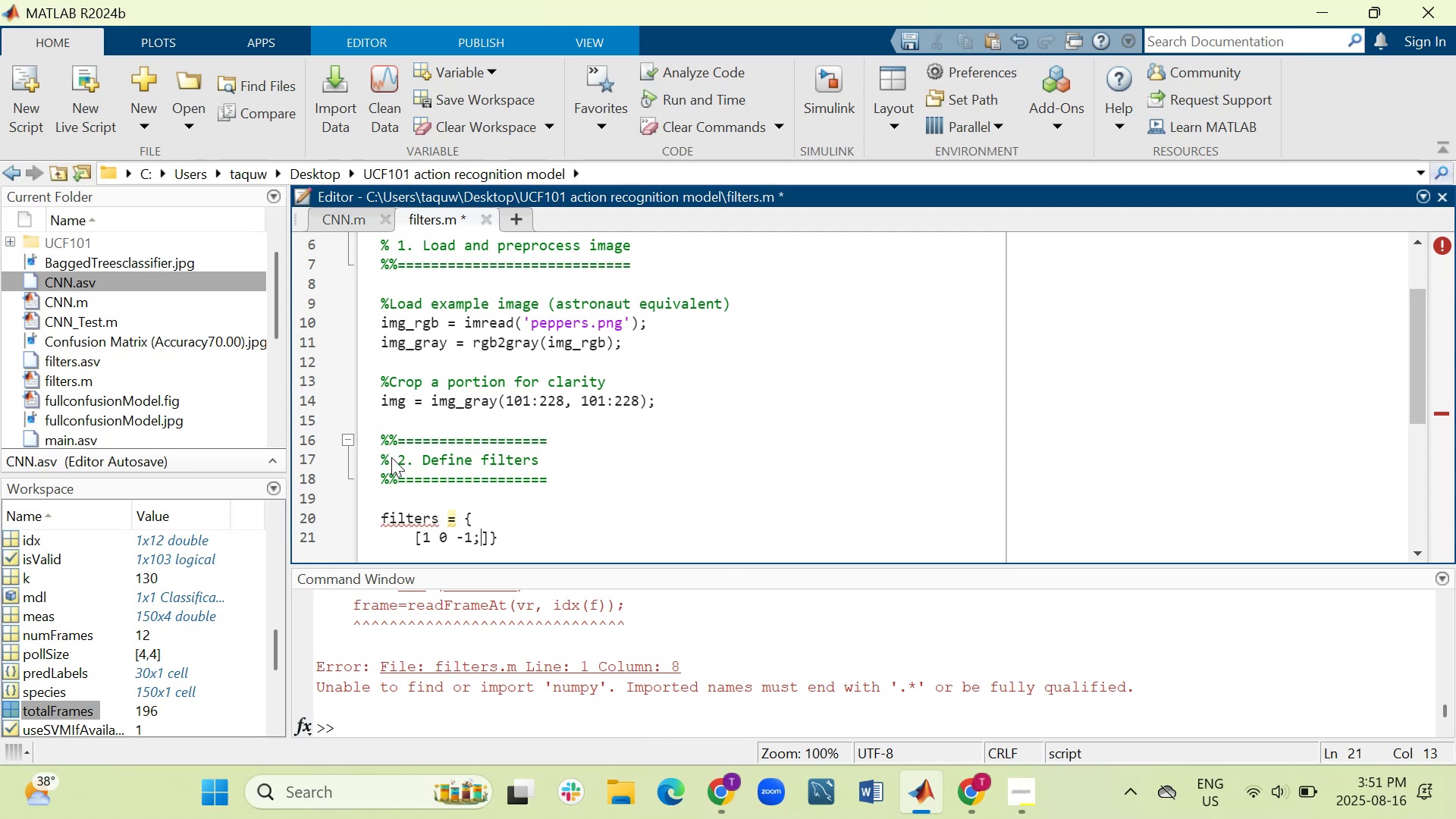 
key(Space)
 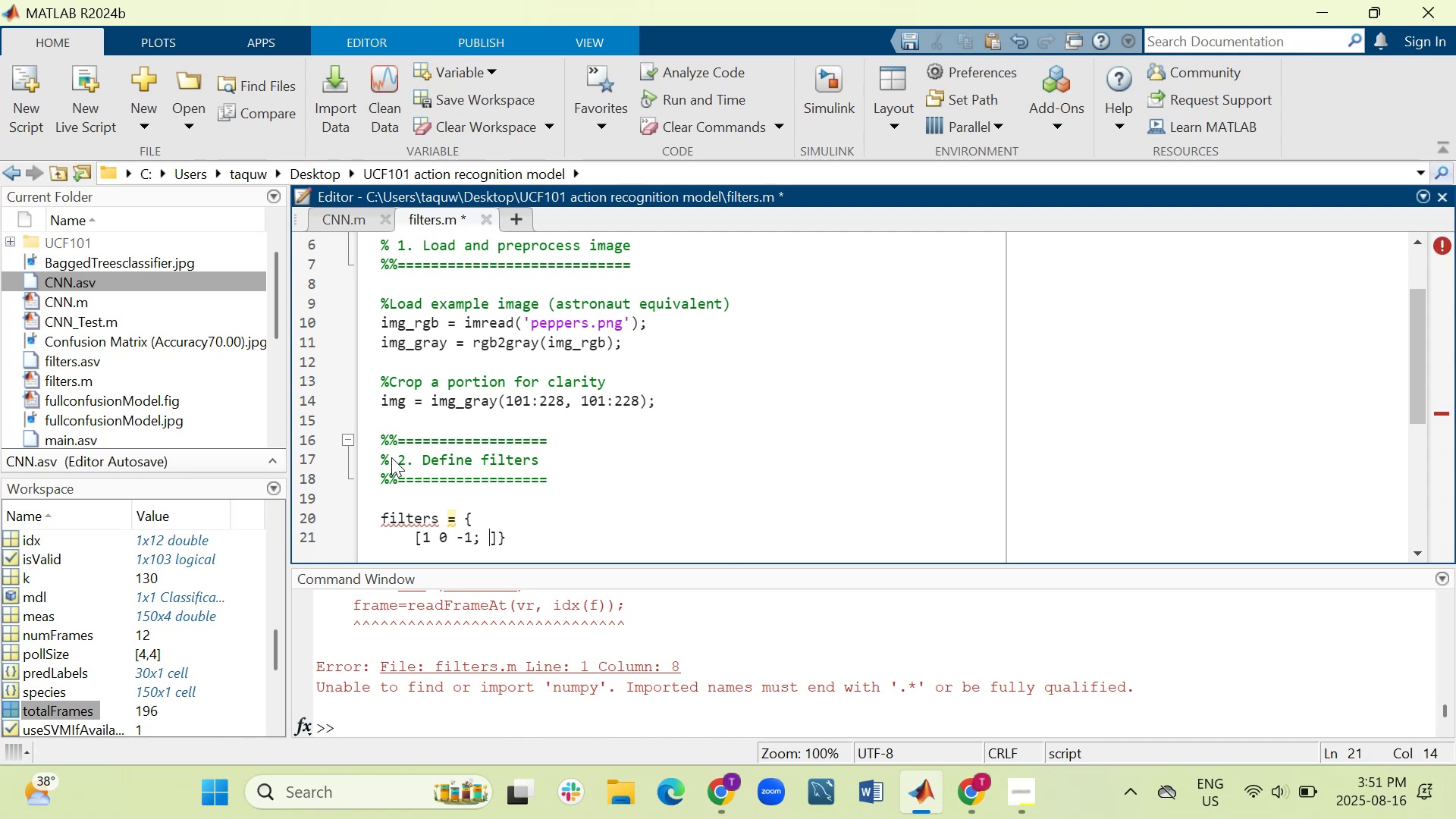 
key(1)
 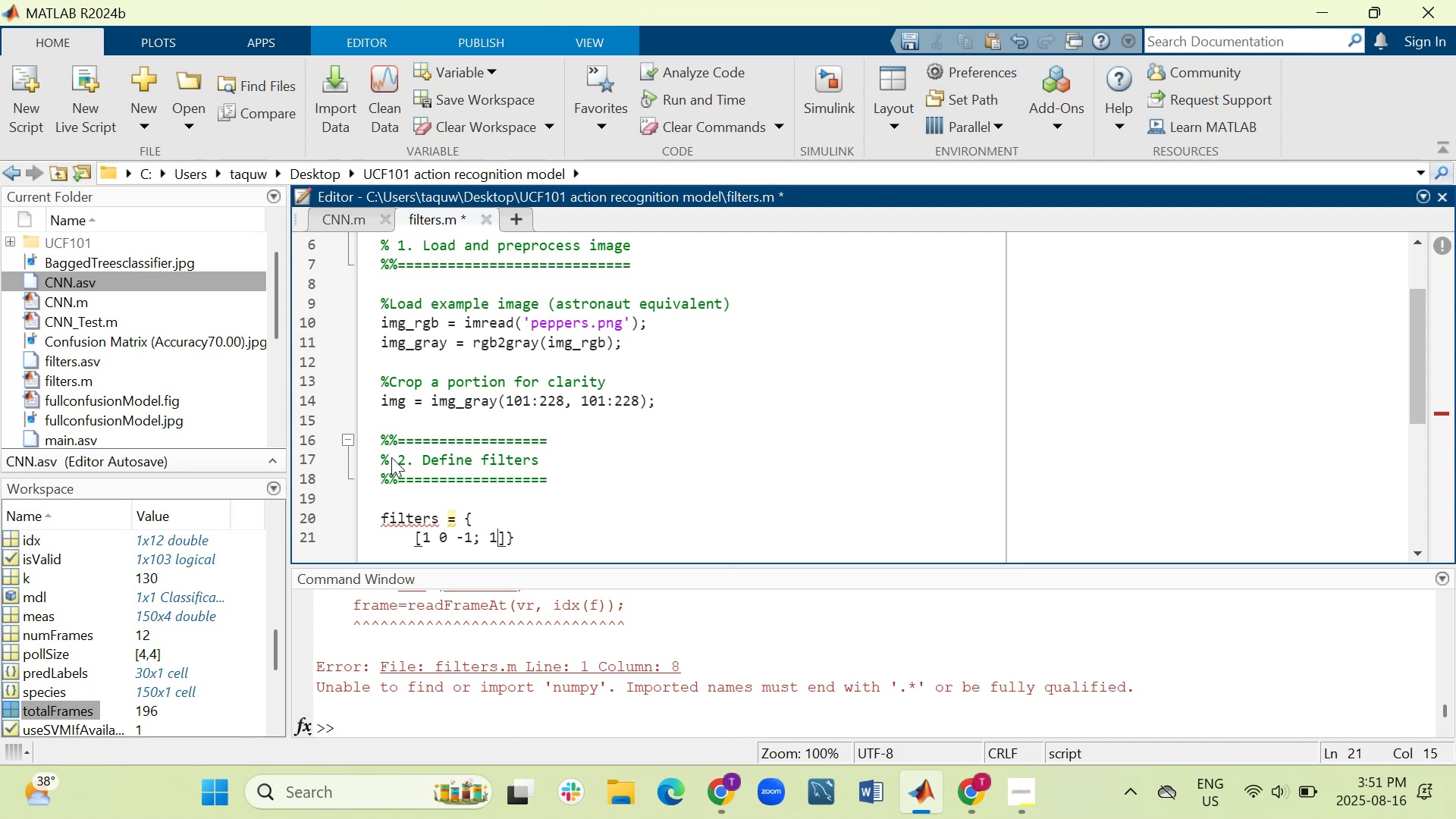 
key(Space)
 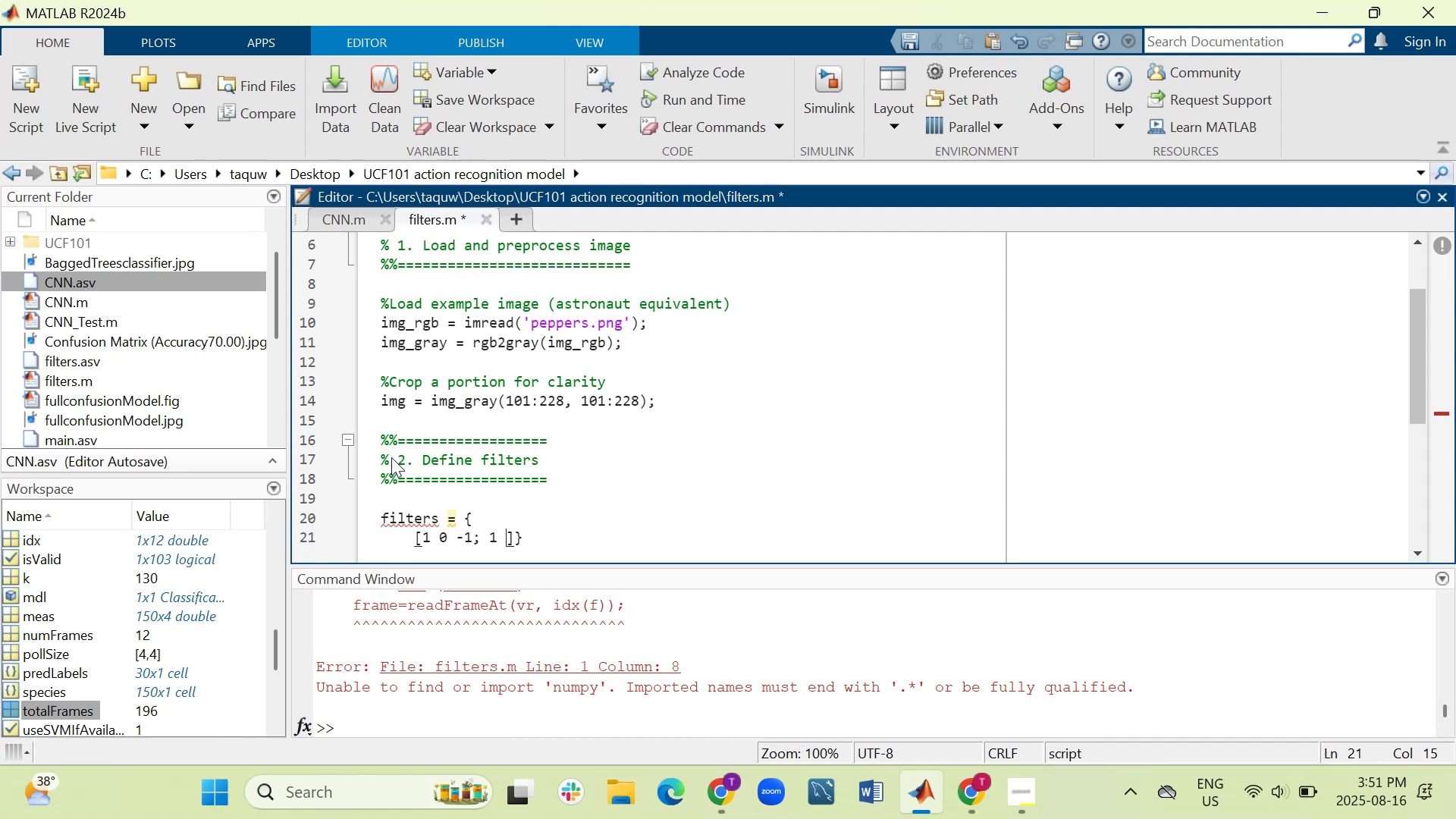 
key(0)
 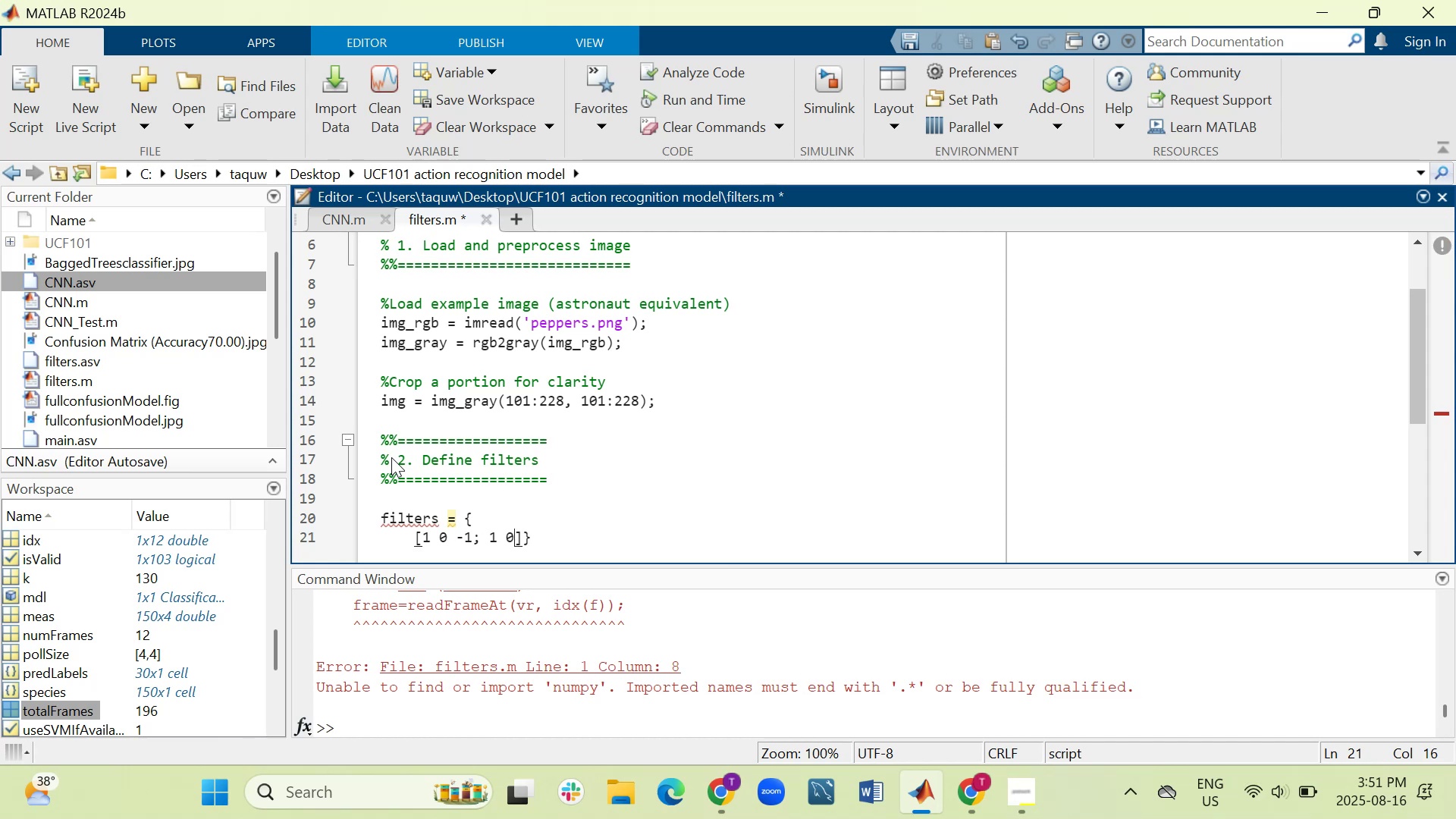 
key(Space)
 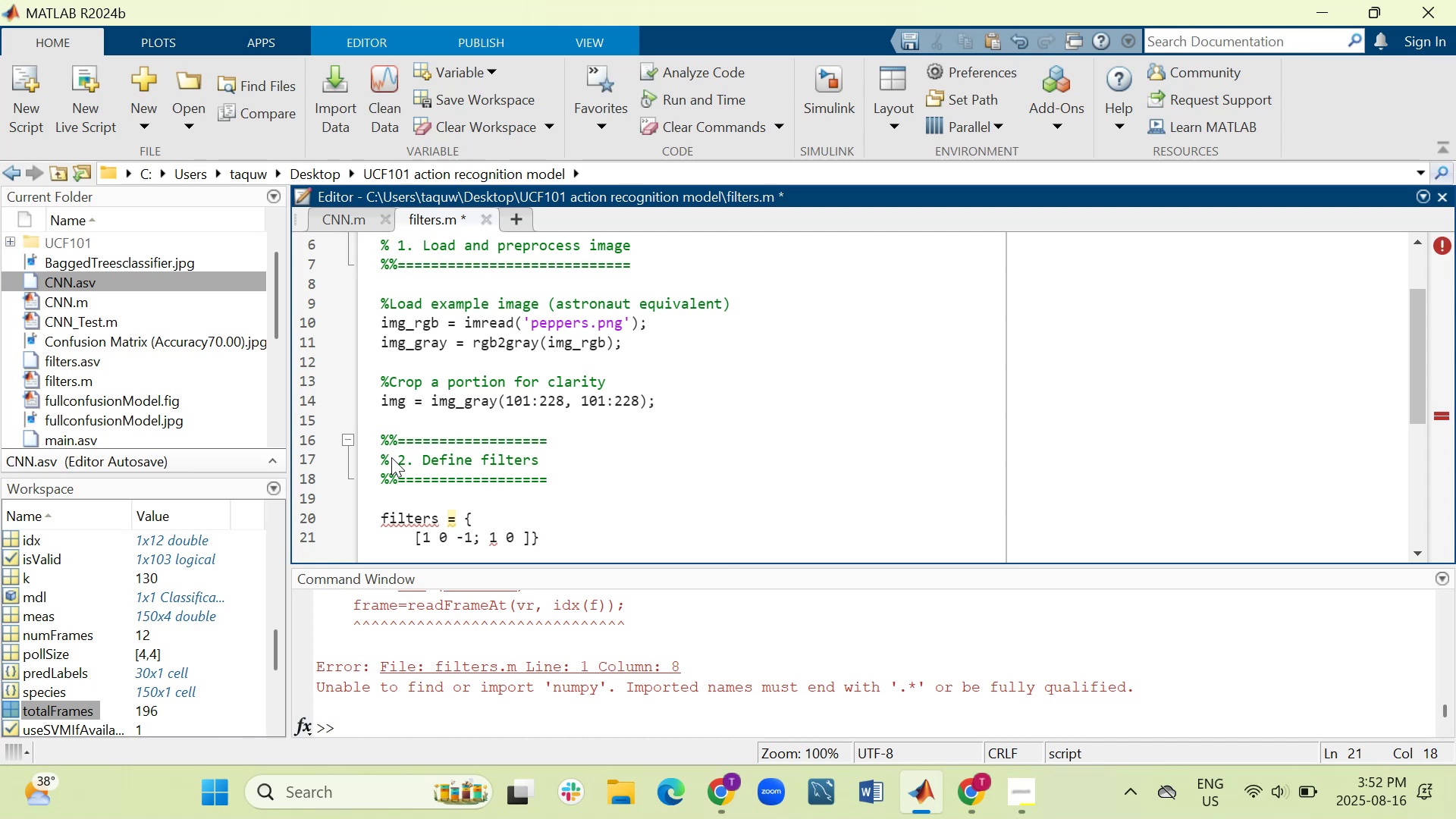 
key(Minus)
 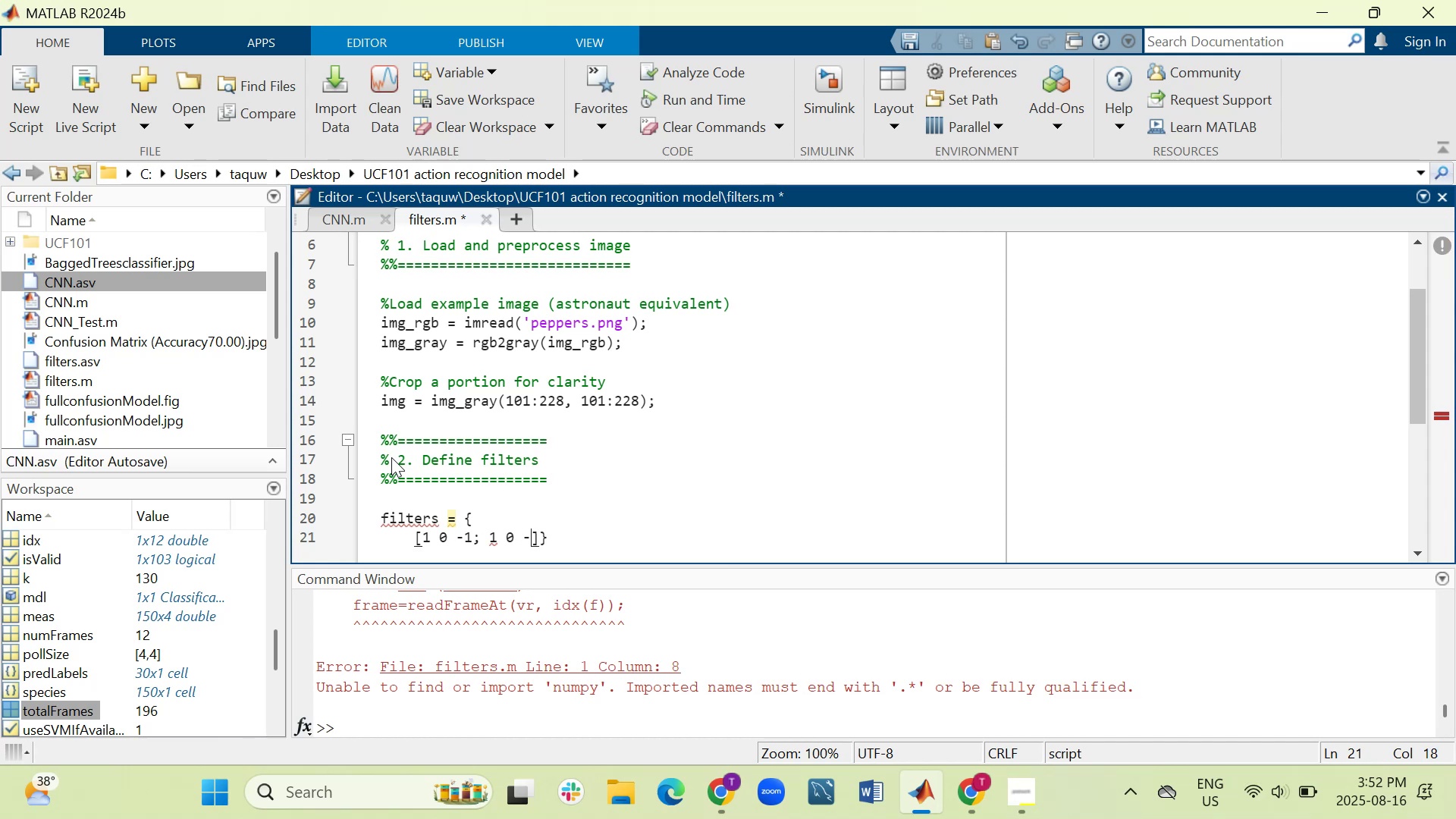 
key(1)
 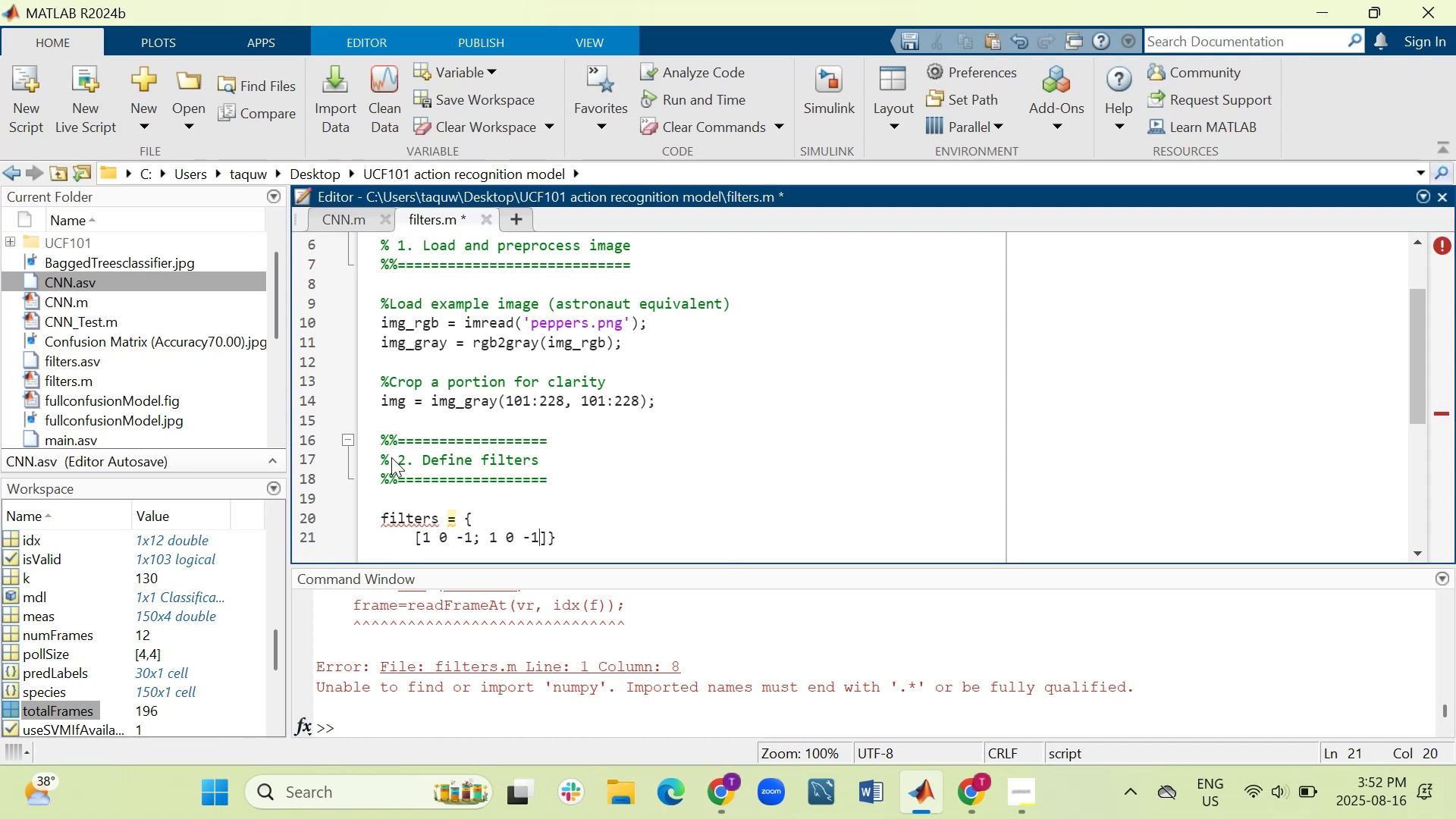 
key(Semicolon)
 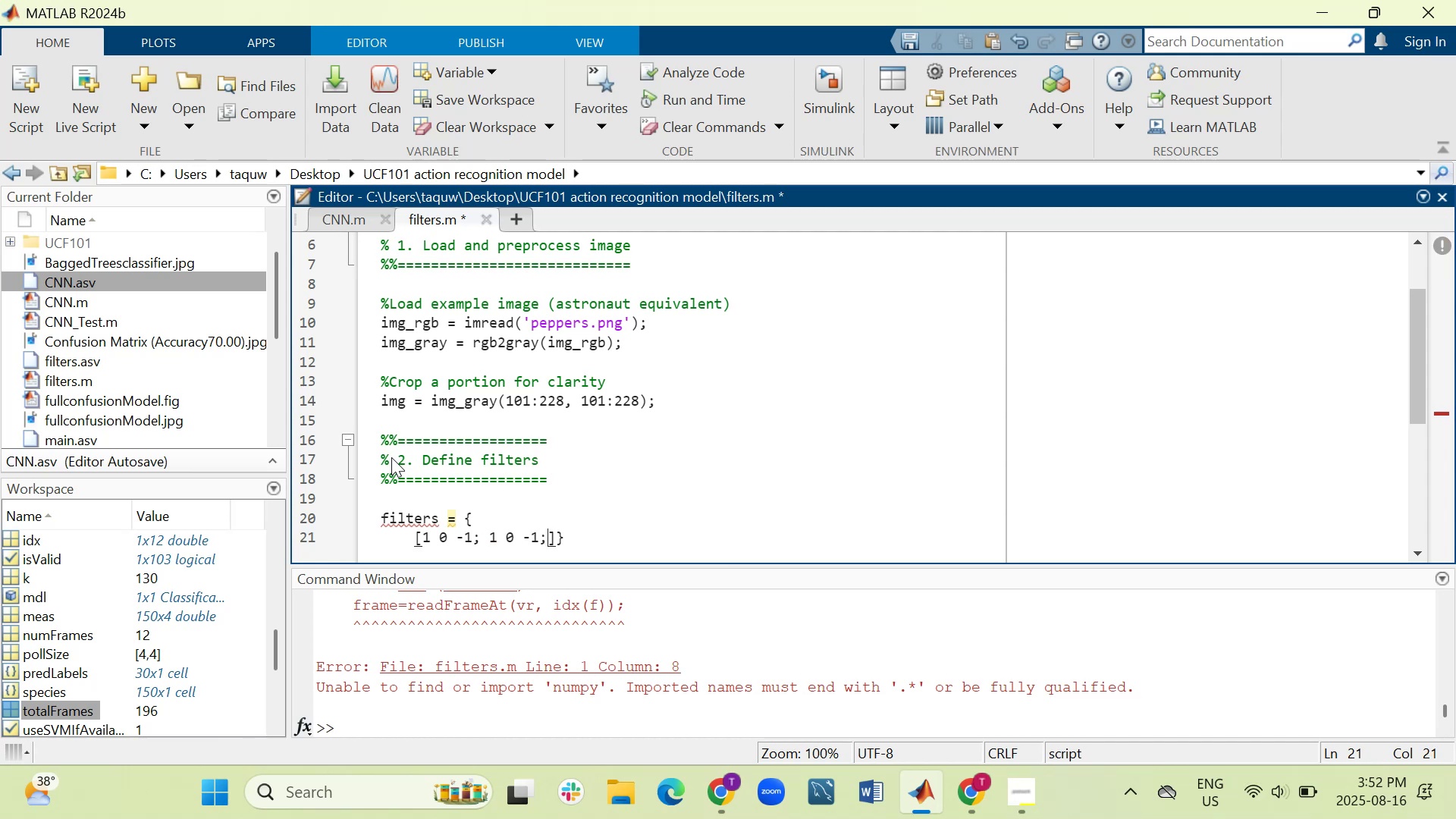 
key(Space)
 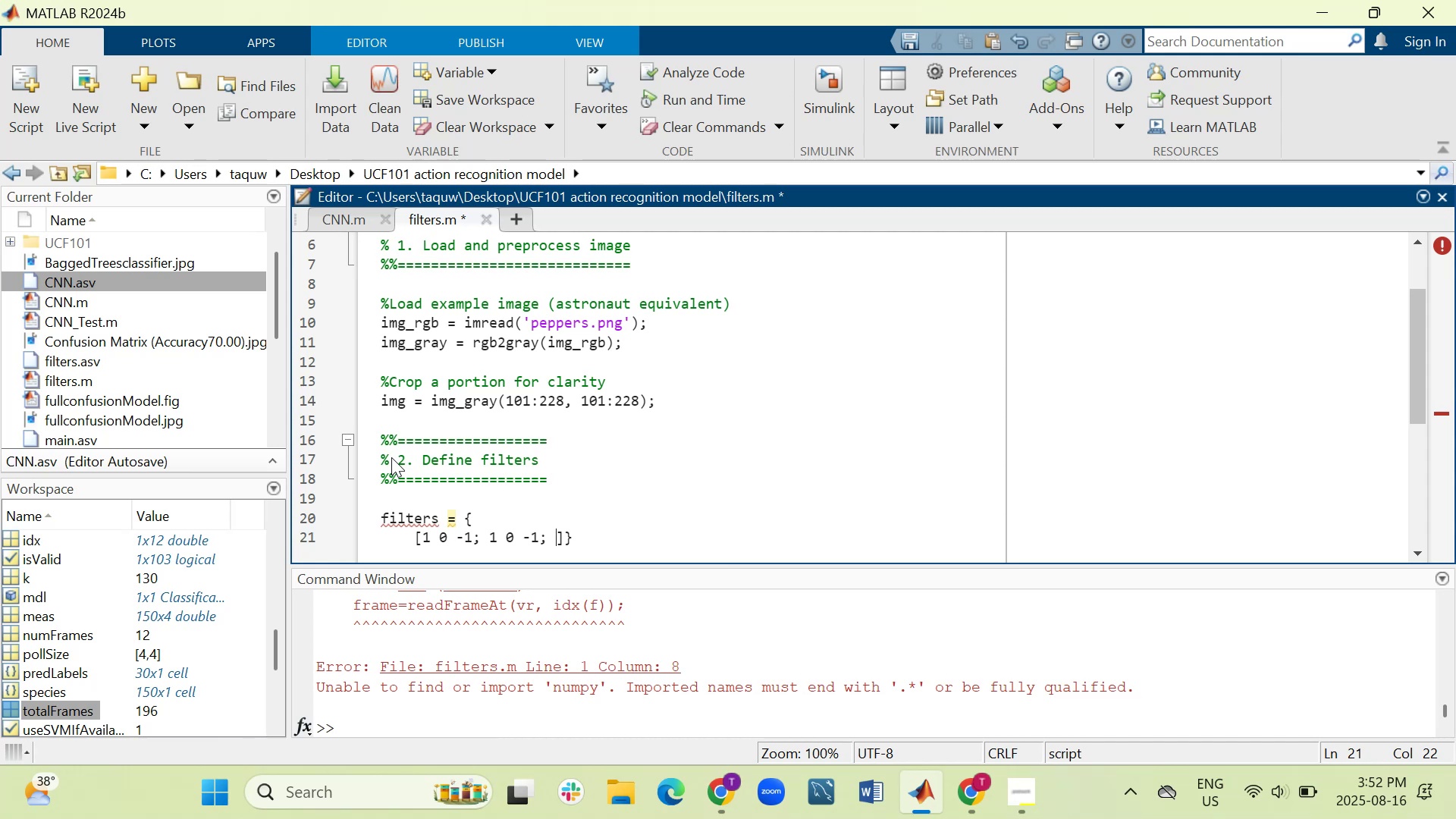 
key(1)
 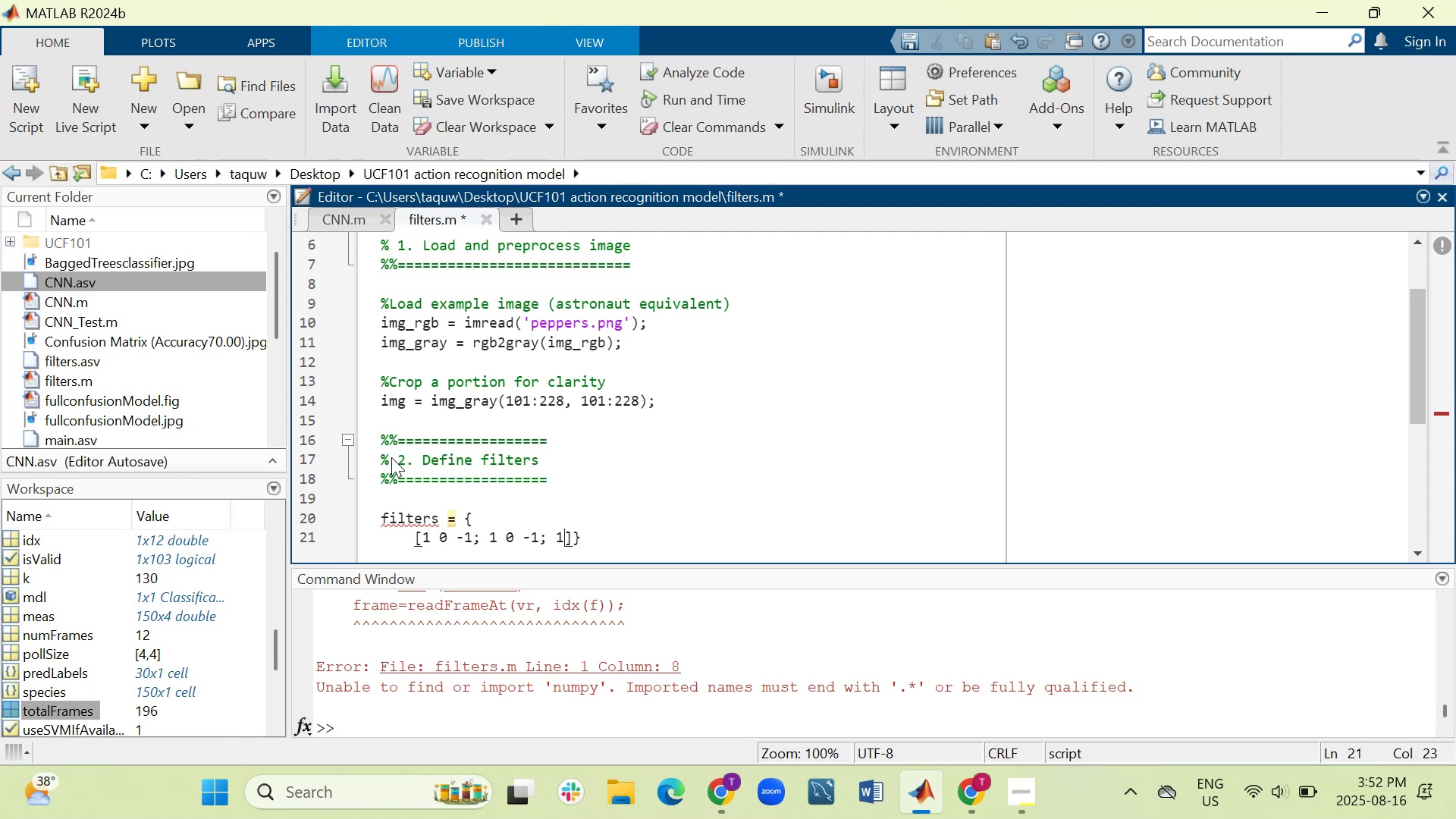 
key(Space)
 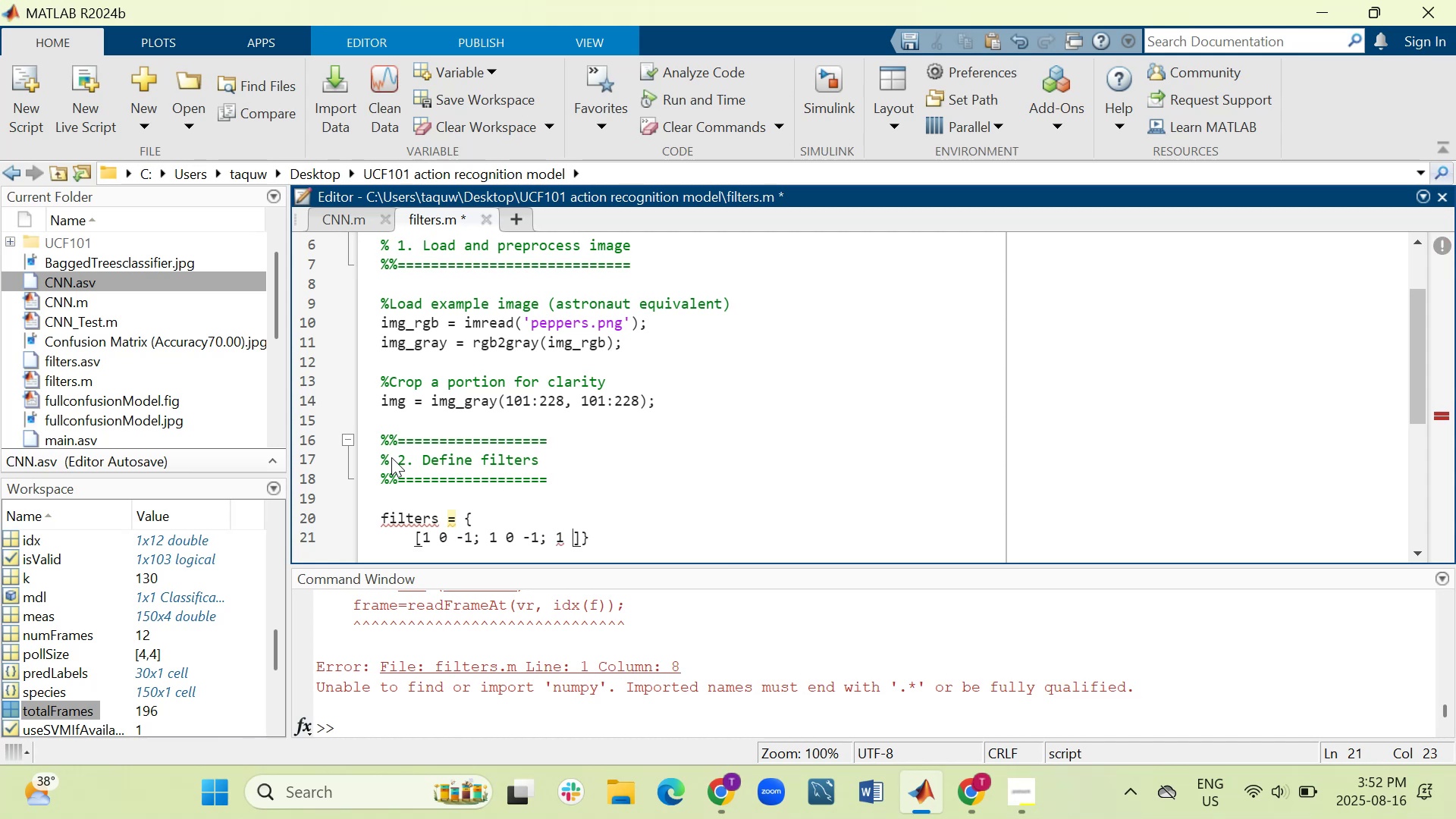 
key(0)
 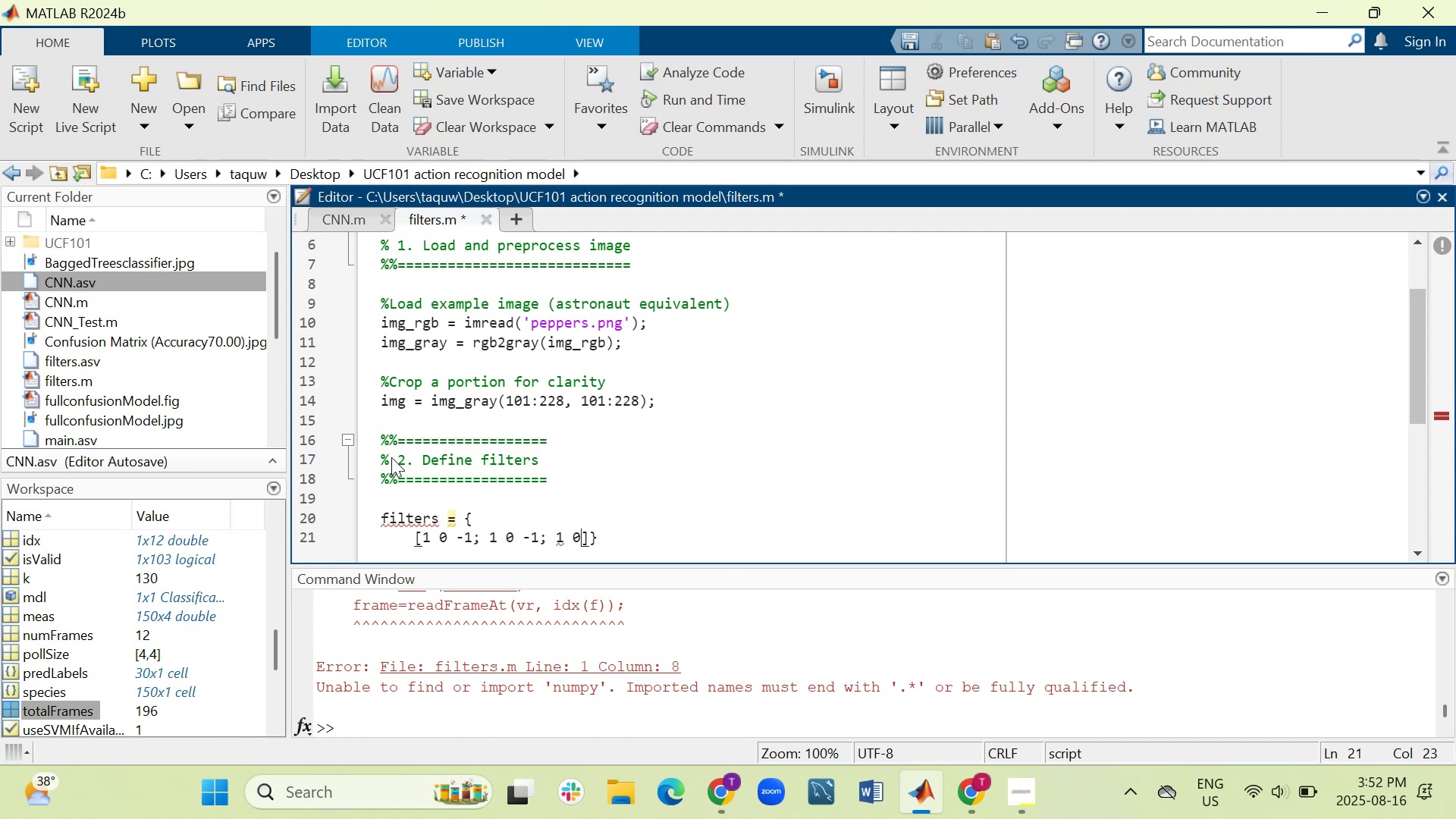 
key(Space)
 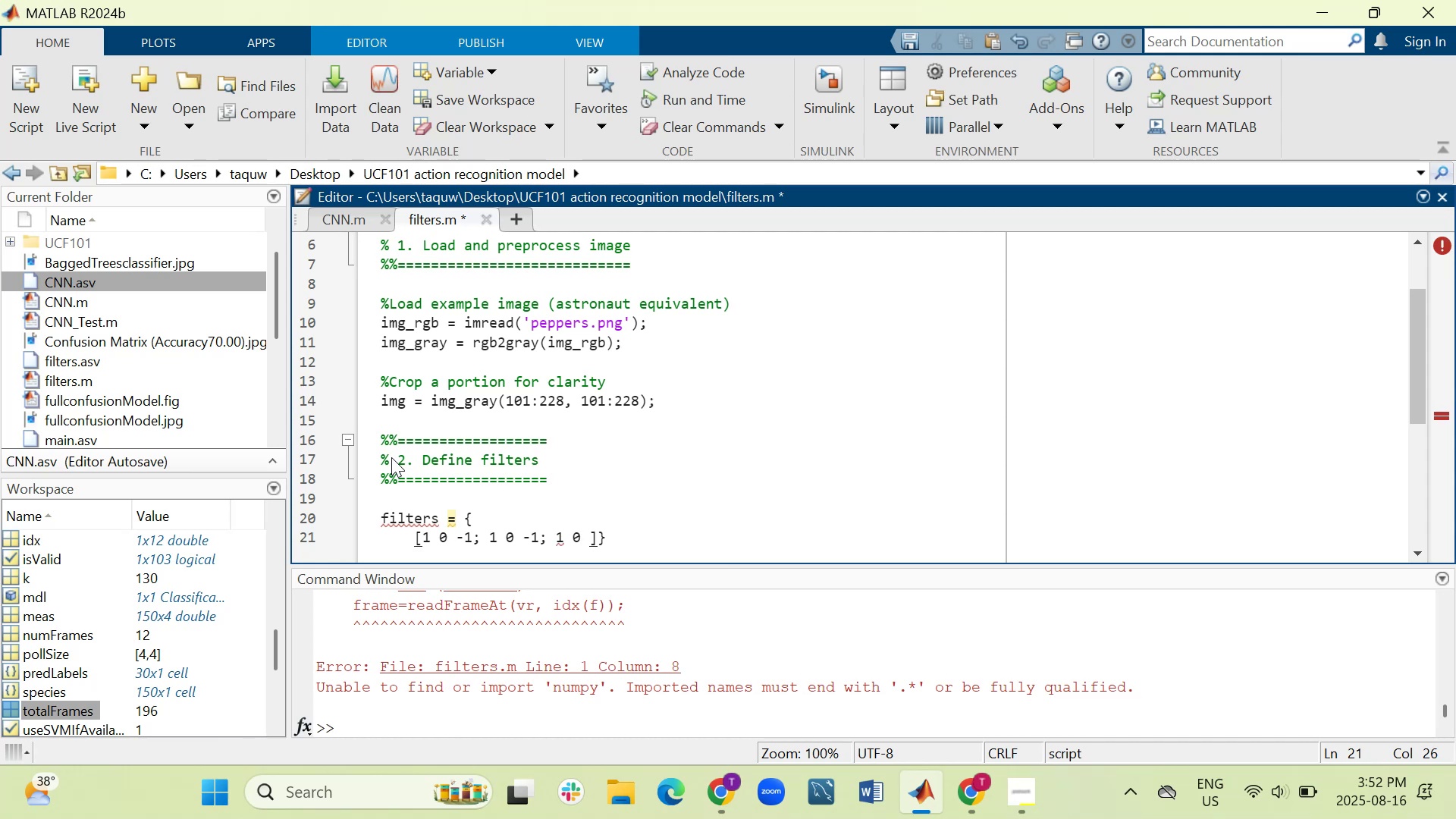 
key(Minus)
 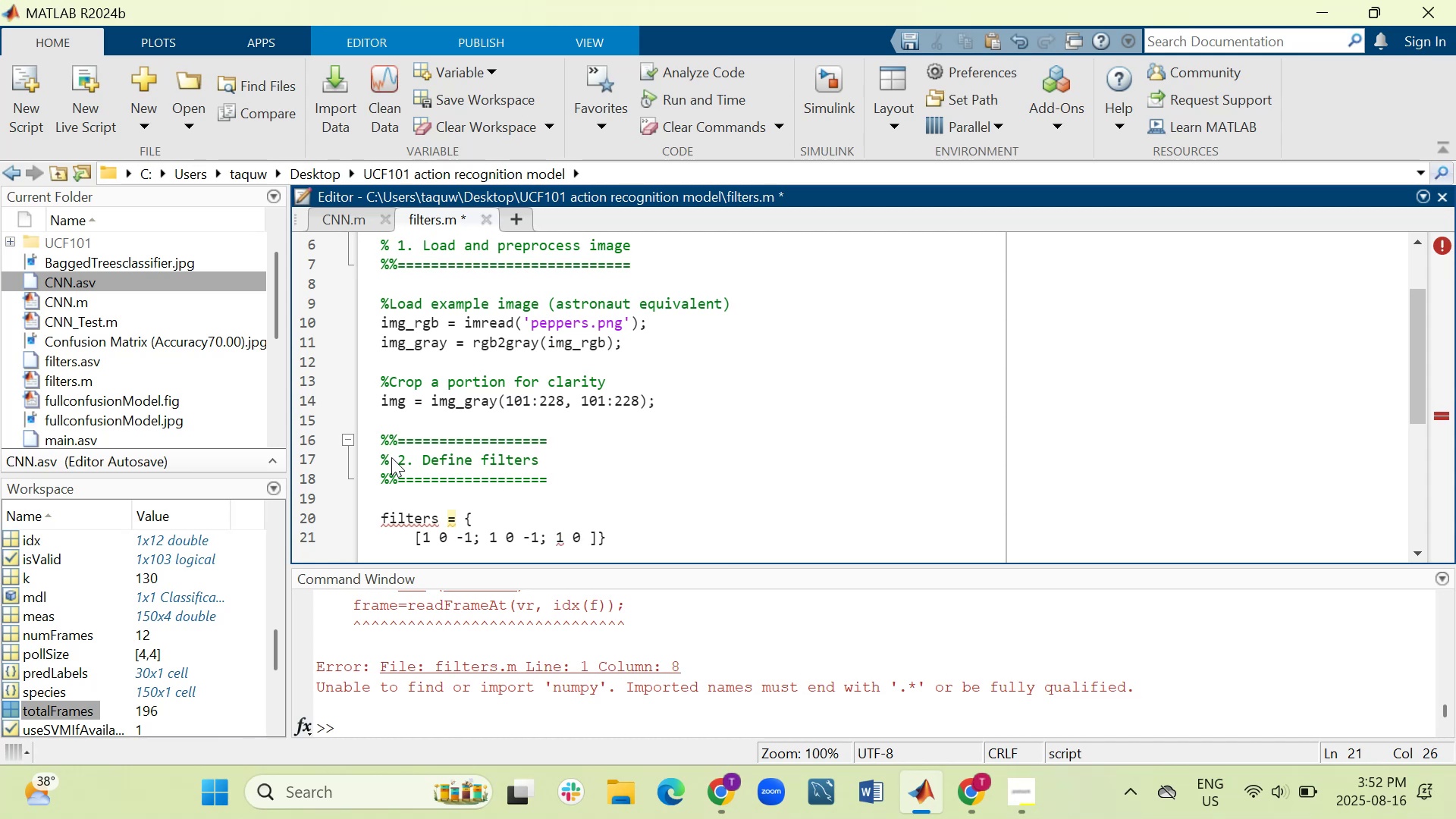 
key(1)
 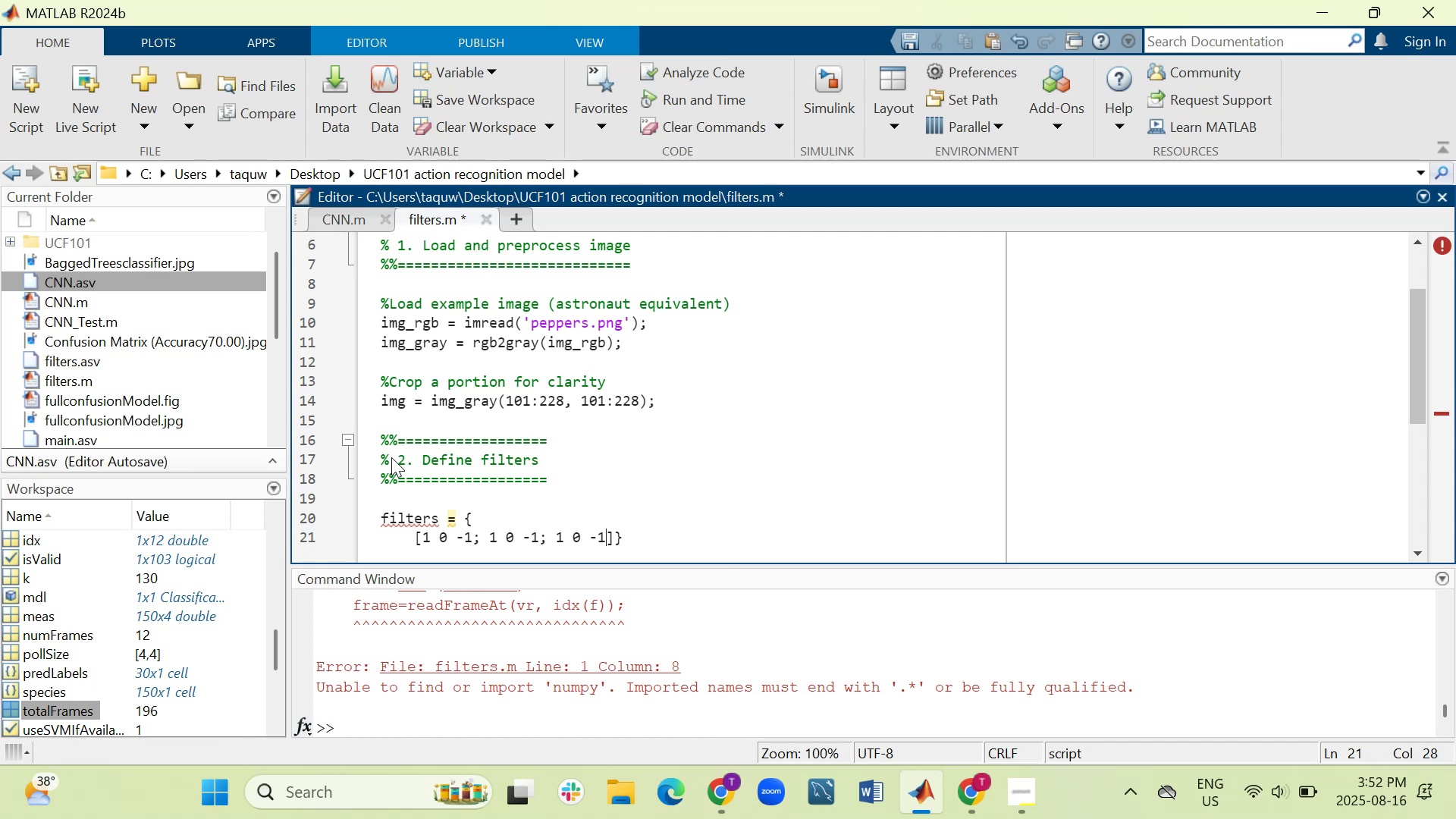 
key(ArrowRight)
 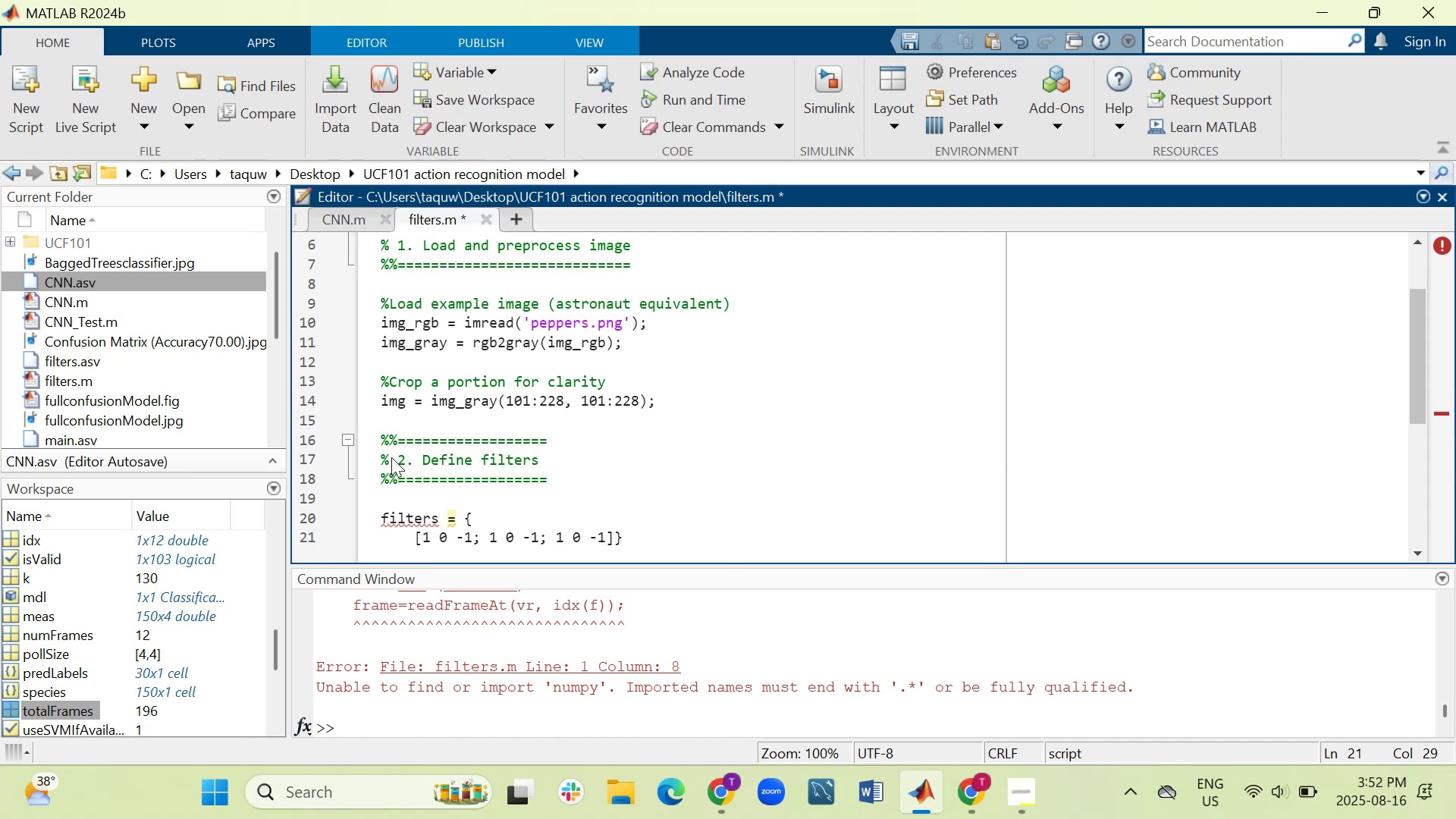 
key(Comma)
 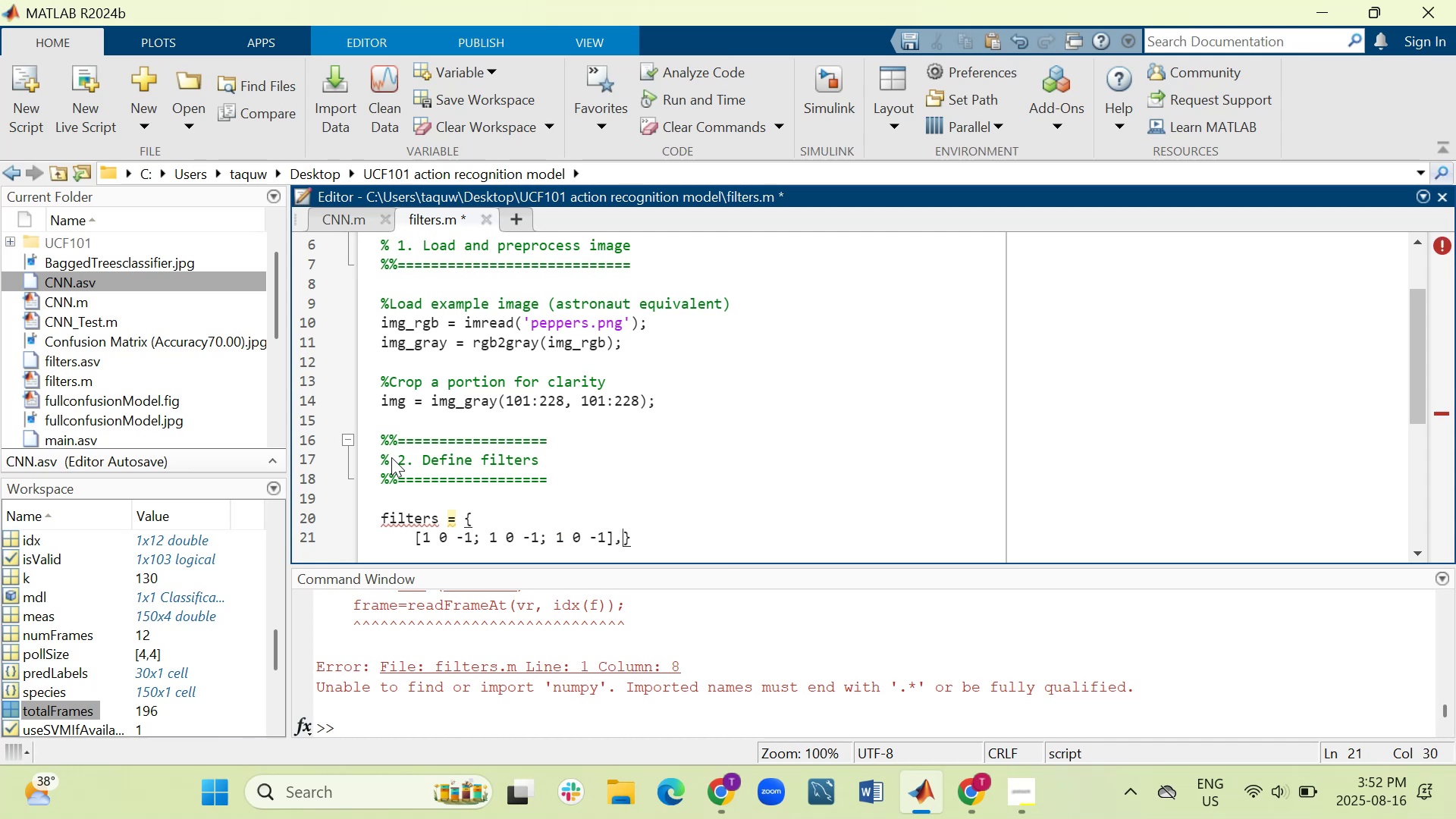 
key(Enter)
 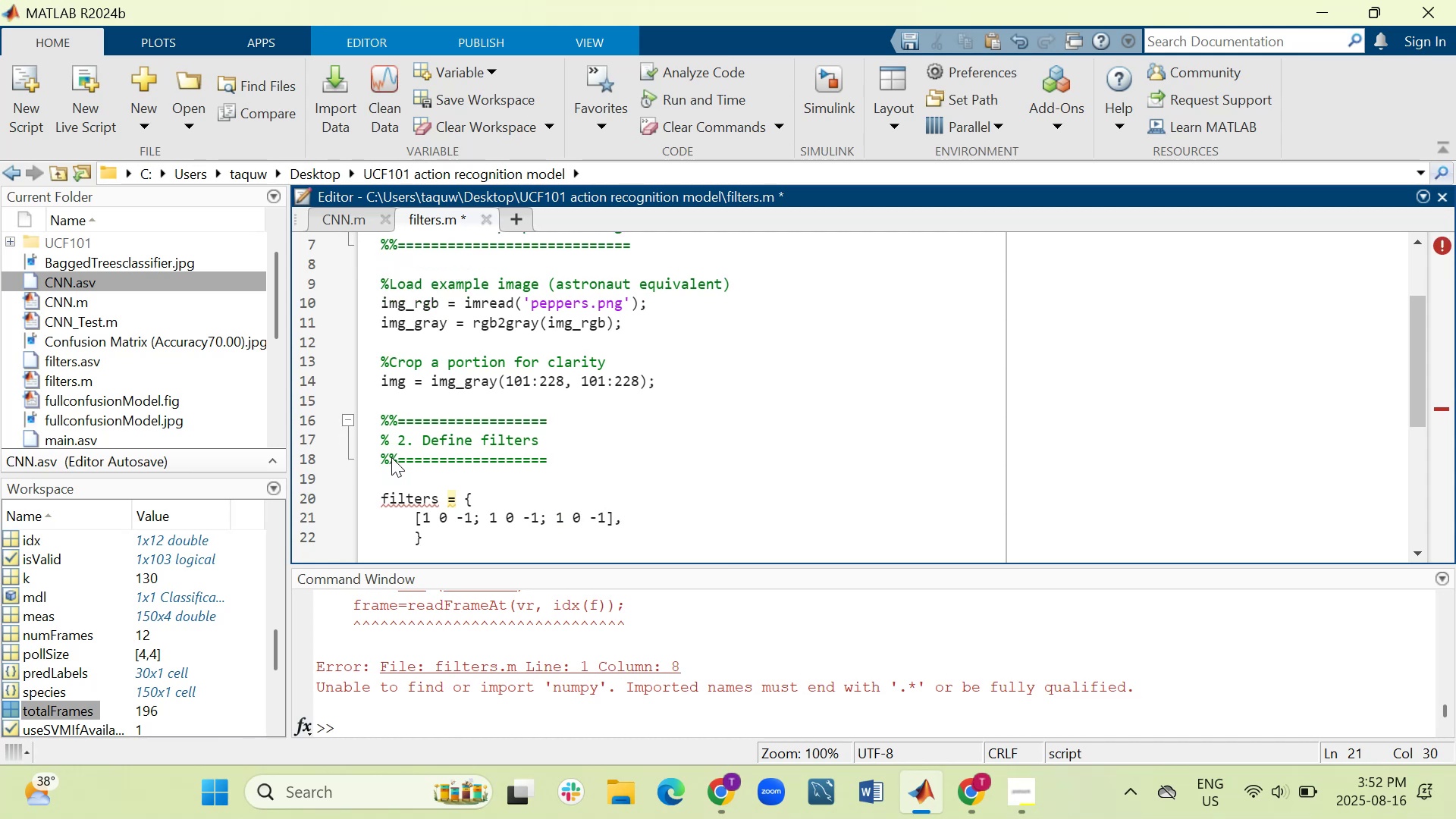 
key(BracketLeft)
 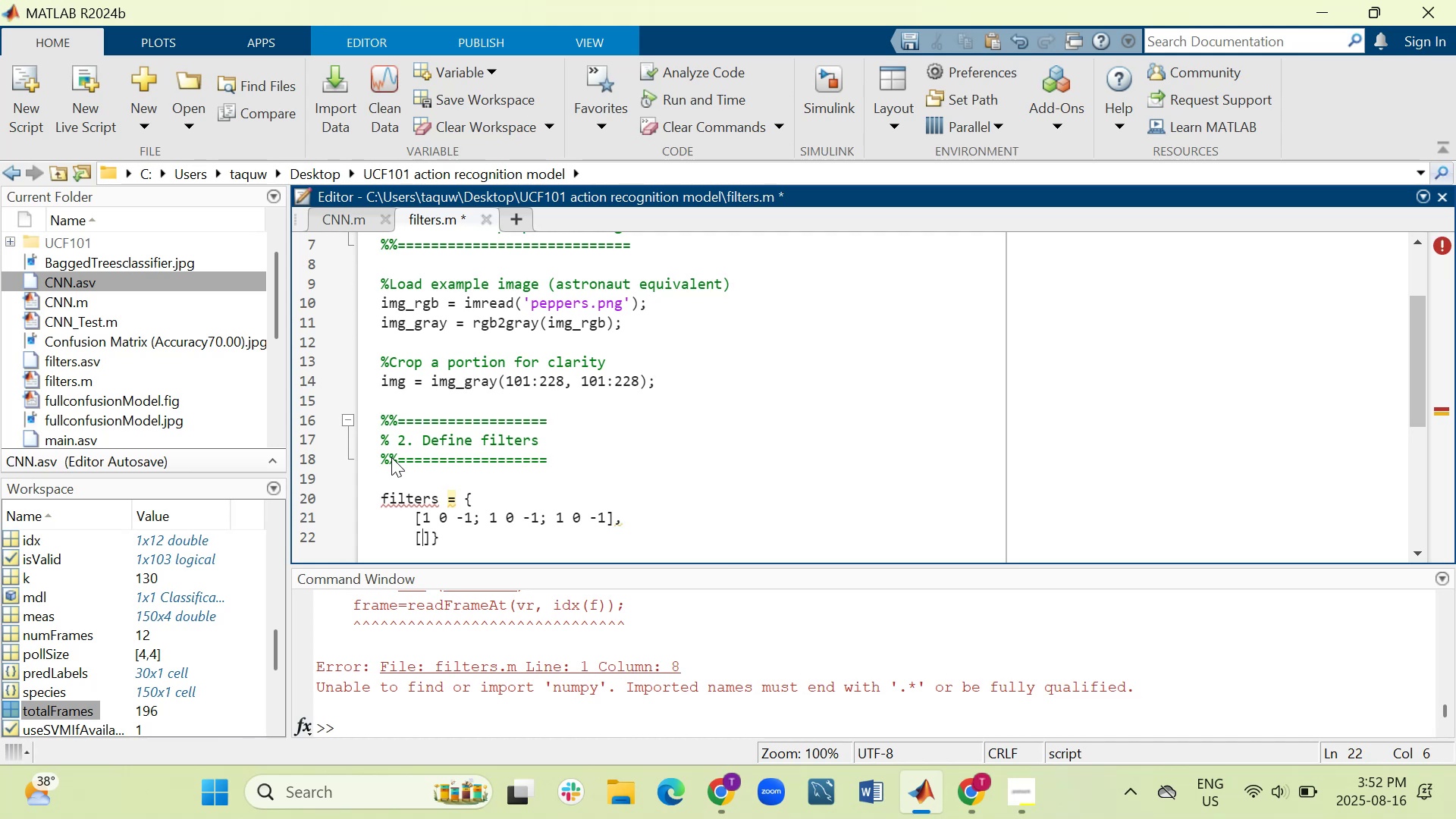 
key(1)
 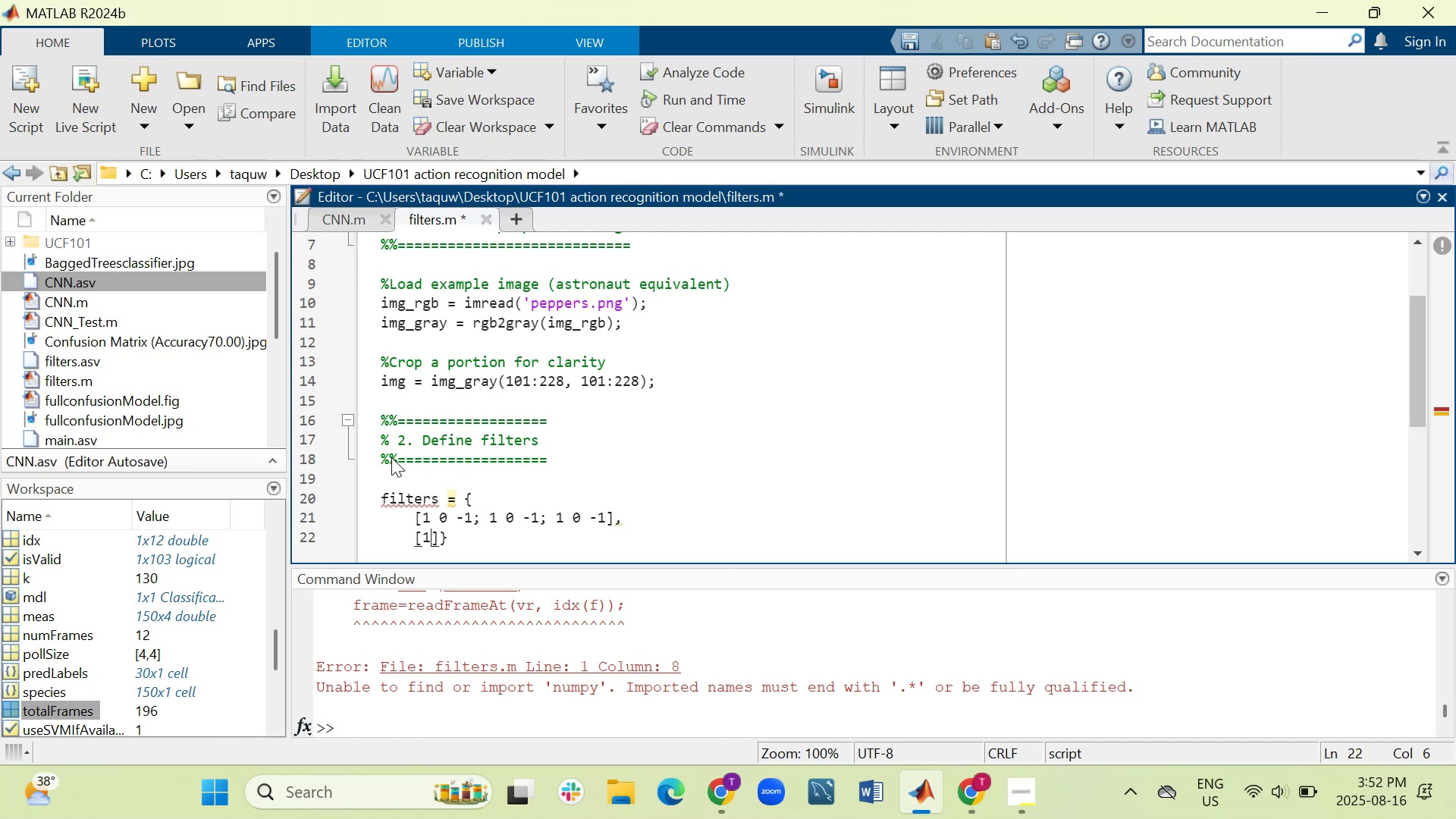 
key(Space)
 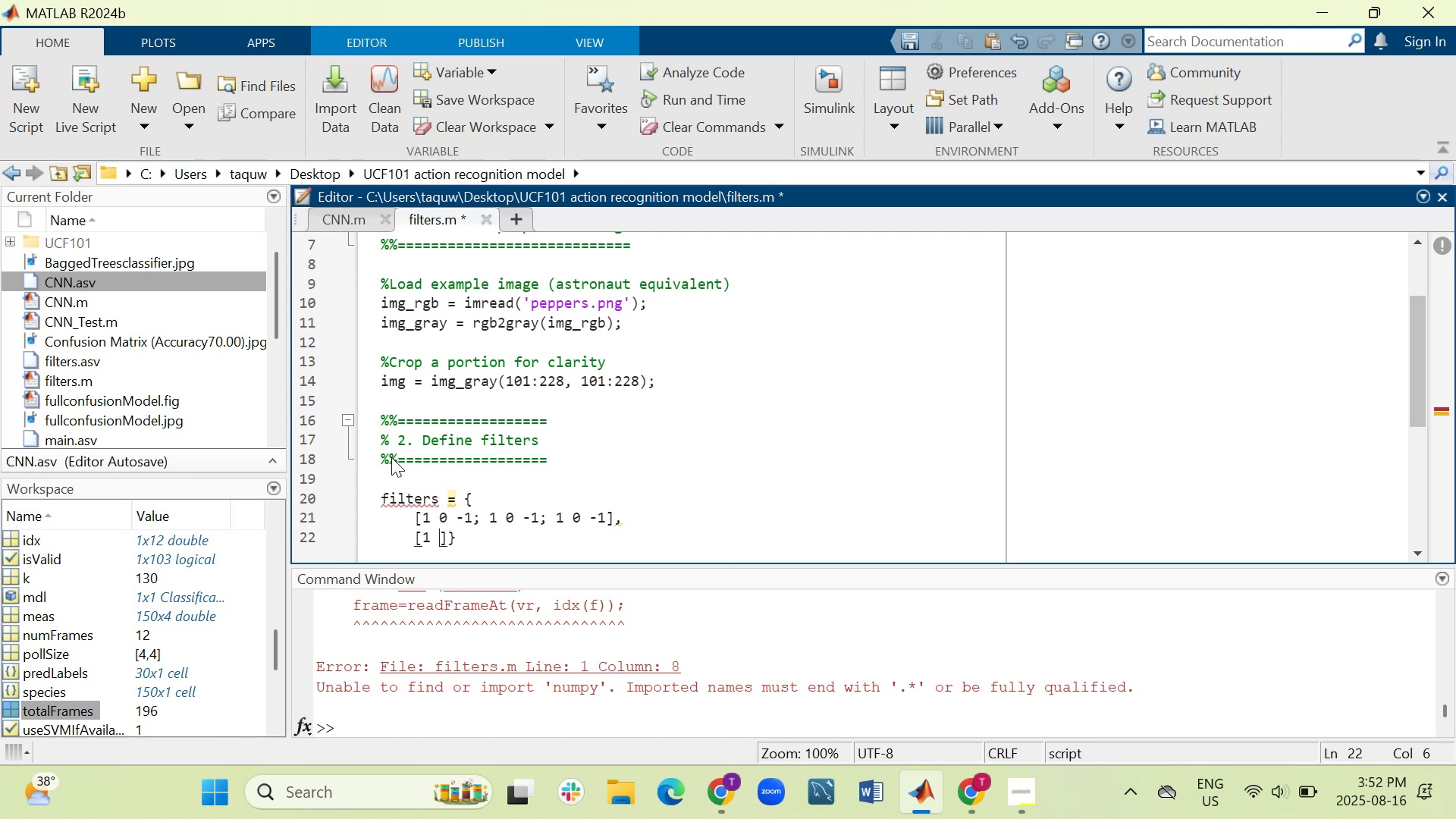 
key(1)
 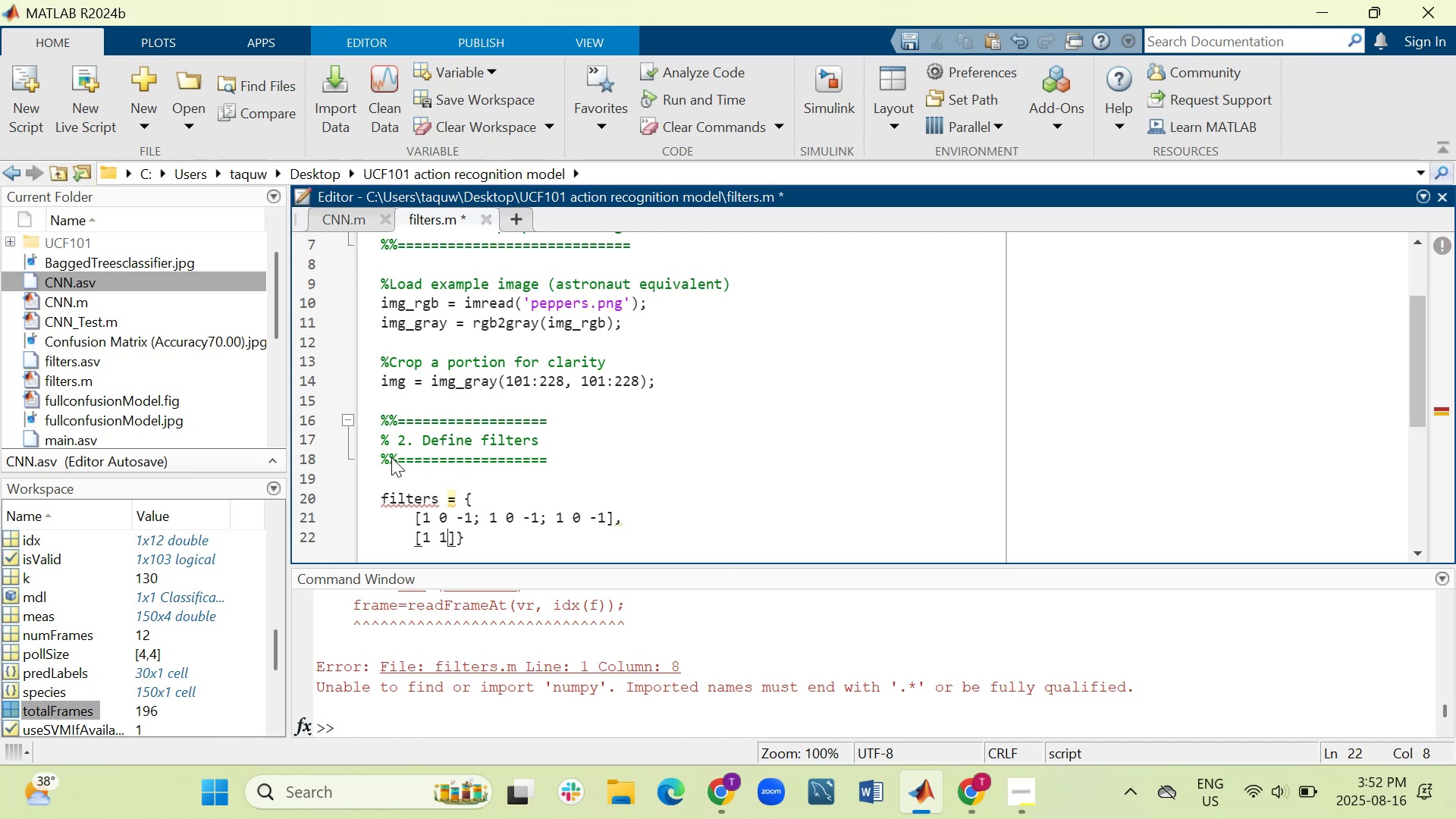 
key(Space)
 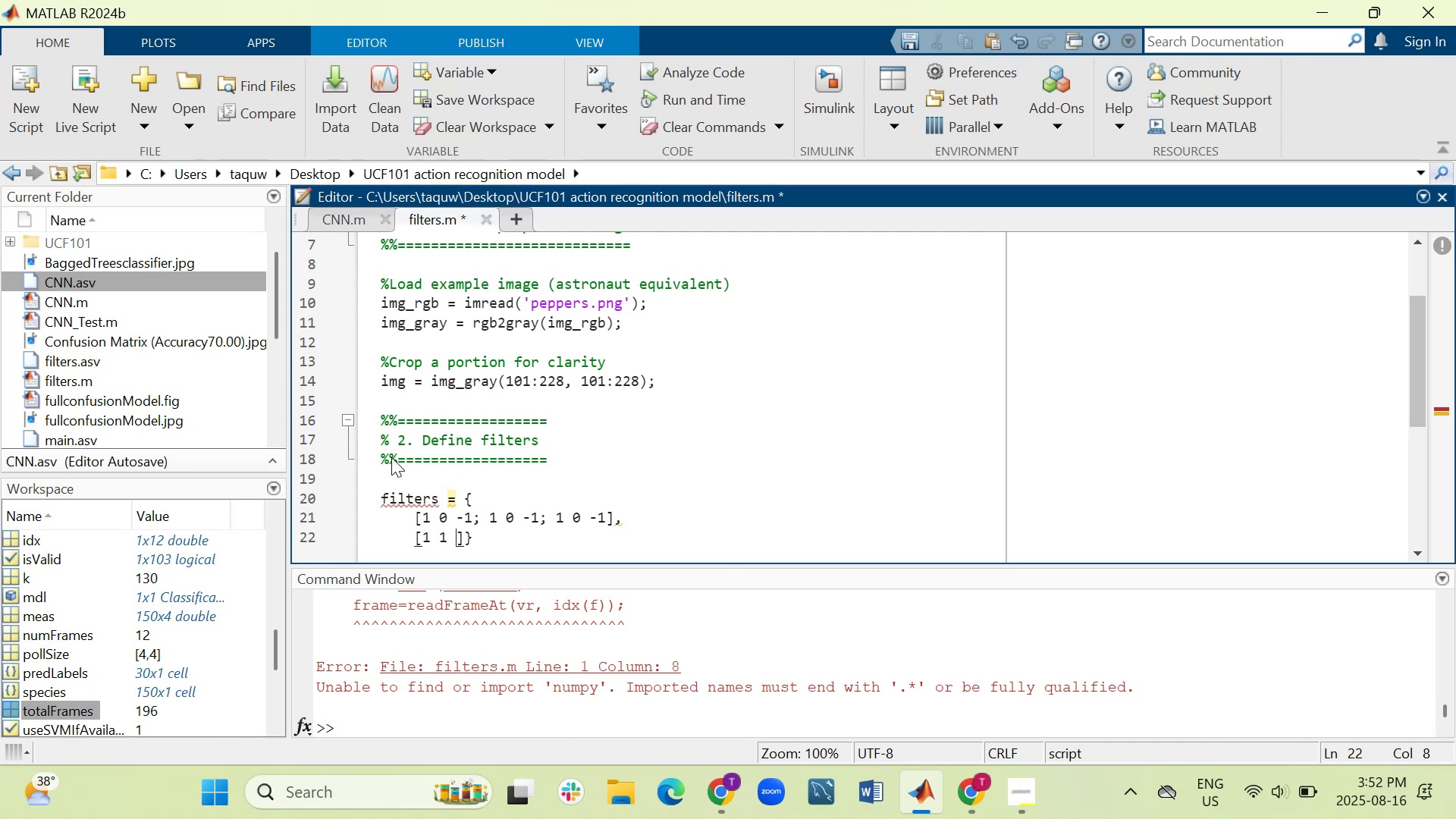 
key(1)
 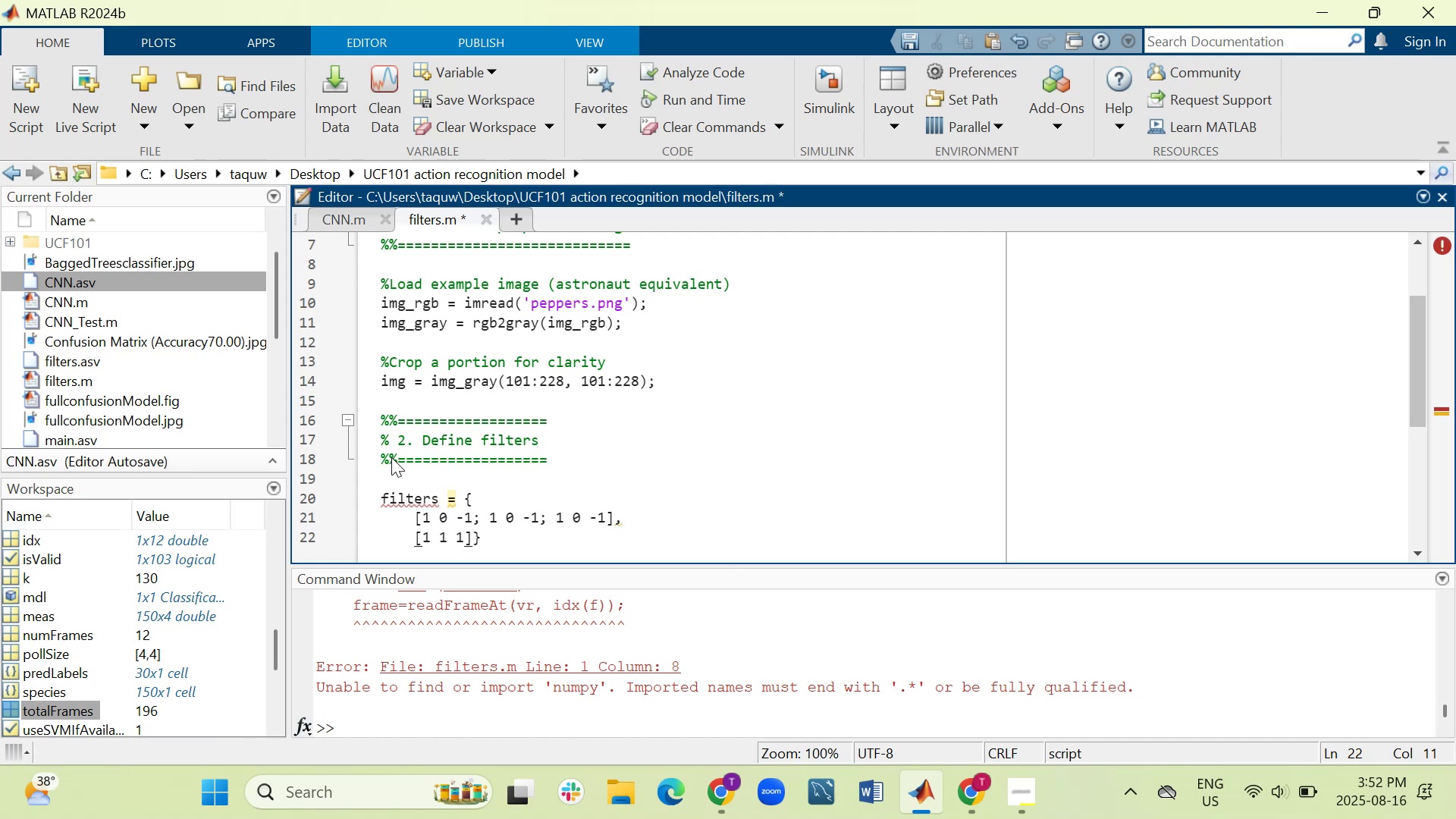 
key(Semicolon)
 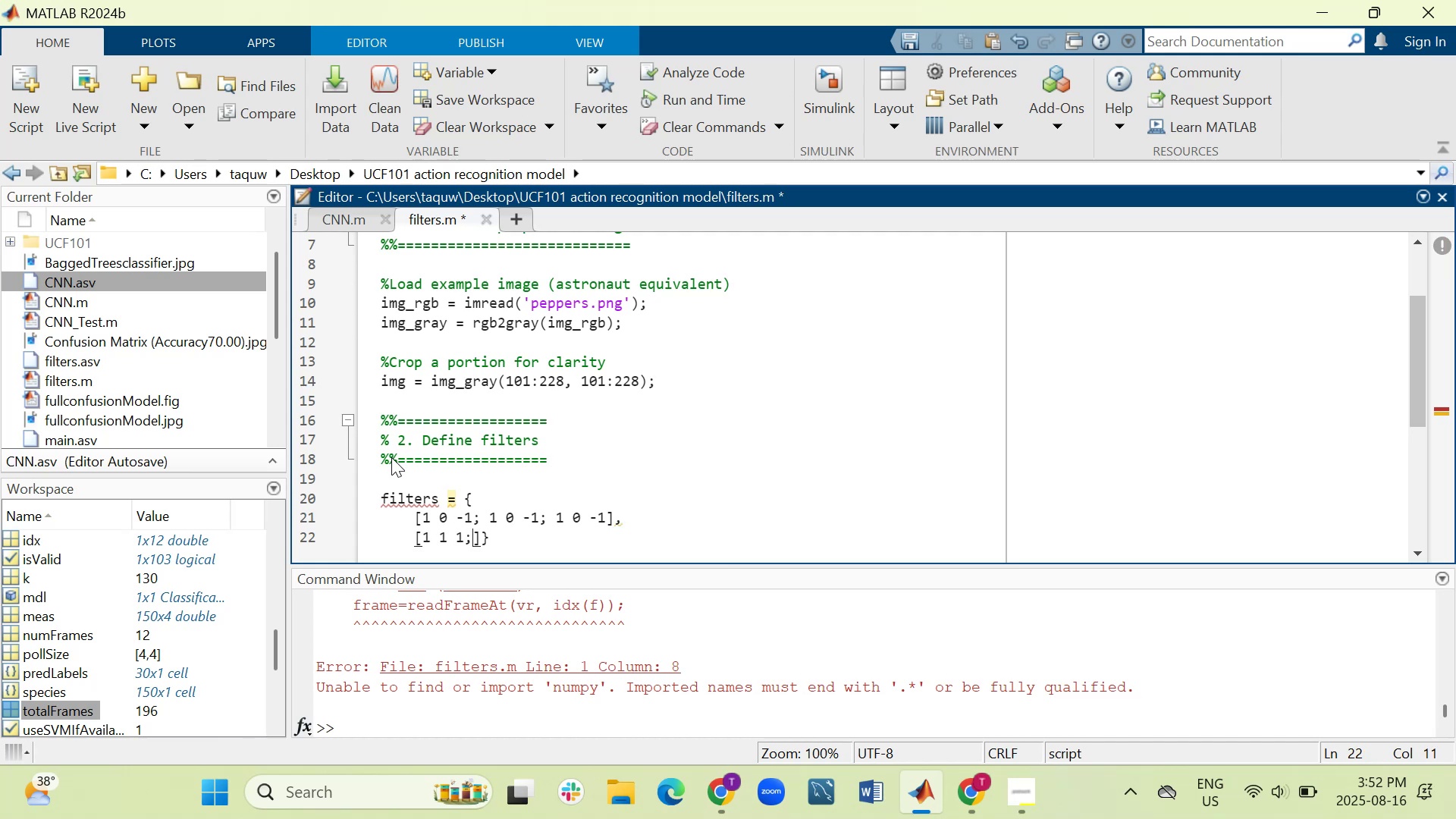 
key(Space)
 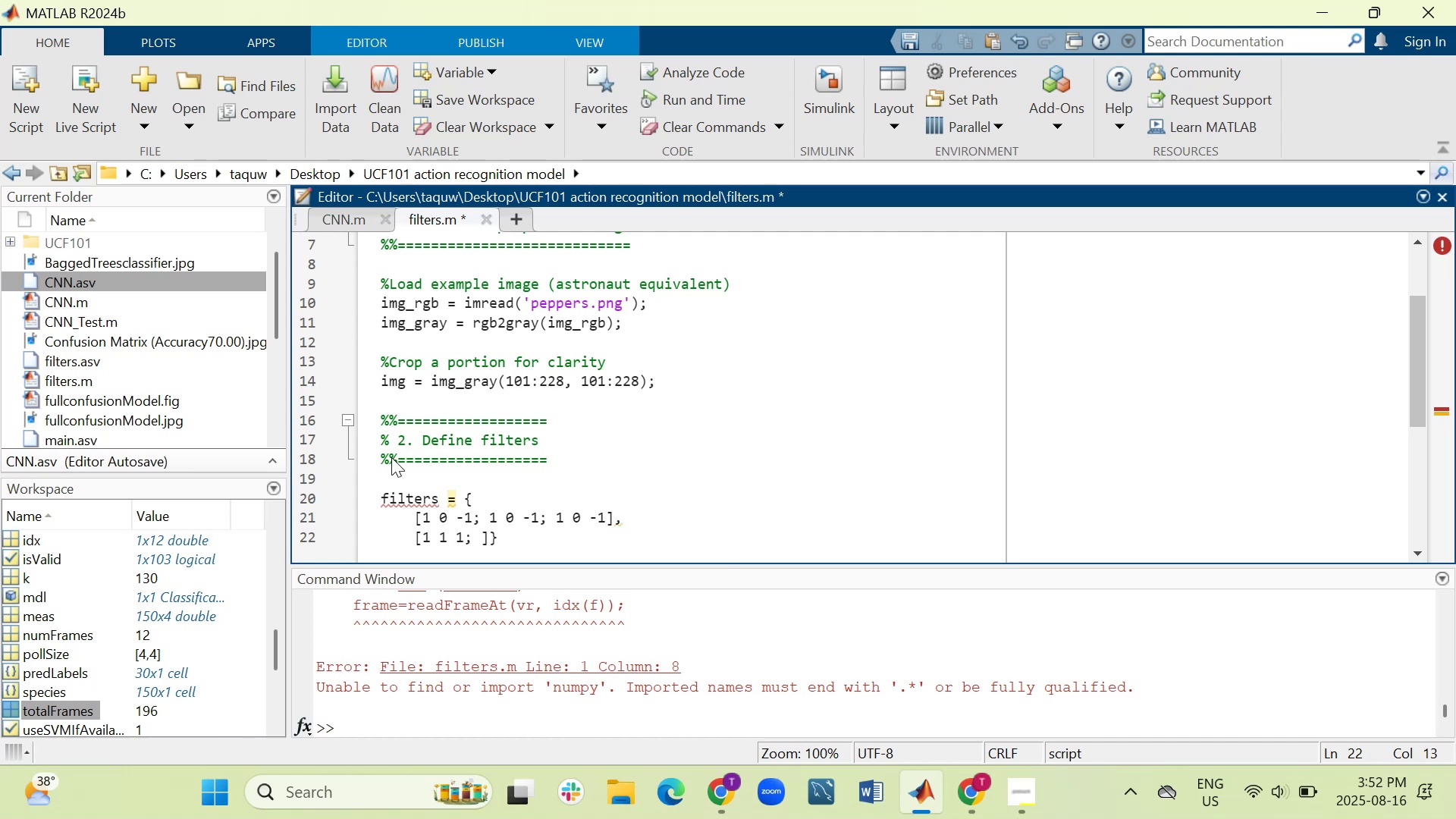 
key(0)
 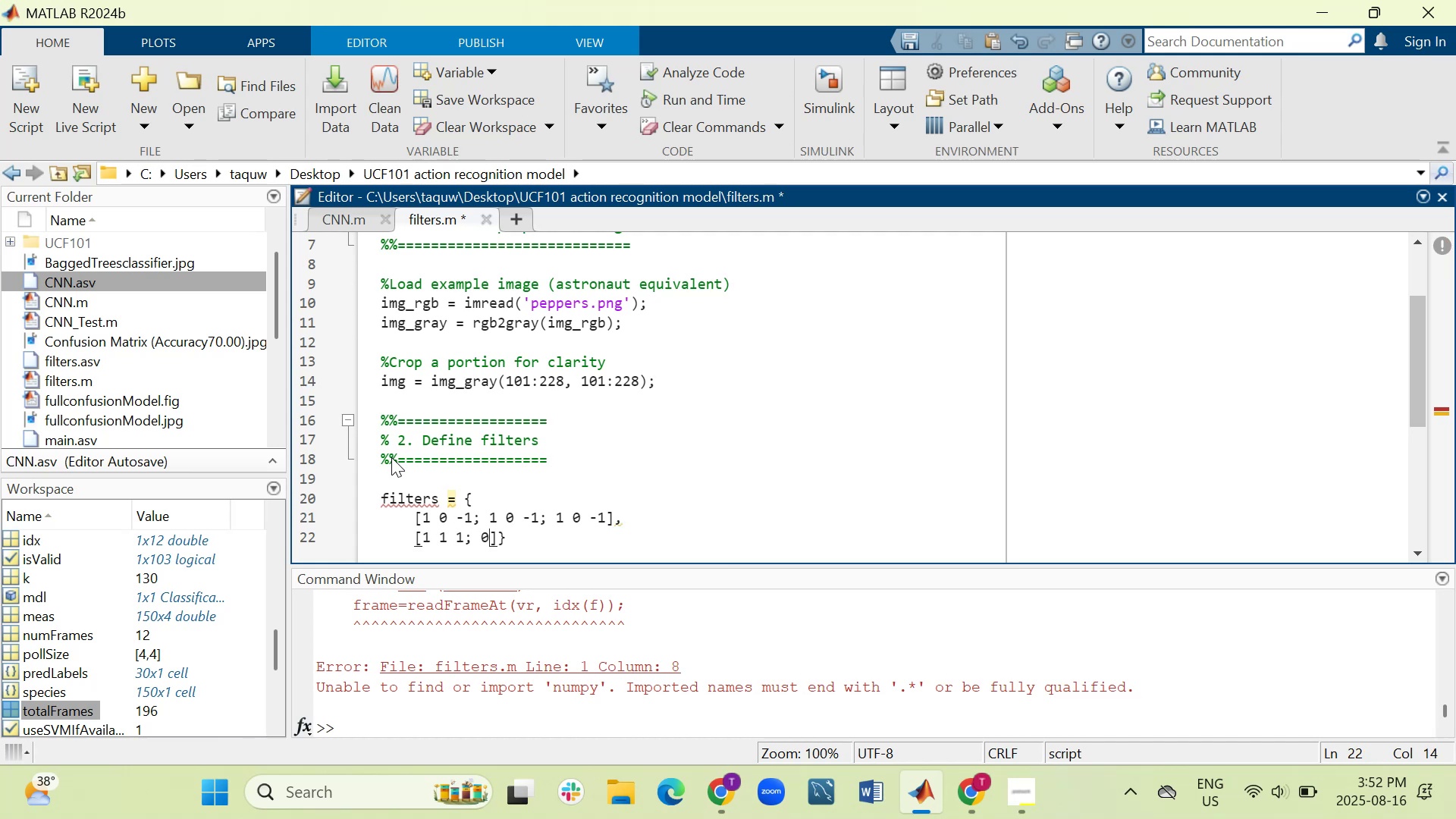 
key(Space)
 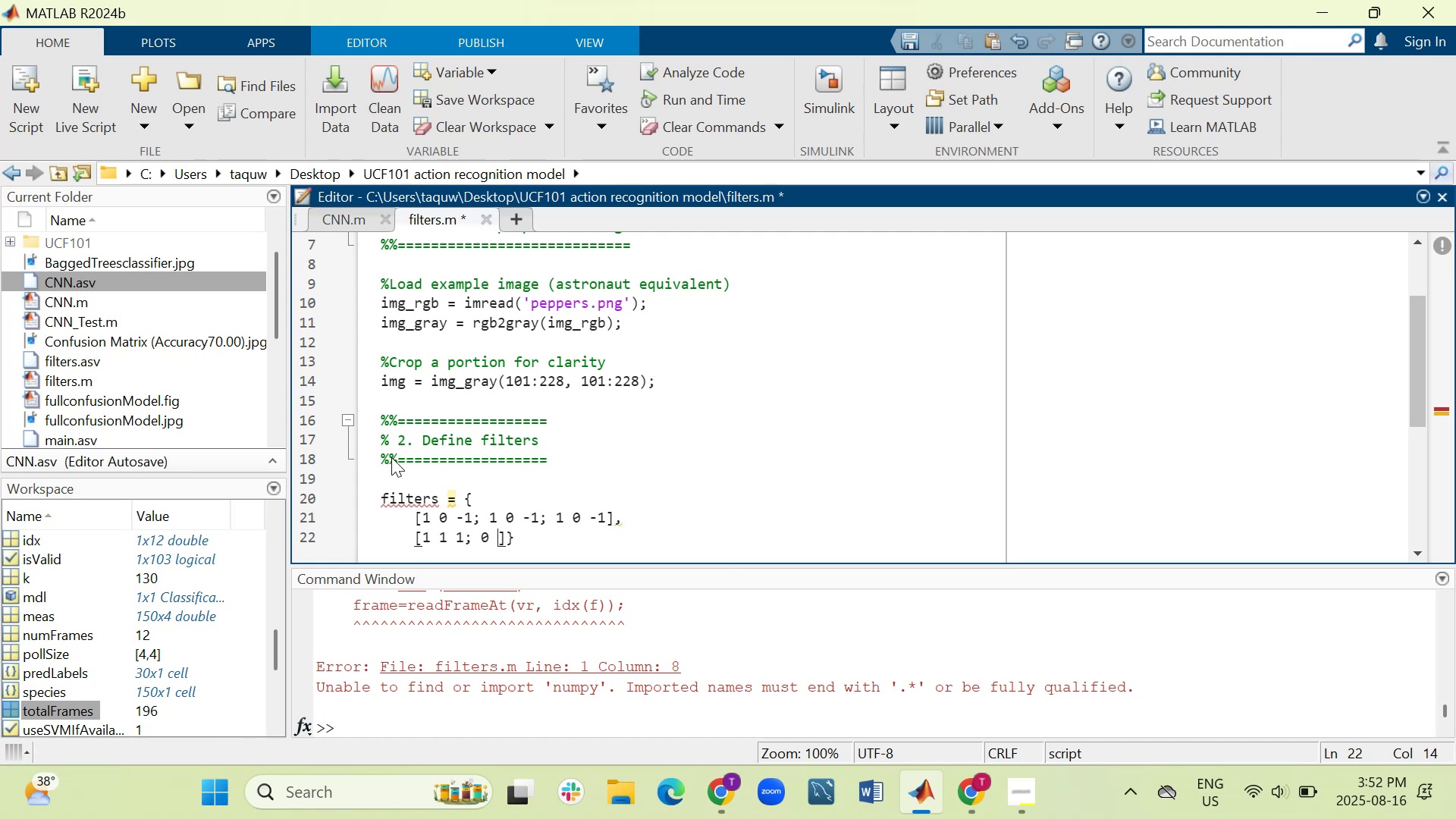 
key(0)
 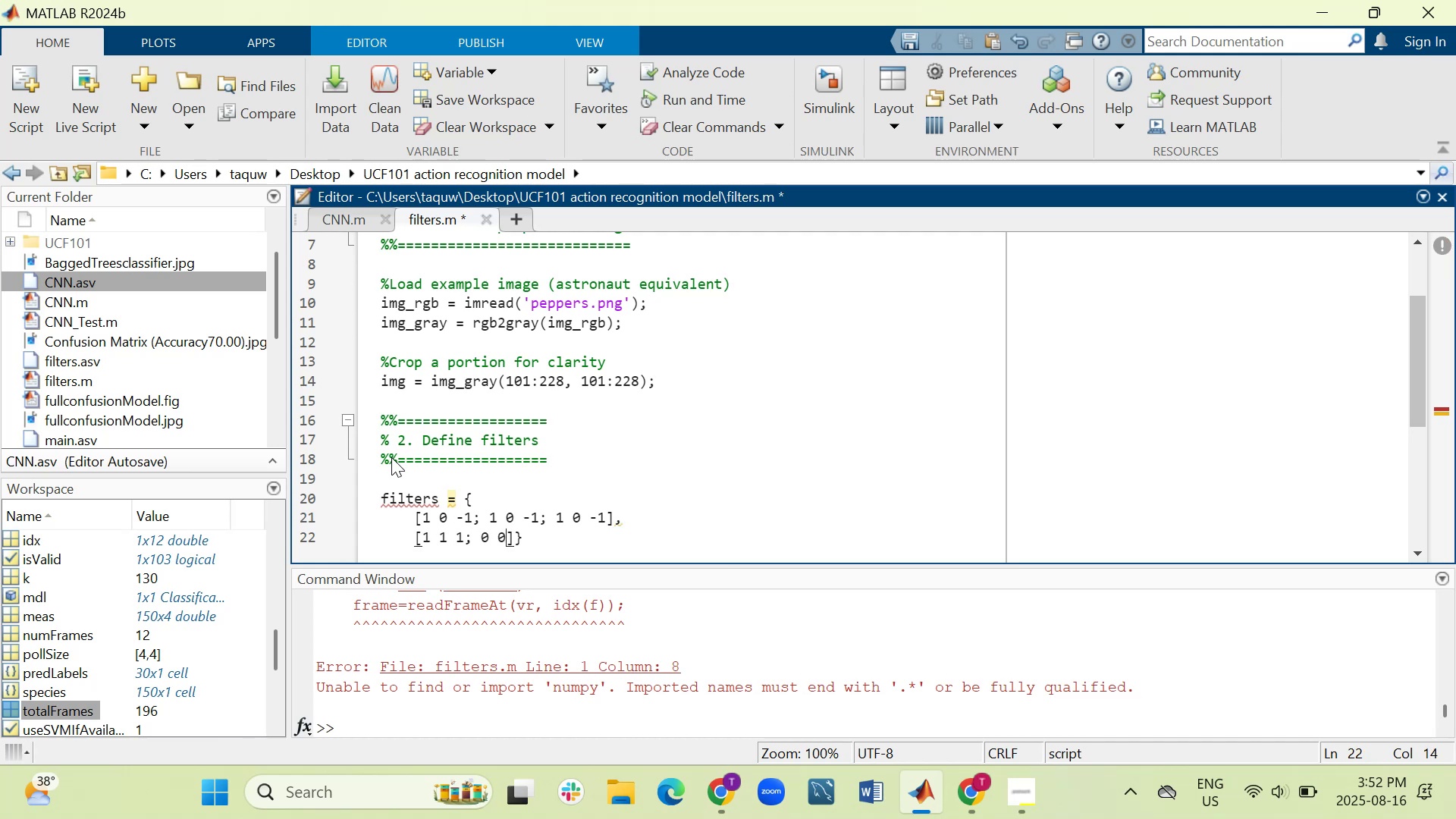 
key(Space)
 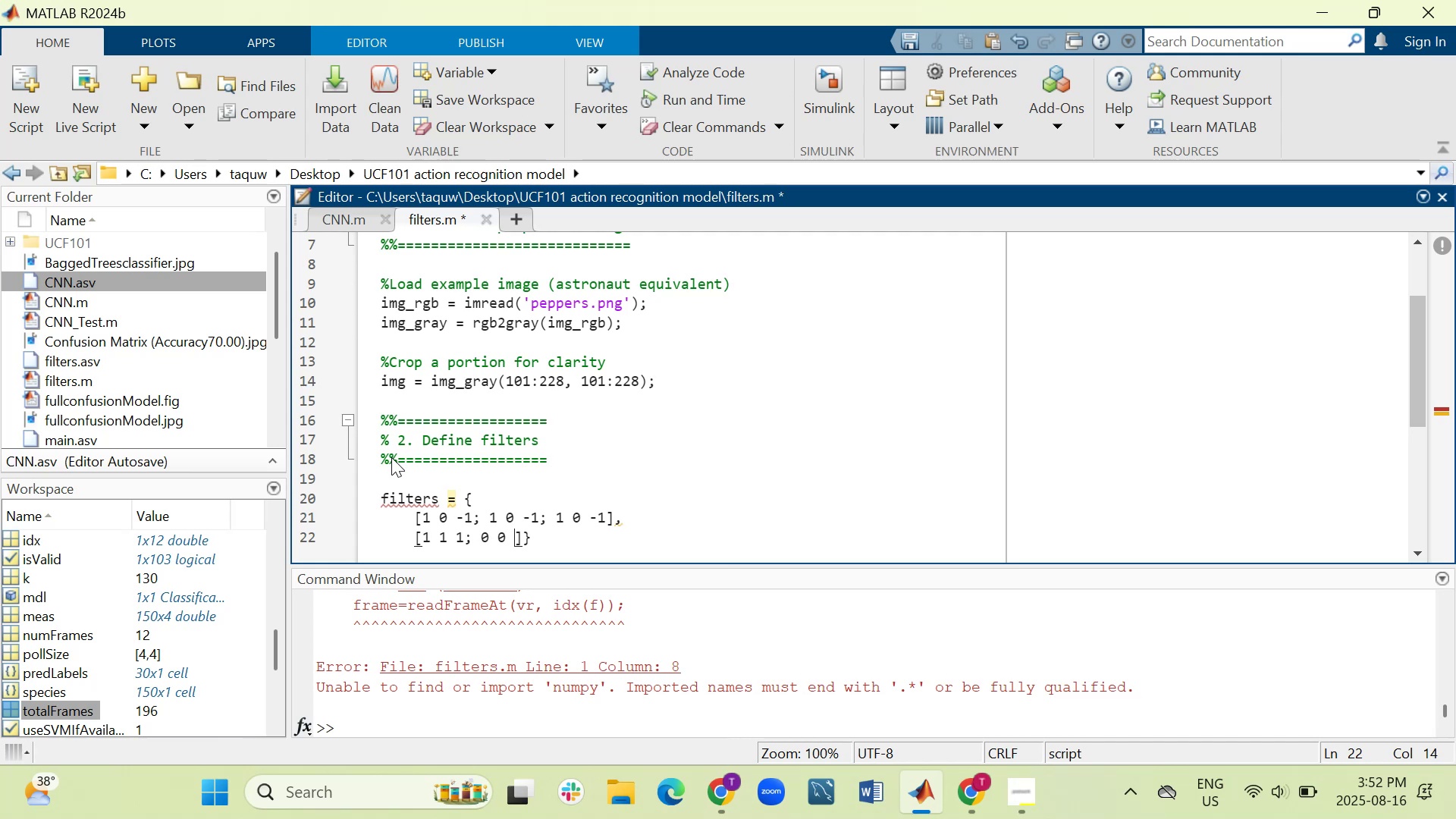 
key(0)
 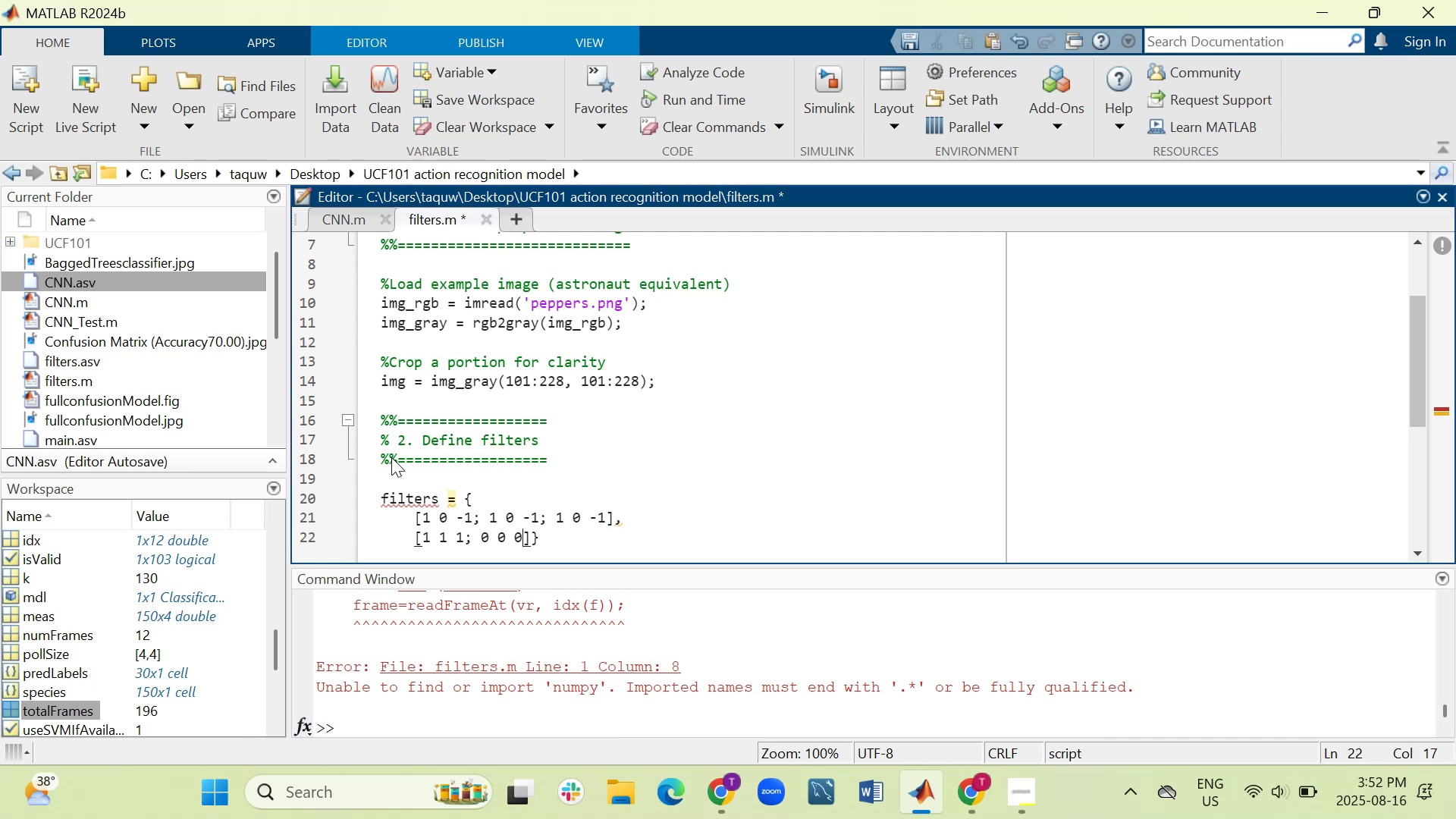 
key(Space)
 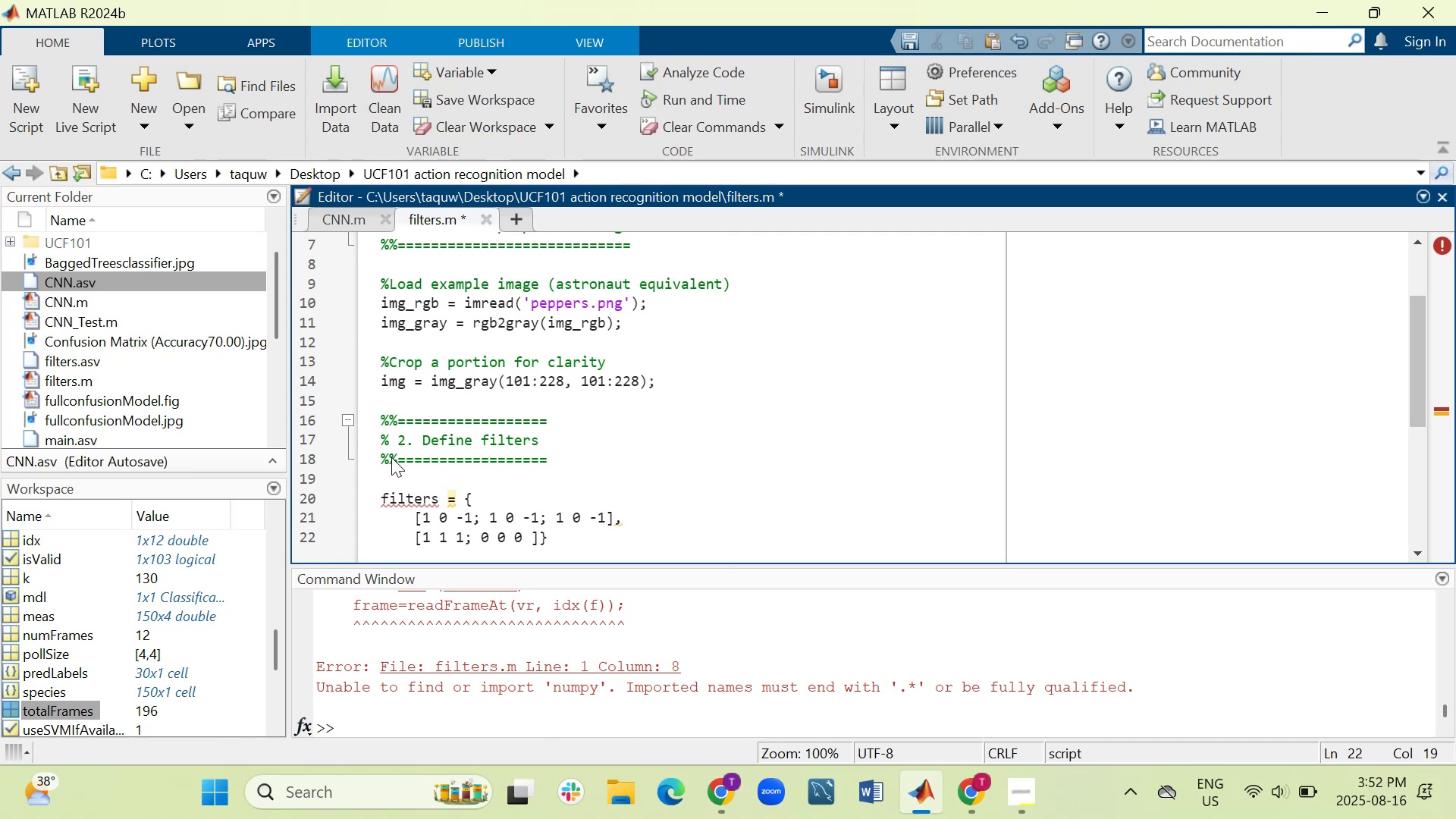 
key(Backspace)
 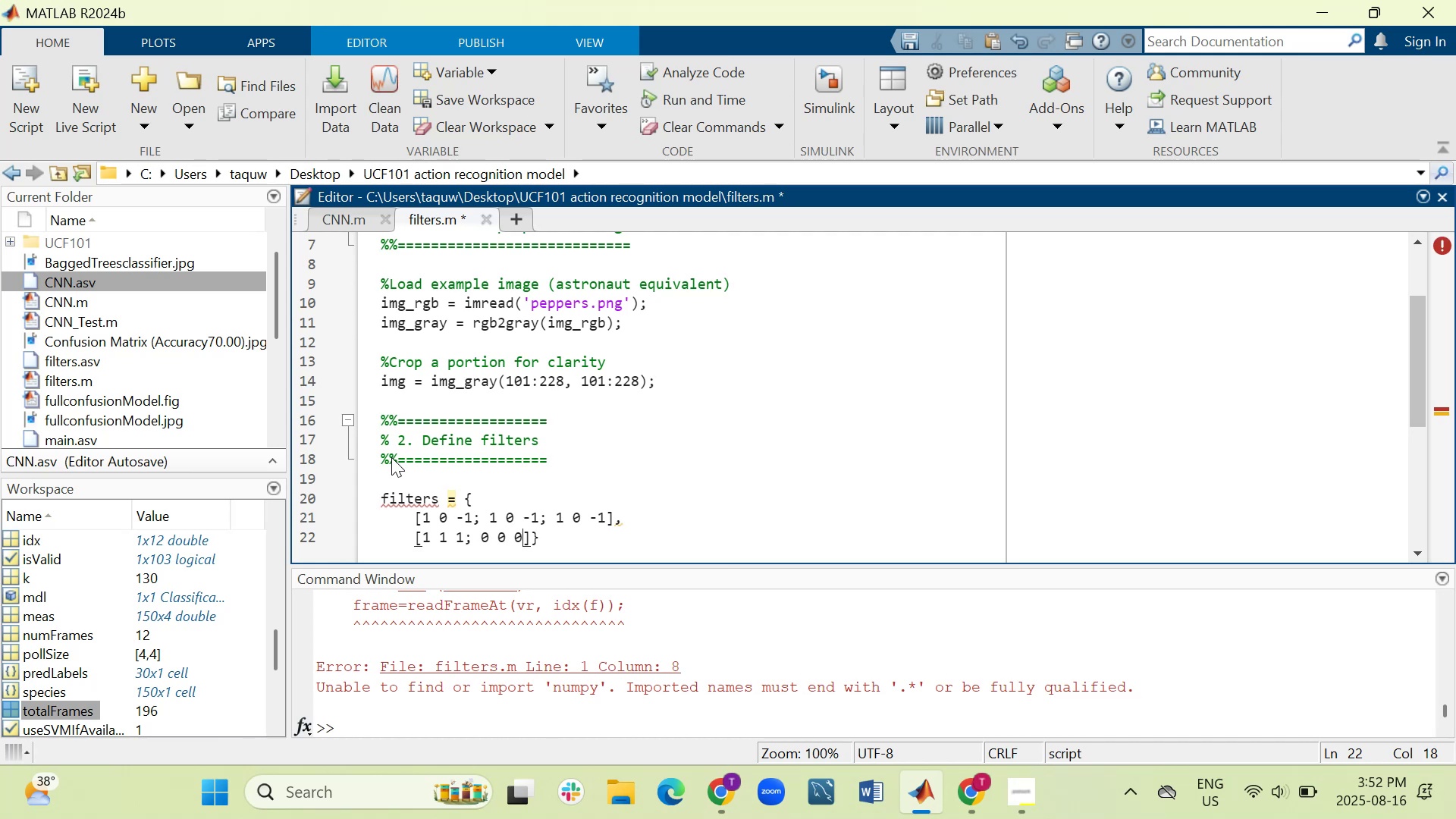 
key(Semicolon)
 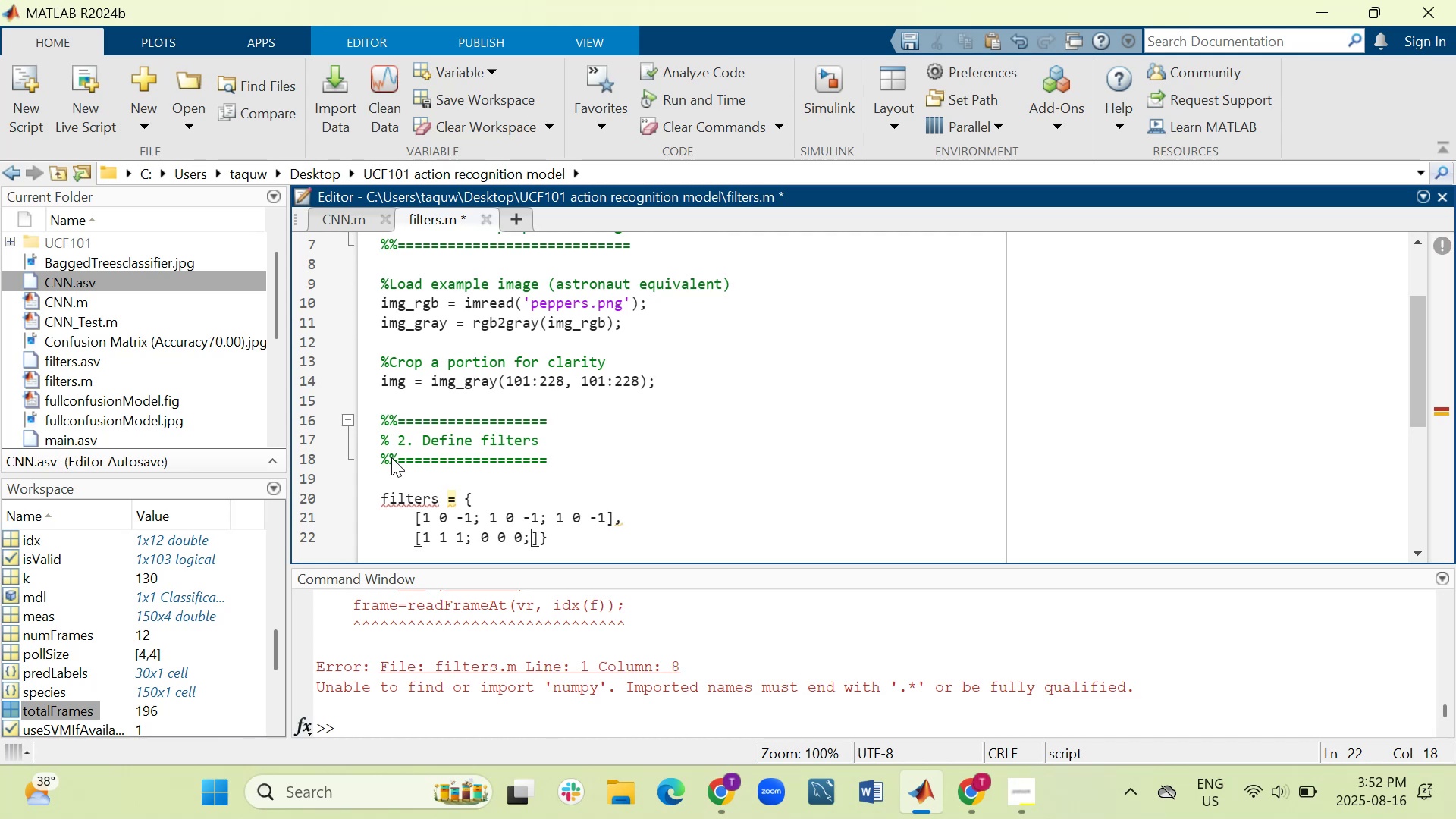 
key(Space)
 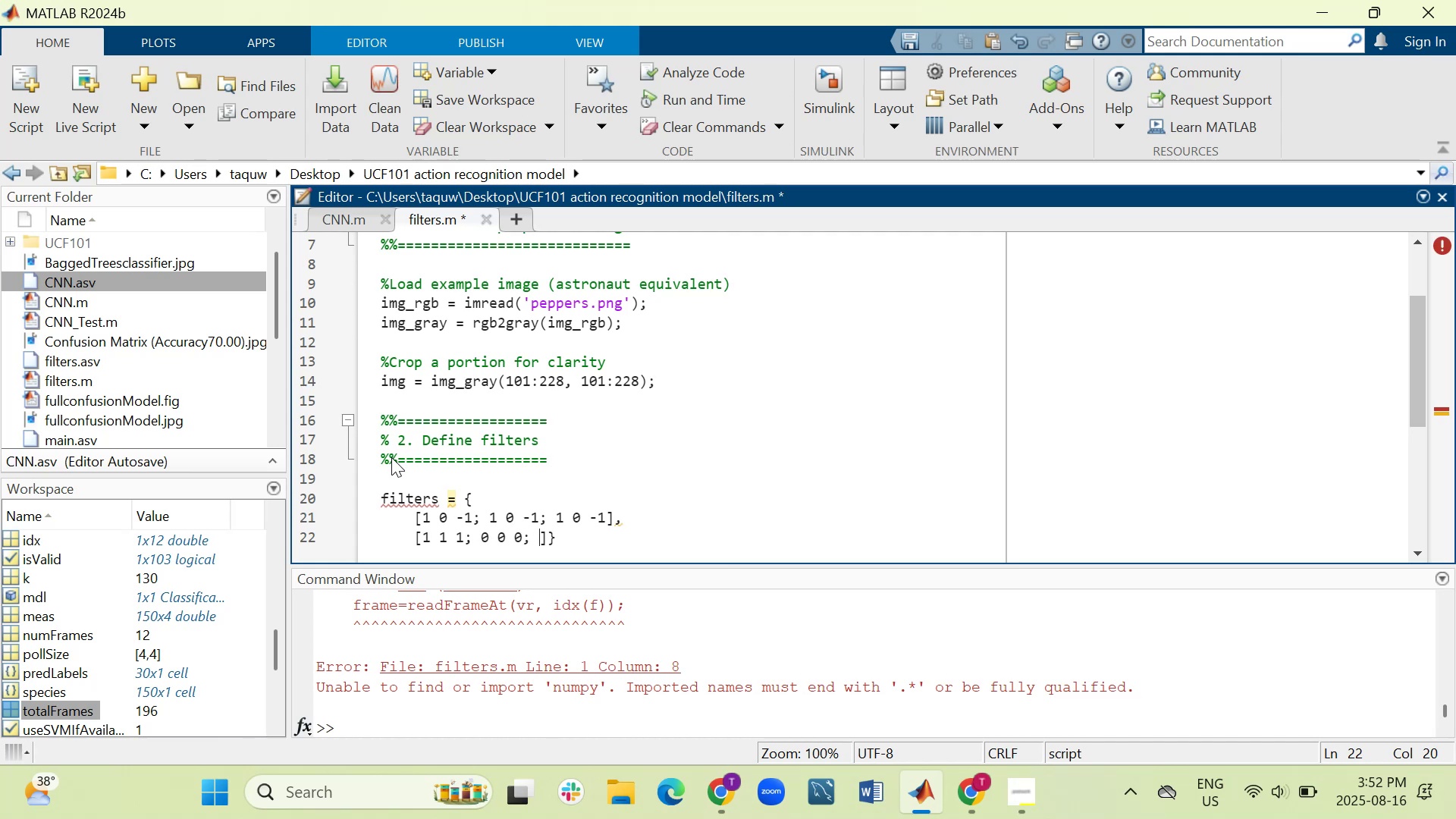 
key(Minus)
 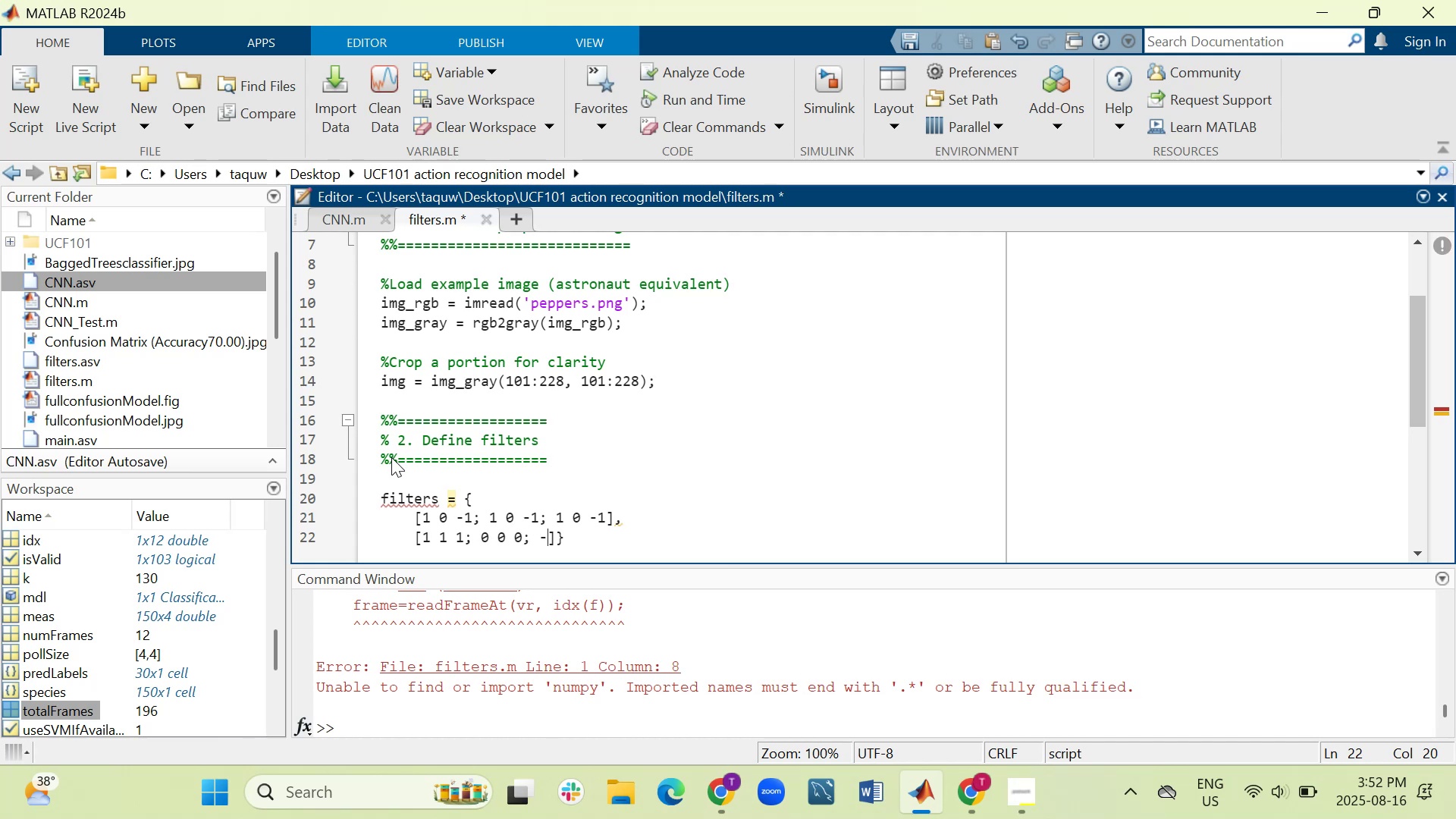 
key(1)
 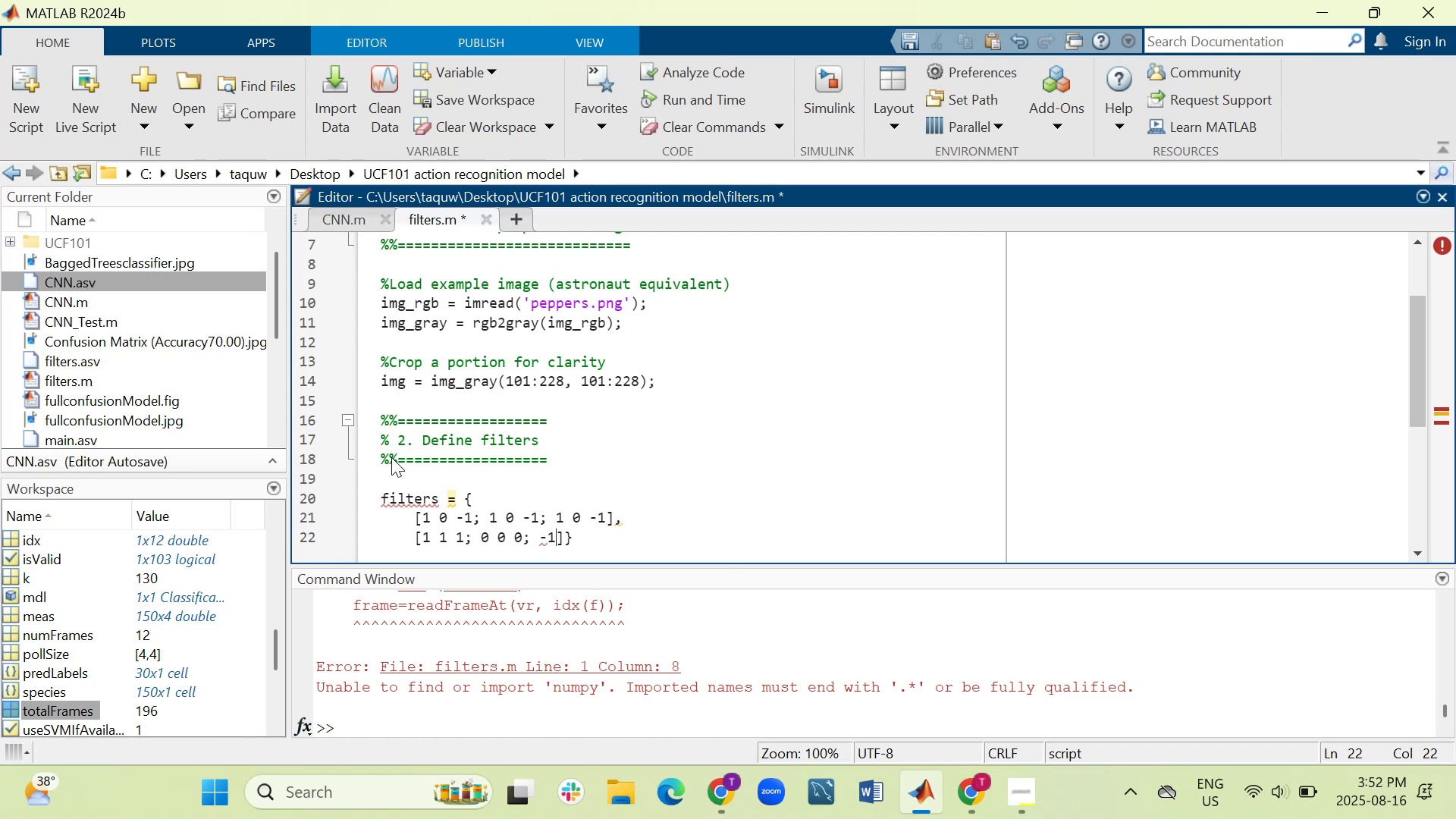 
key(Space)
 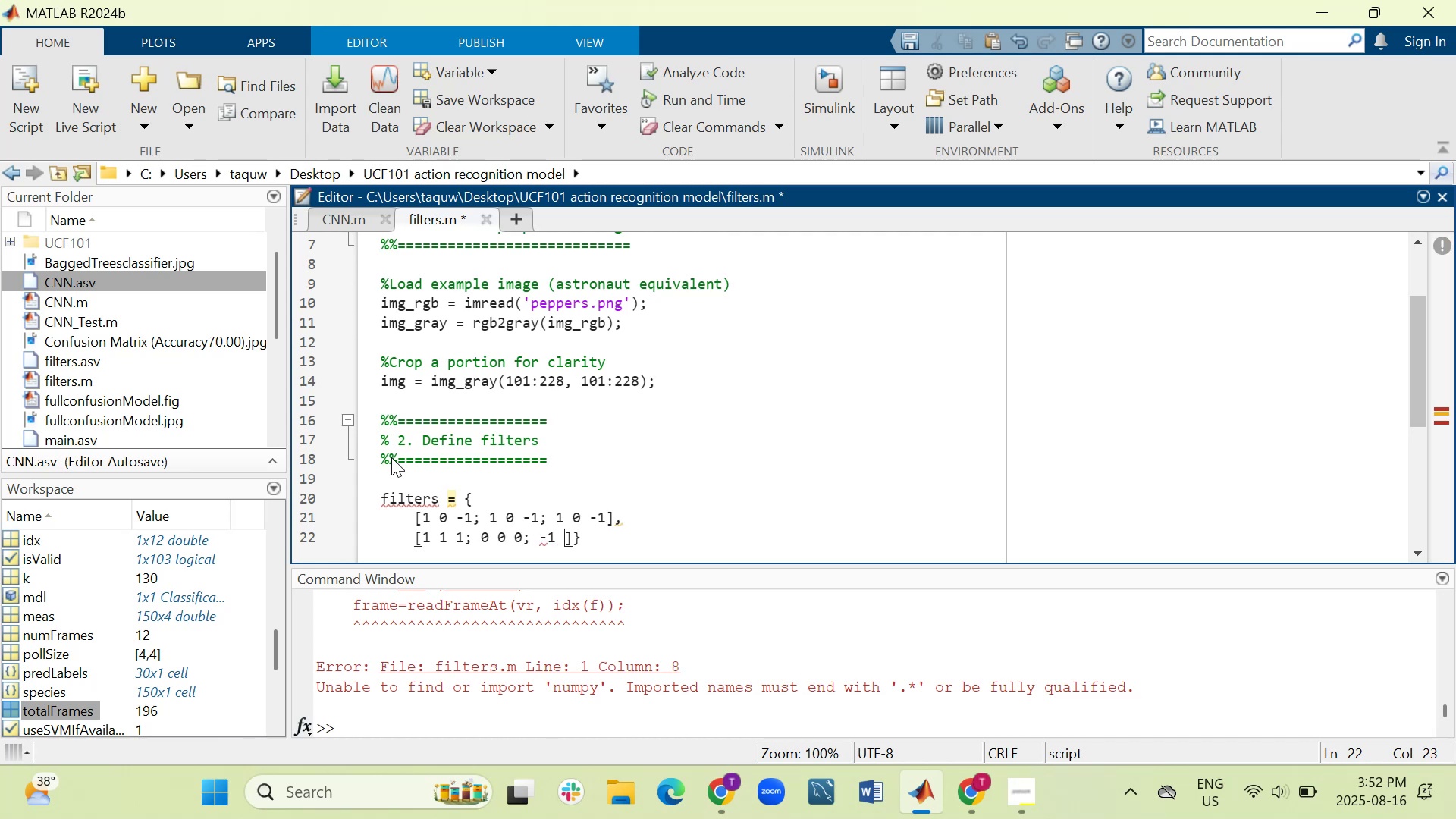 
key(Minus)
 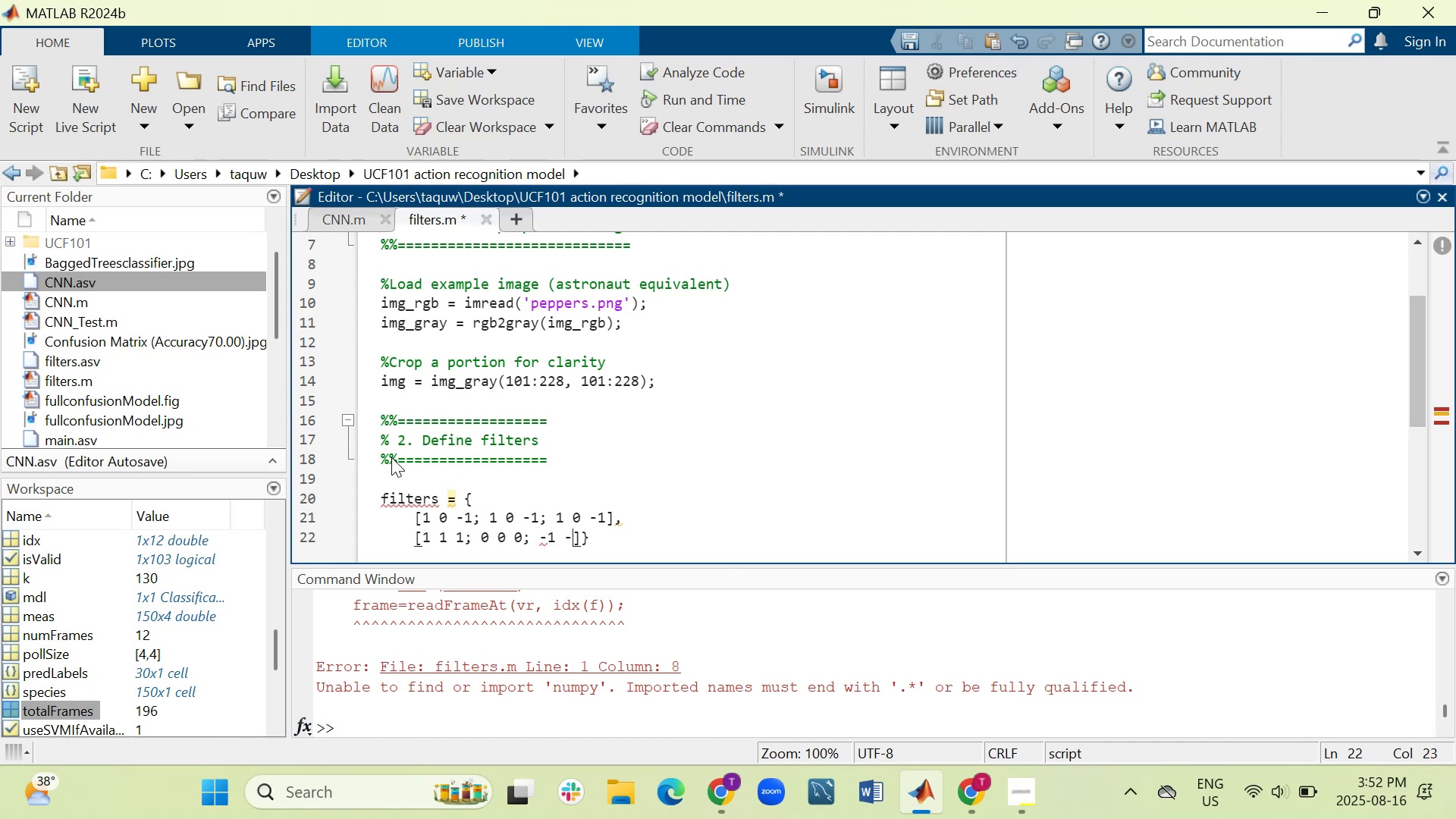 
key(1)
 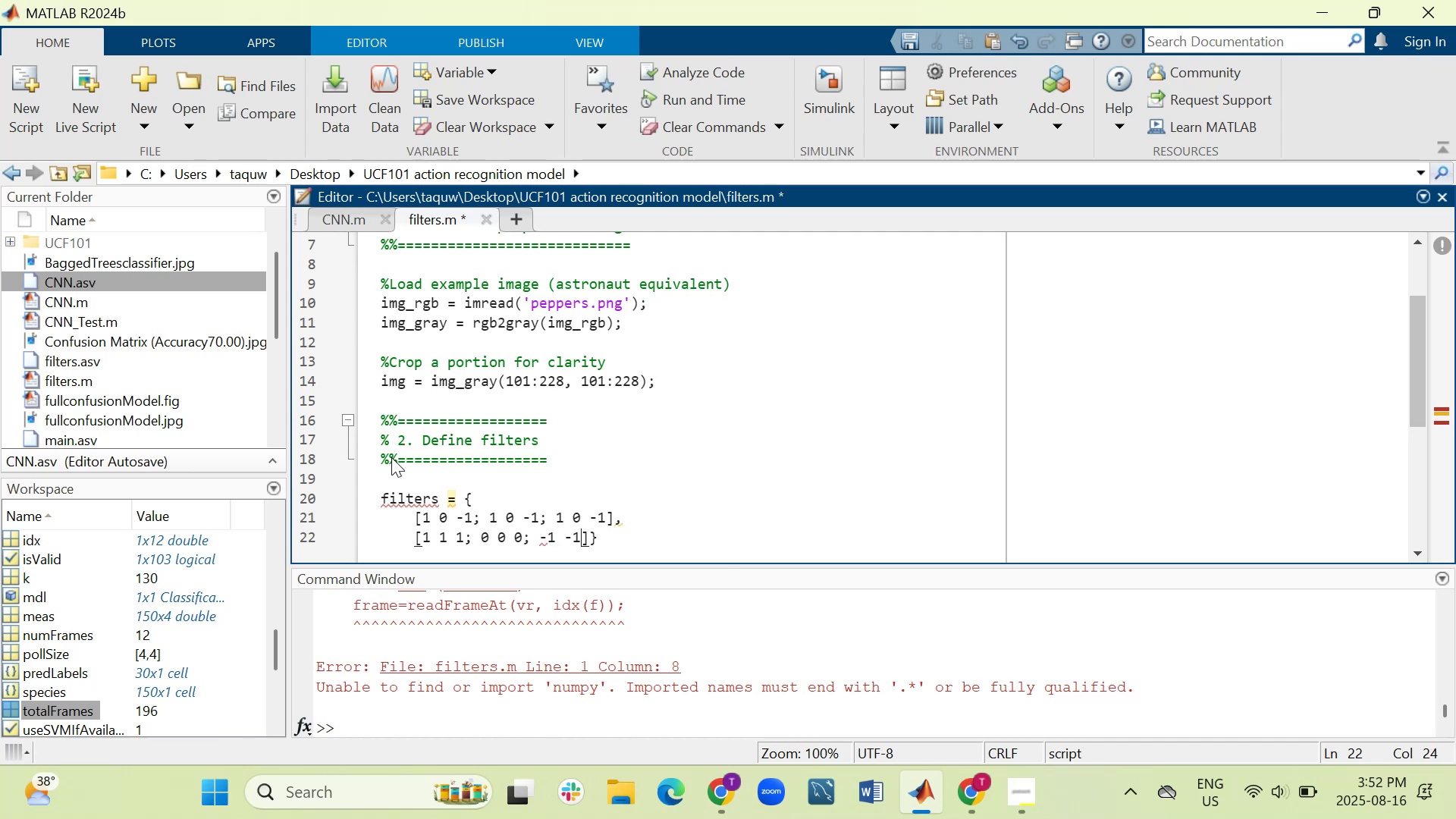 
key(Space)
 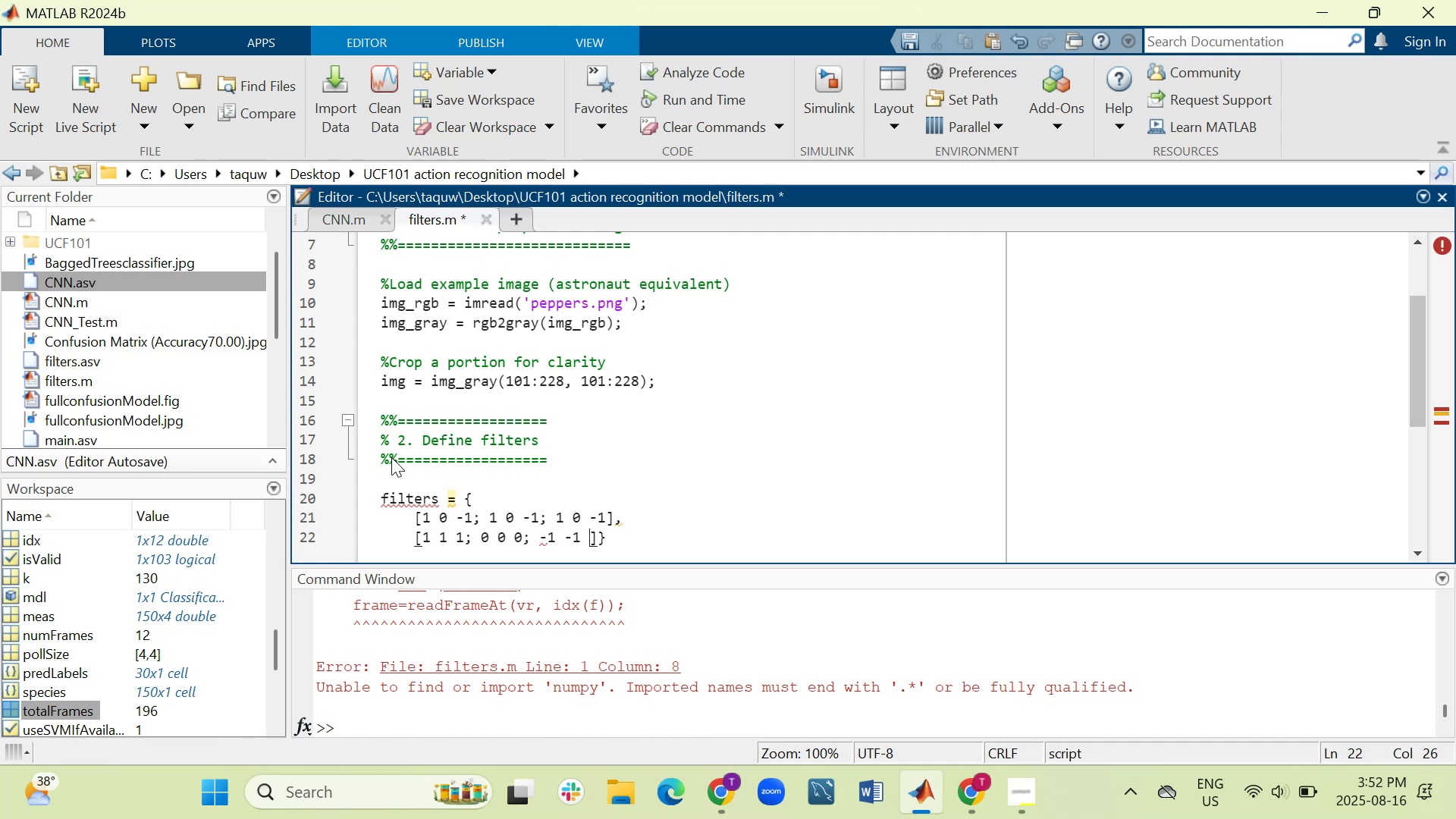 
key(Minus)
 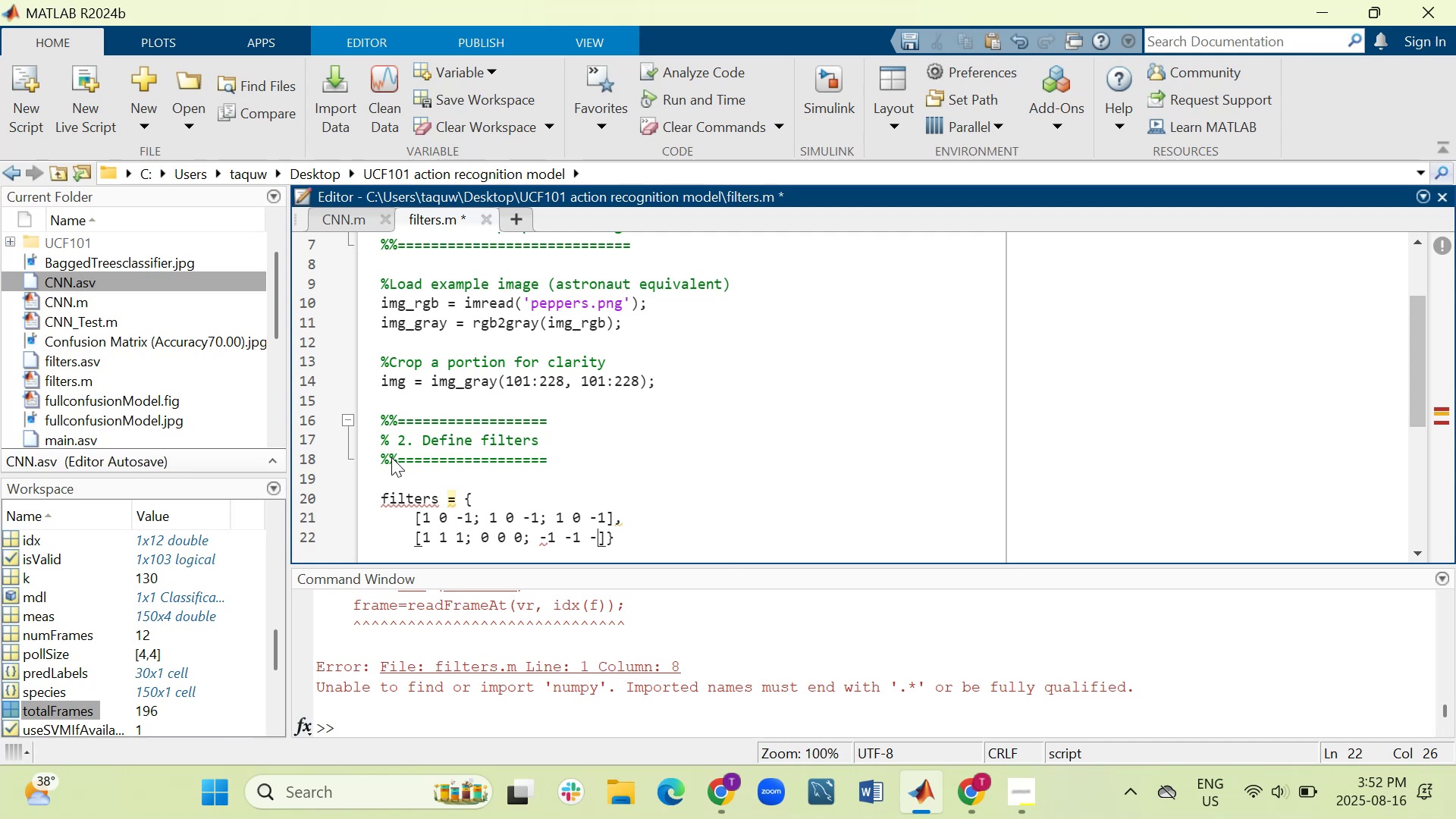 
key(1)
 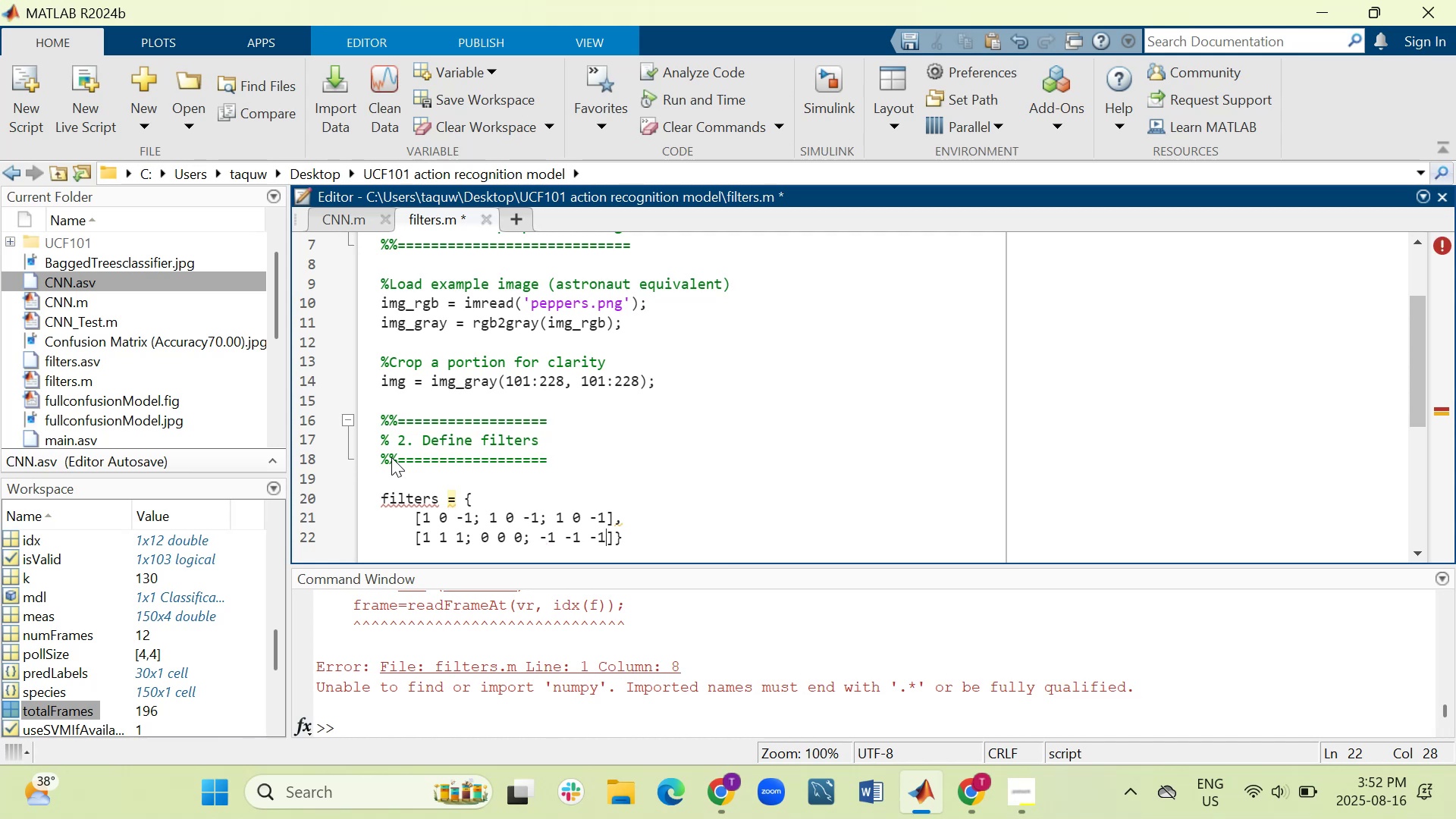 
key(ArrowRight)
 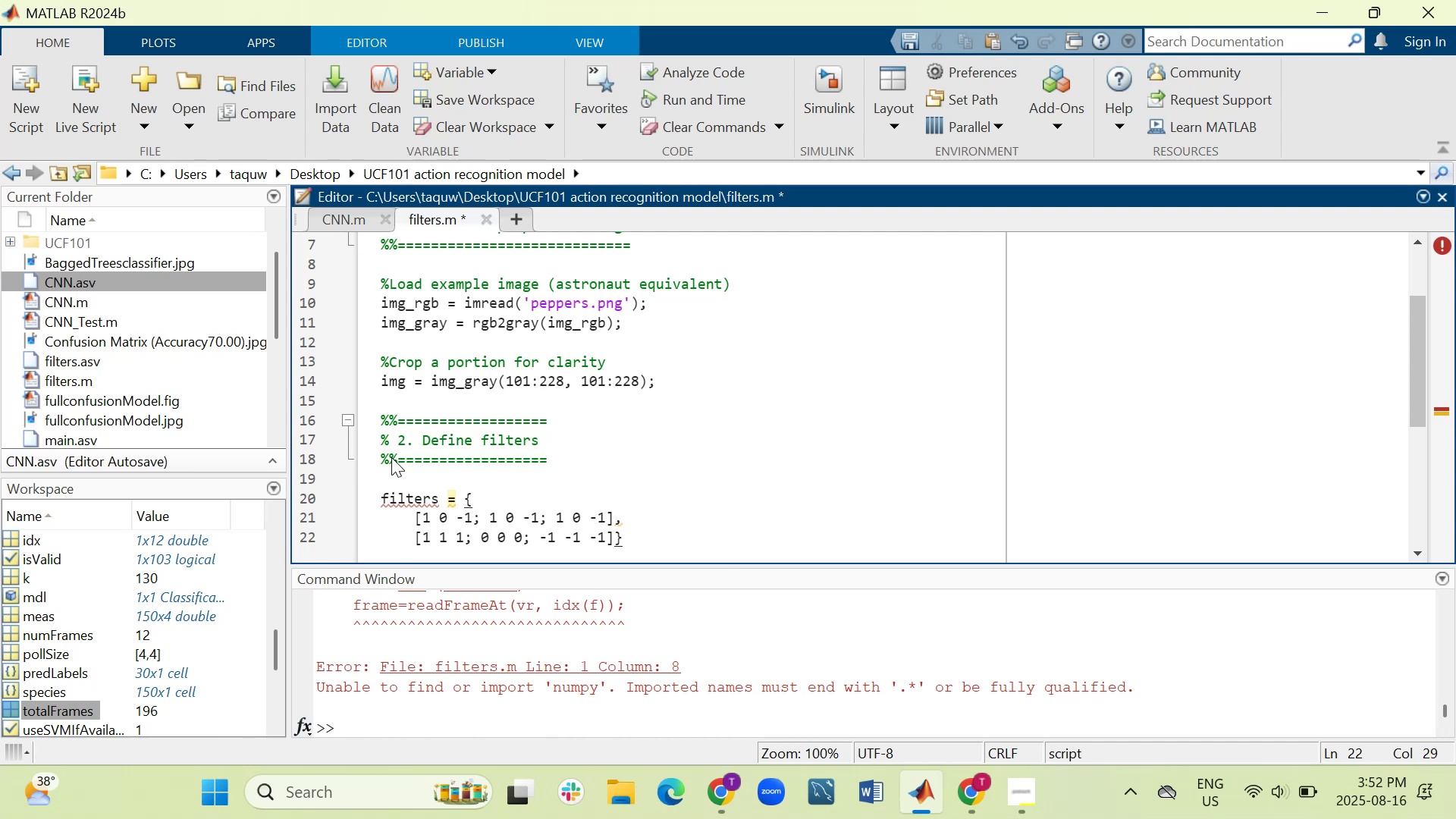 
key(Comma)
 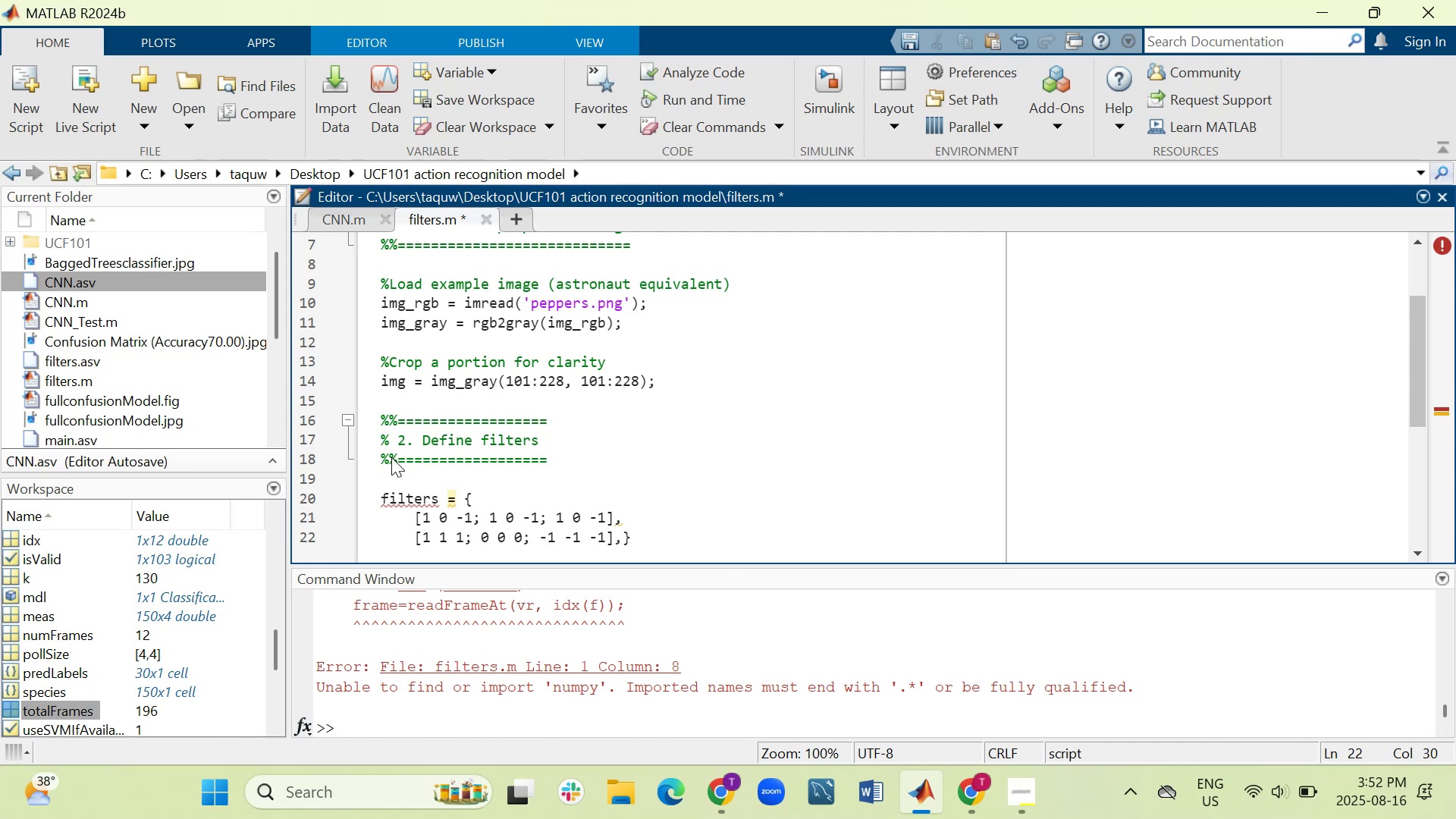 
key(Enter)
 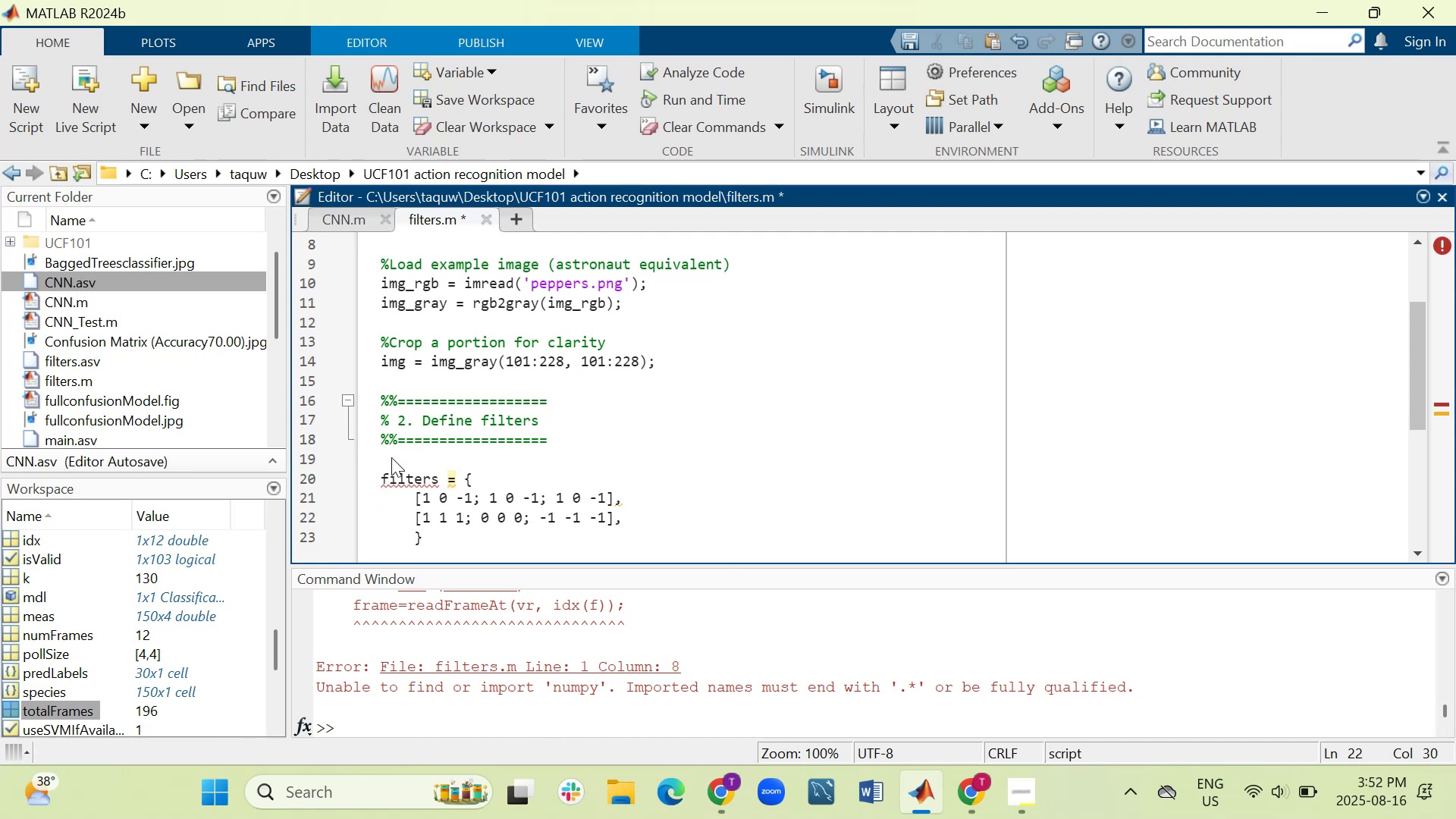 
key(BracketLeft)
 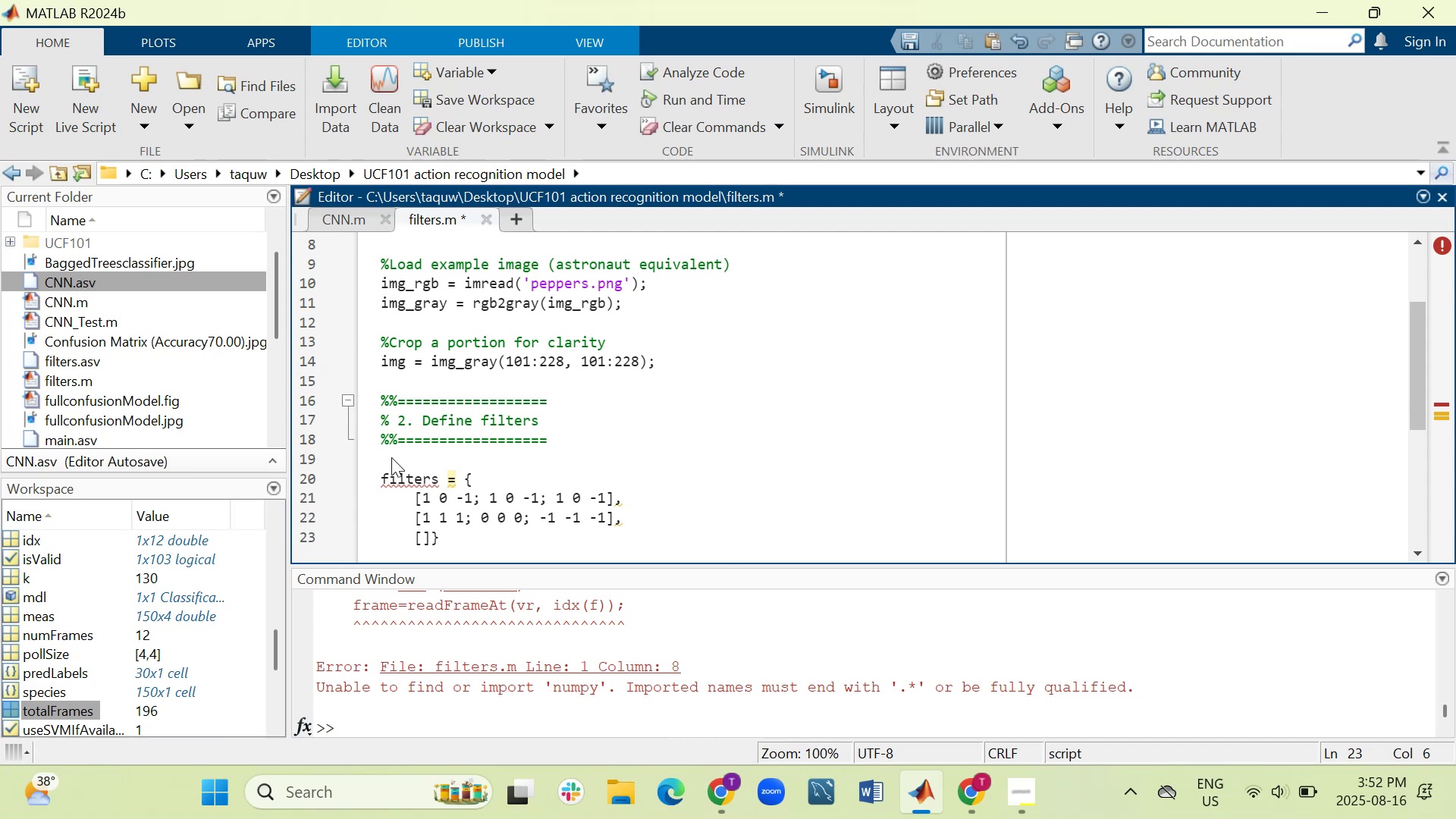 
key(0)
 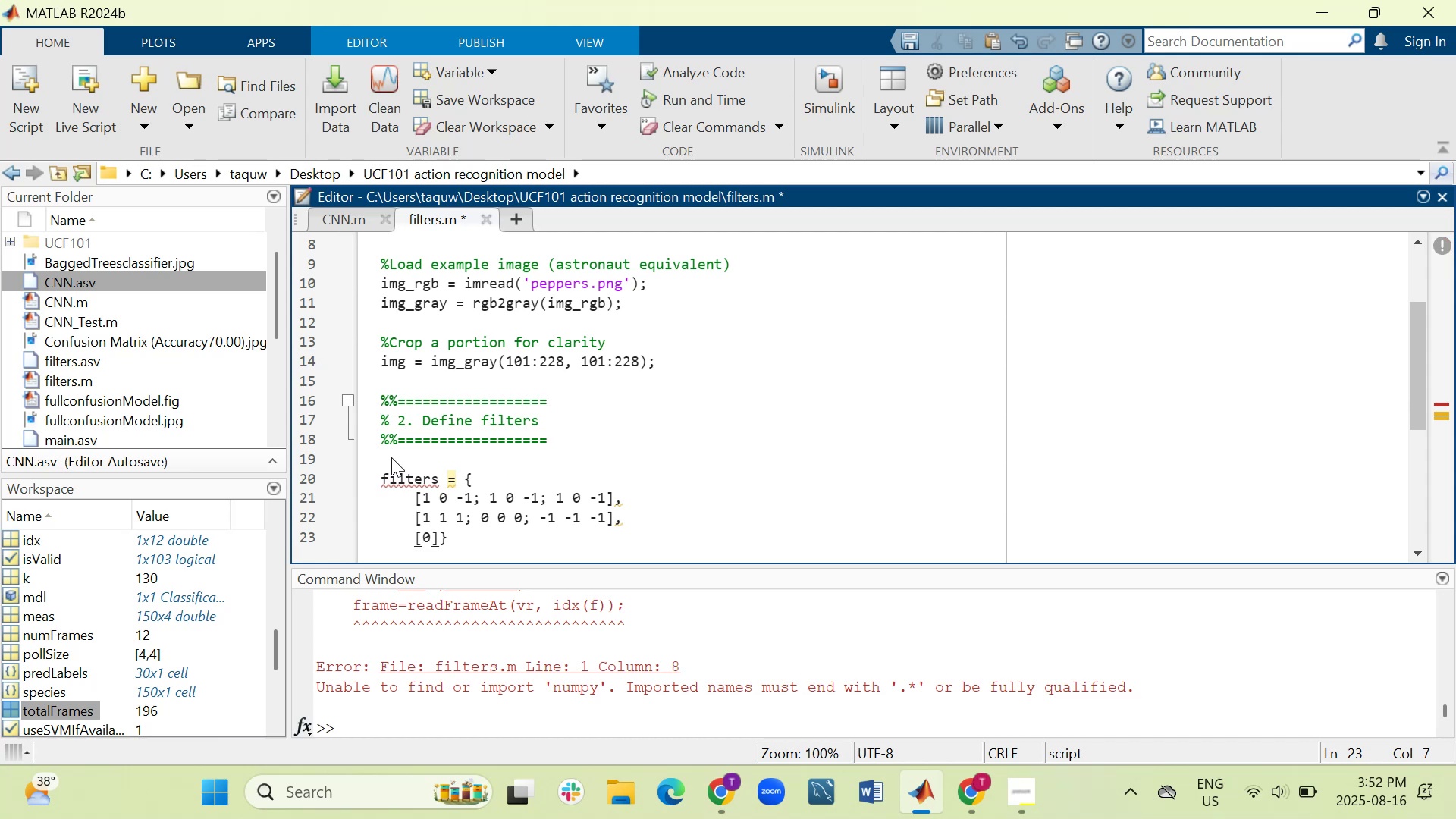 
key(Space)
 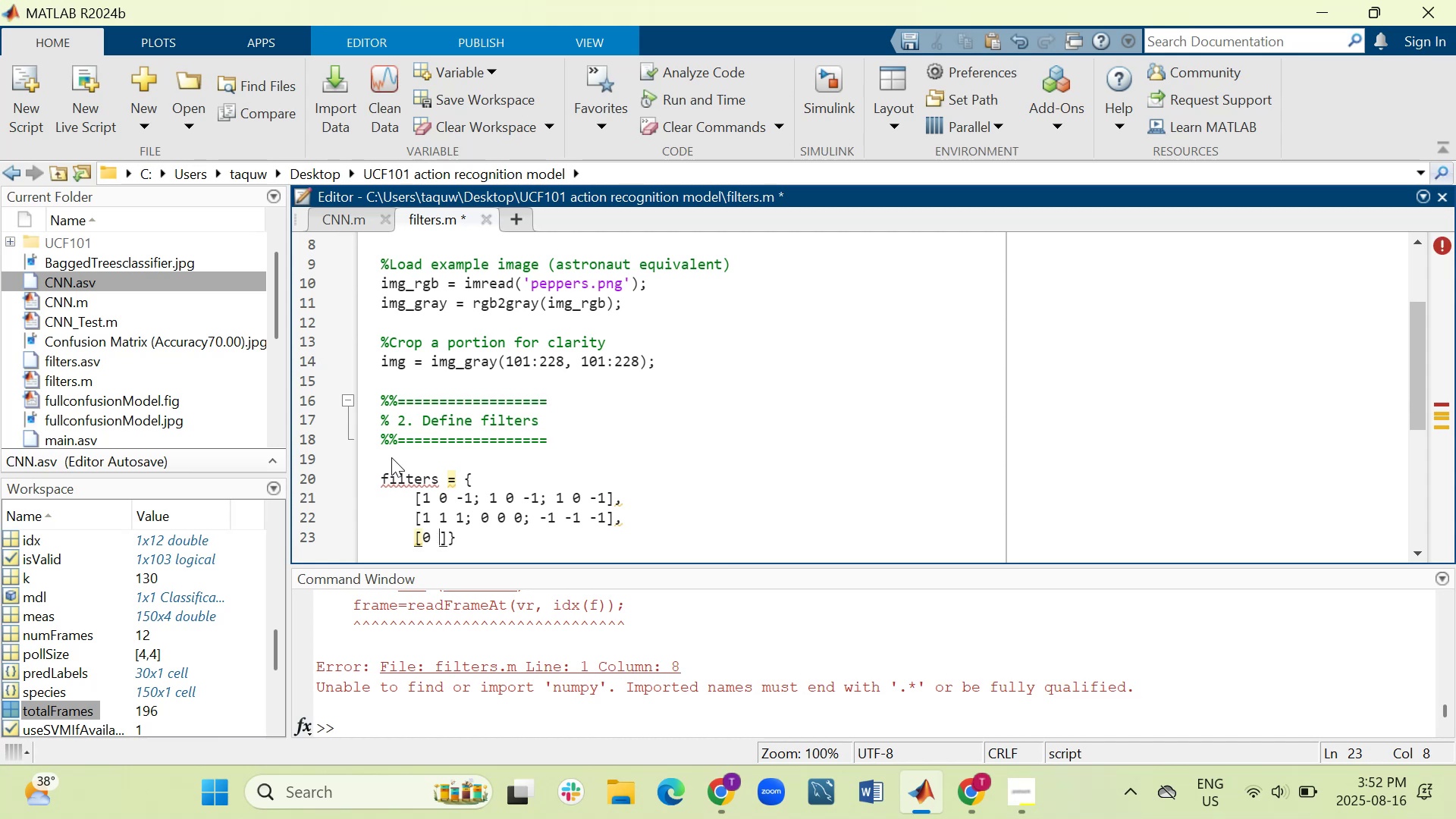 
key(Minus)
 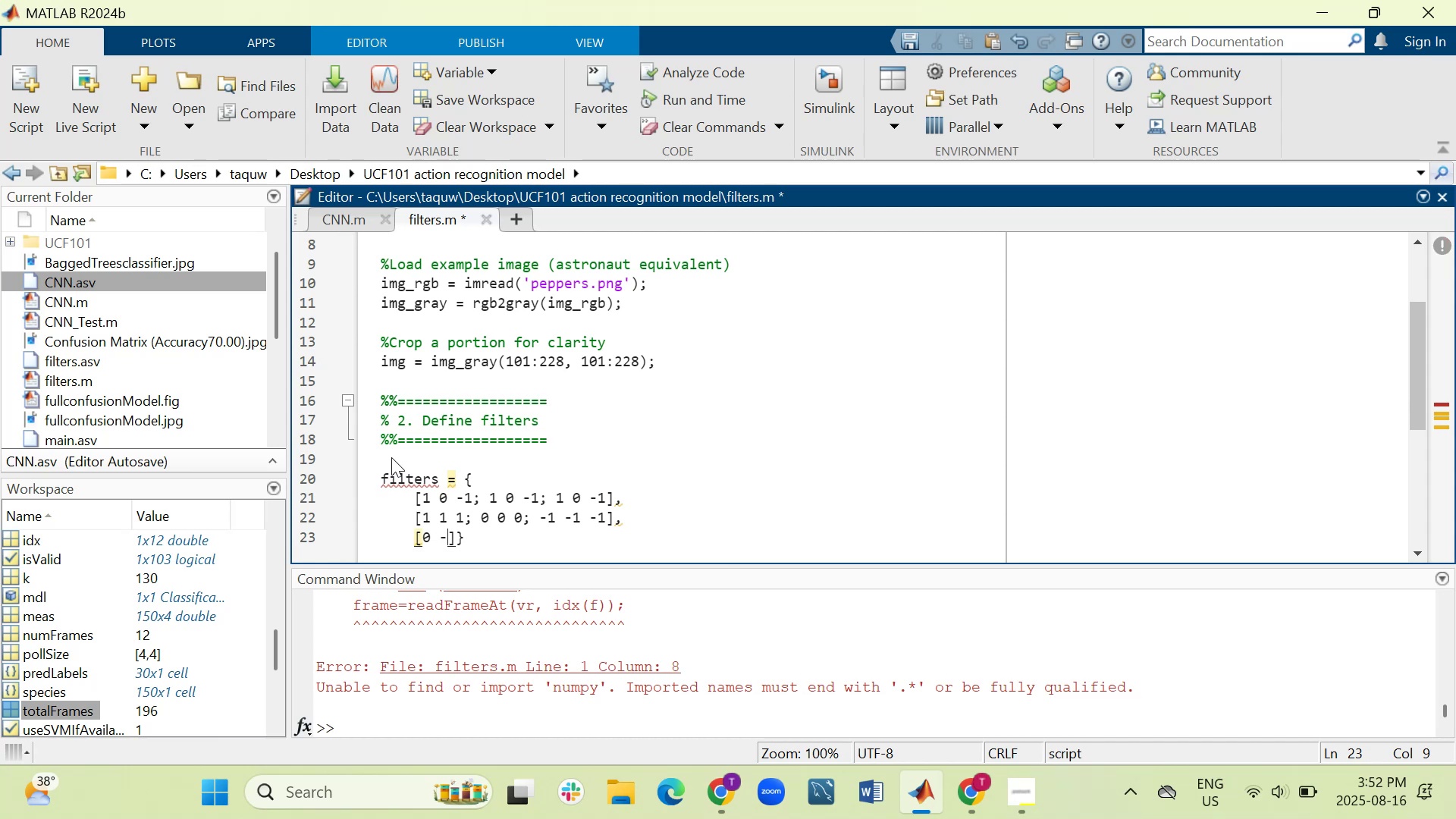 
key(1)
 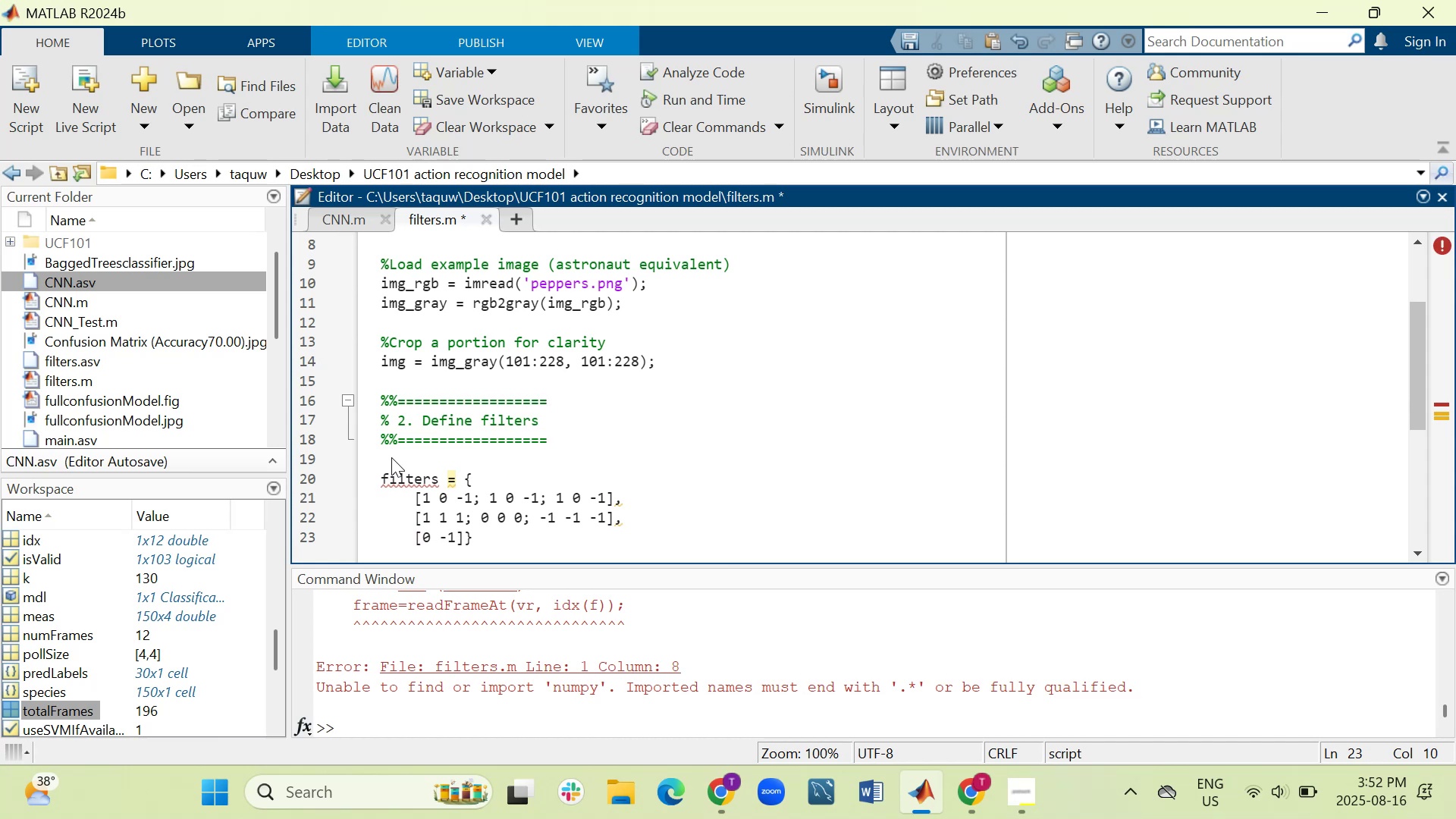 
key(Space)
 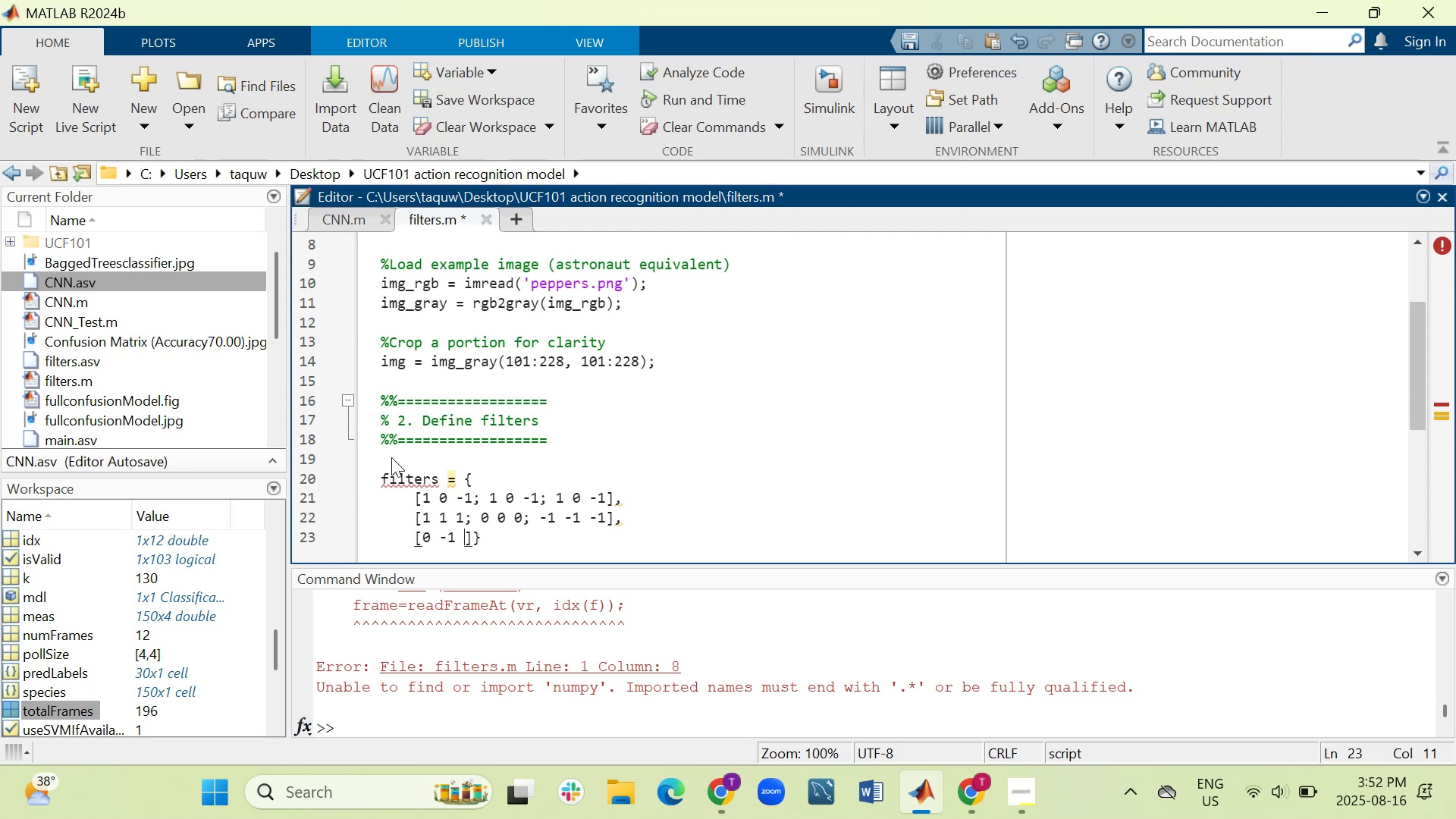 
key(0)
 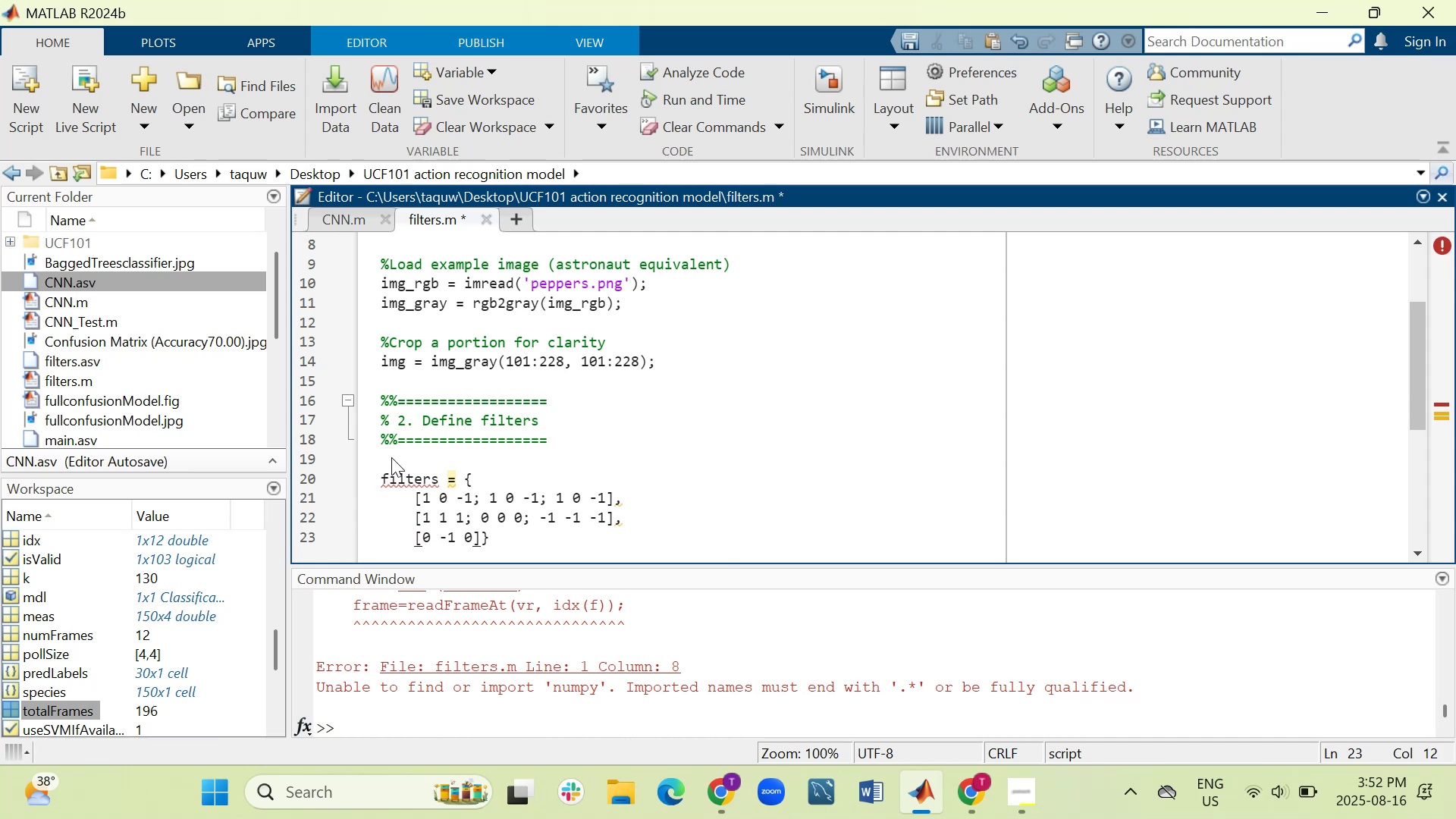 
key(Semicolon)
 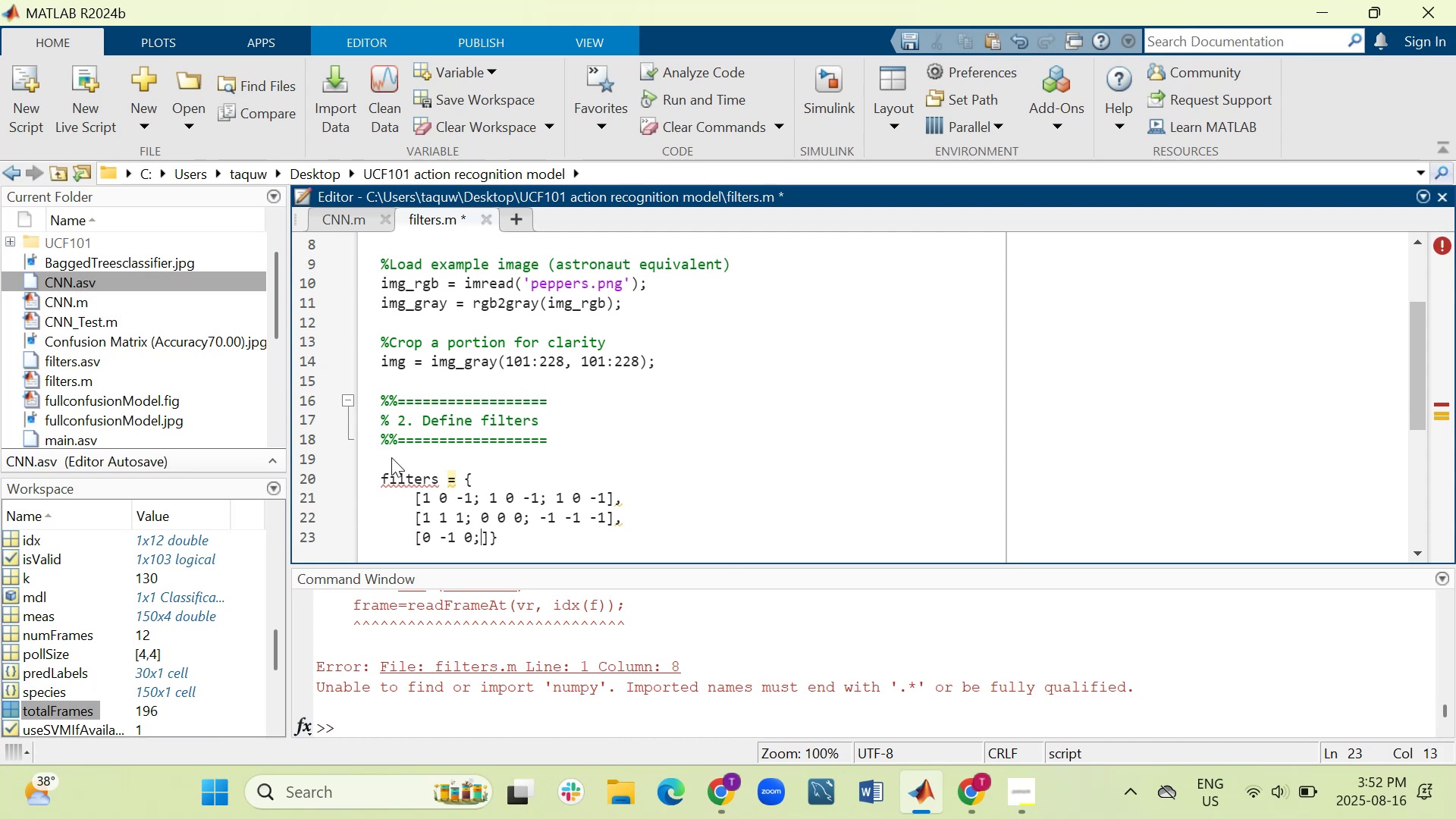 
key(Space)
 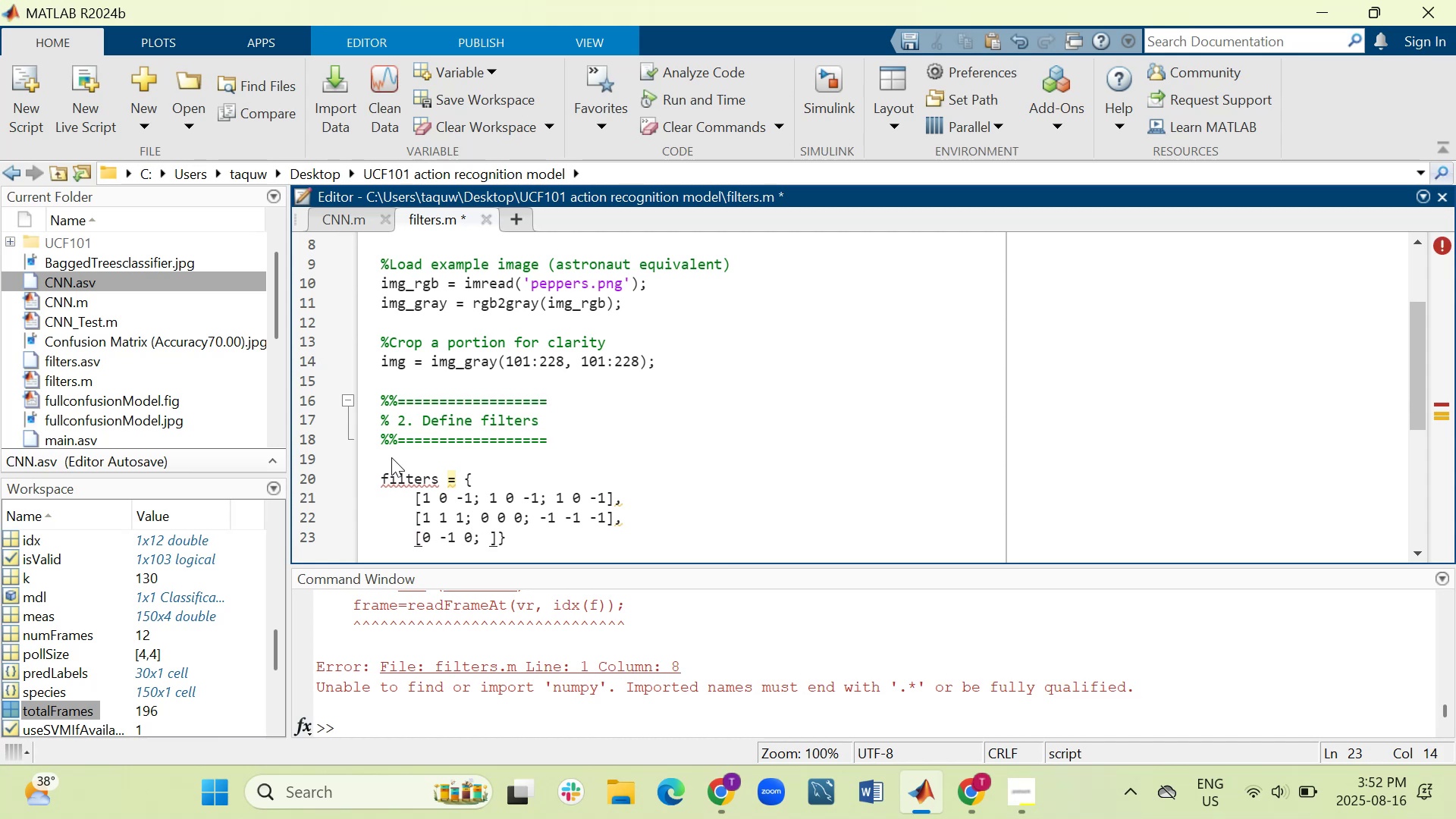 
key(Minus)
 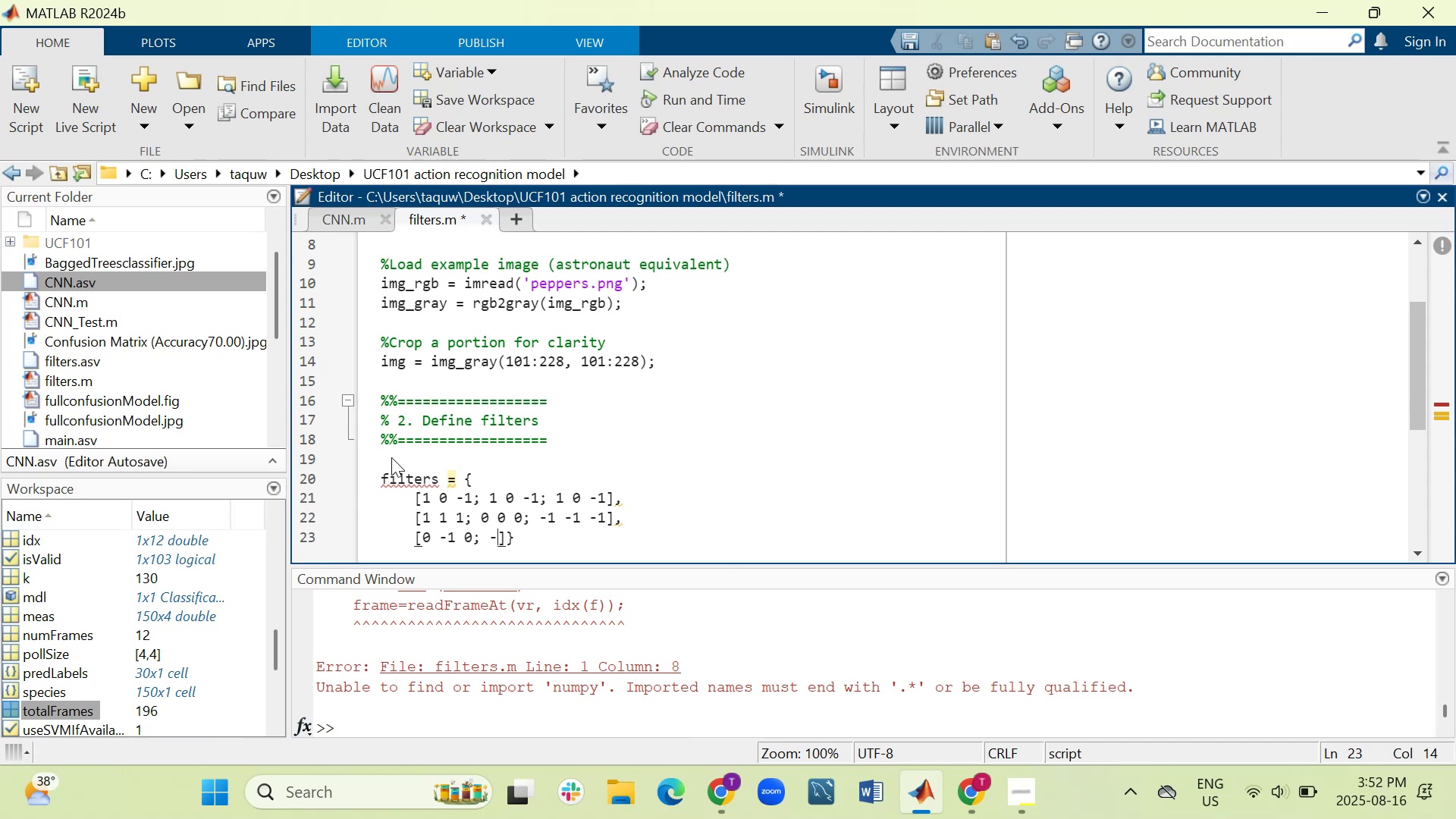 
key(1)
 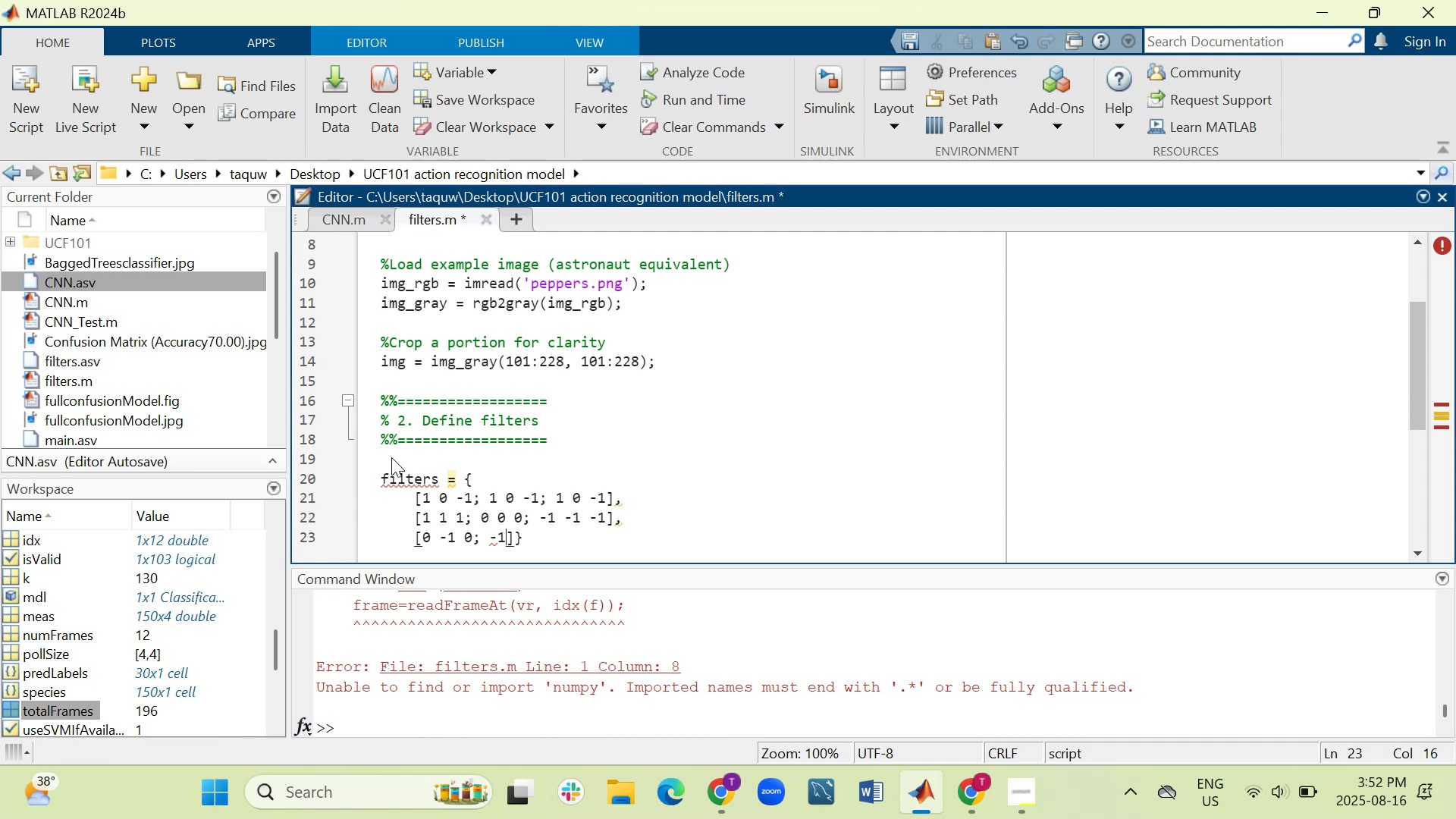 
key(Space)
 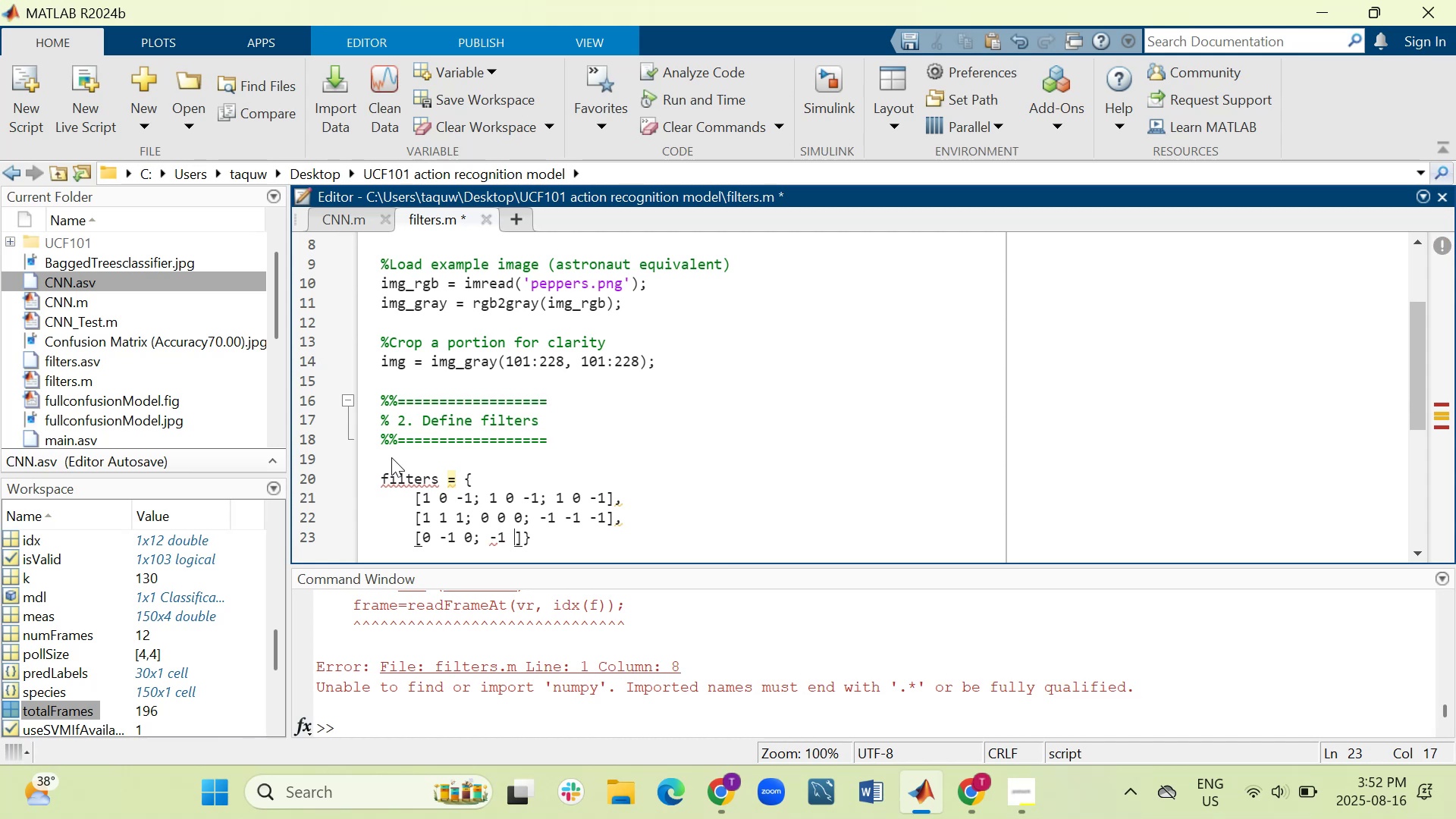 
key(4)
 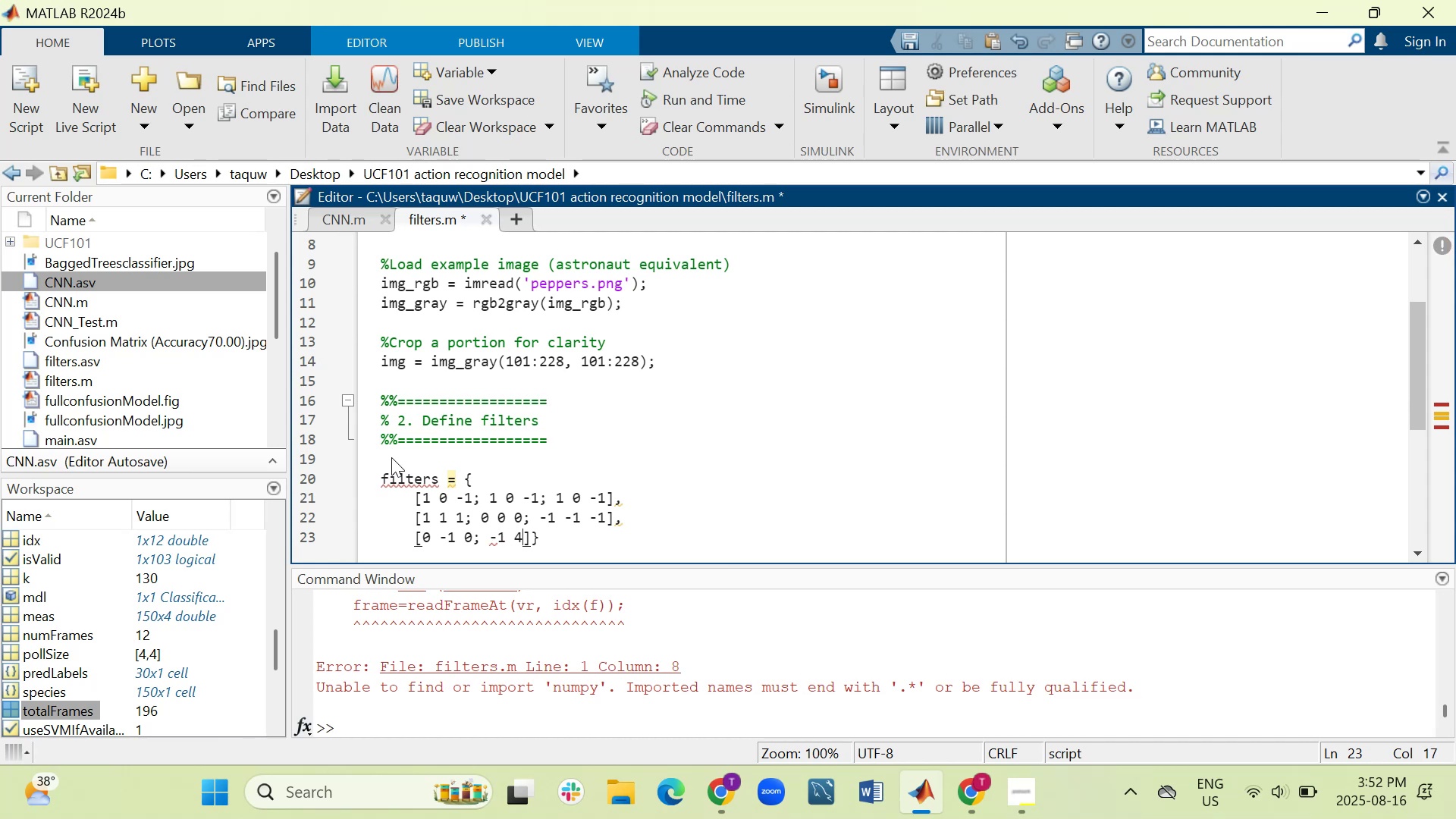 
key(Space)
 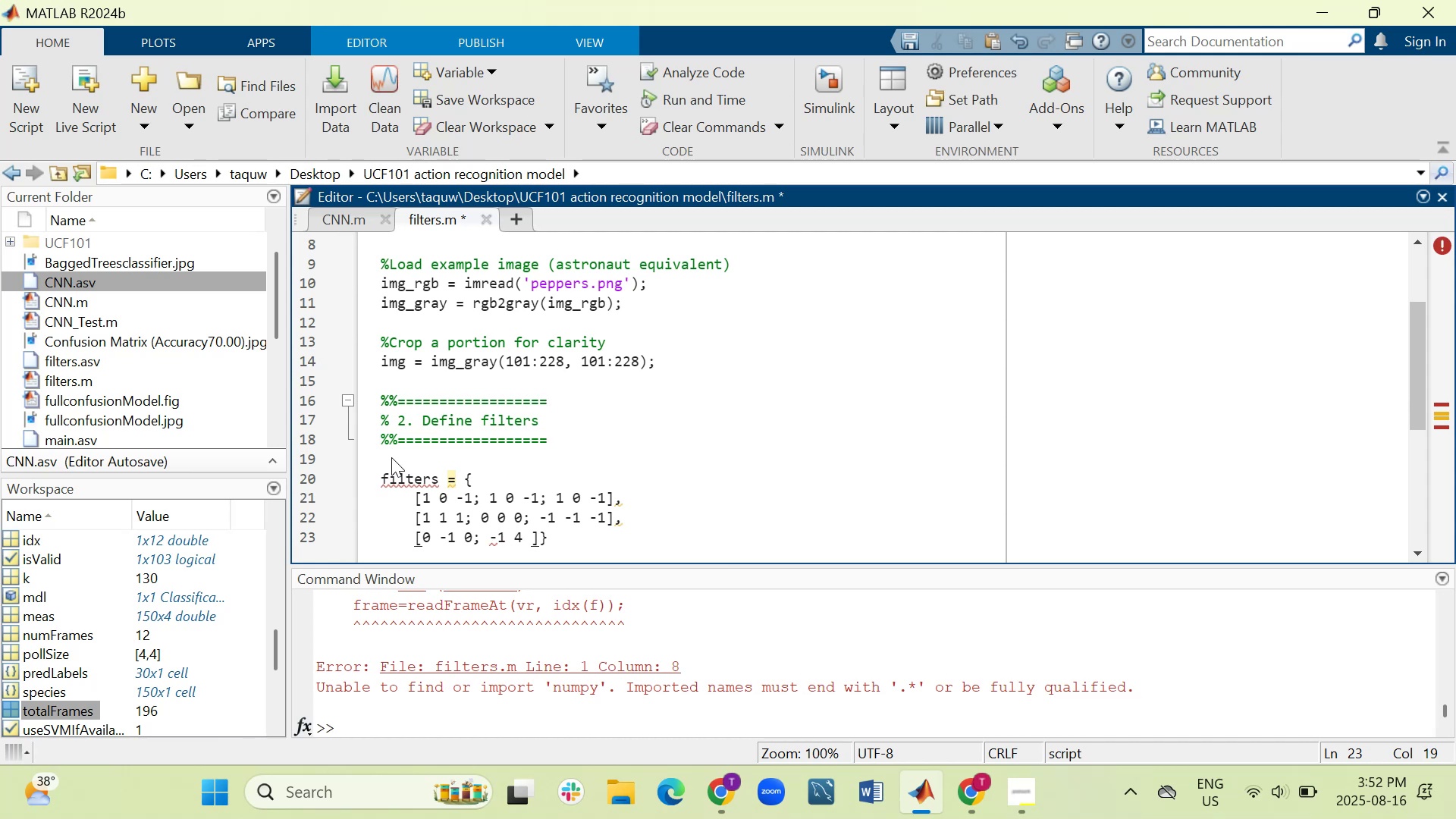 
key(Minus)
 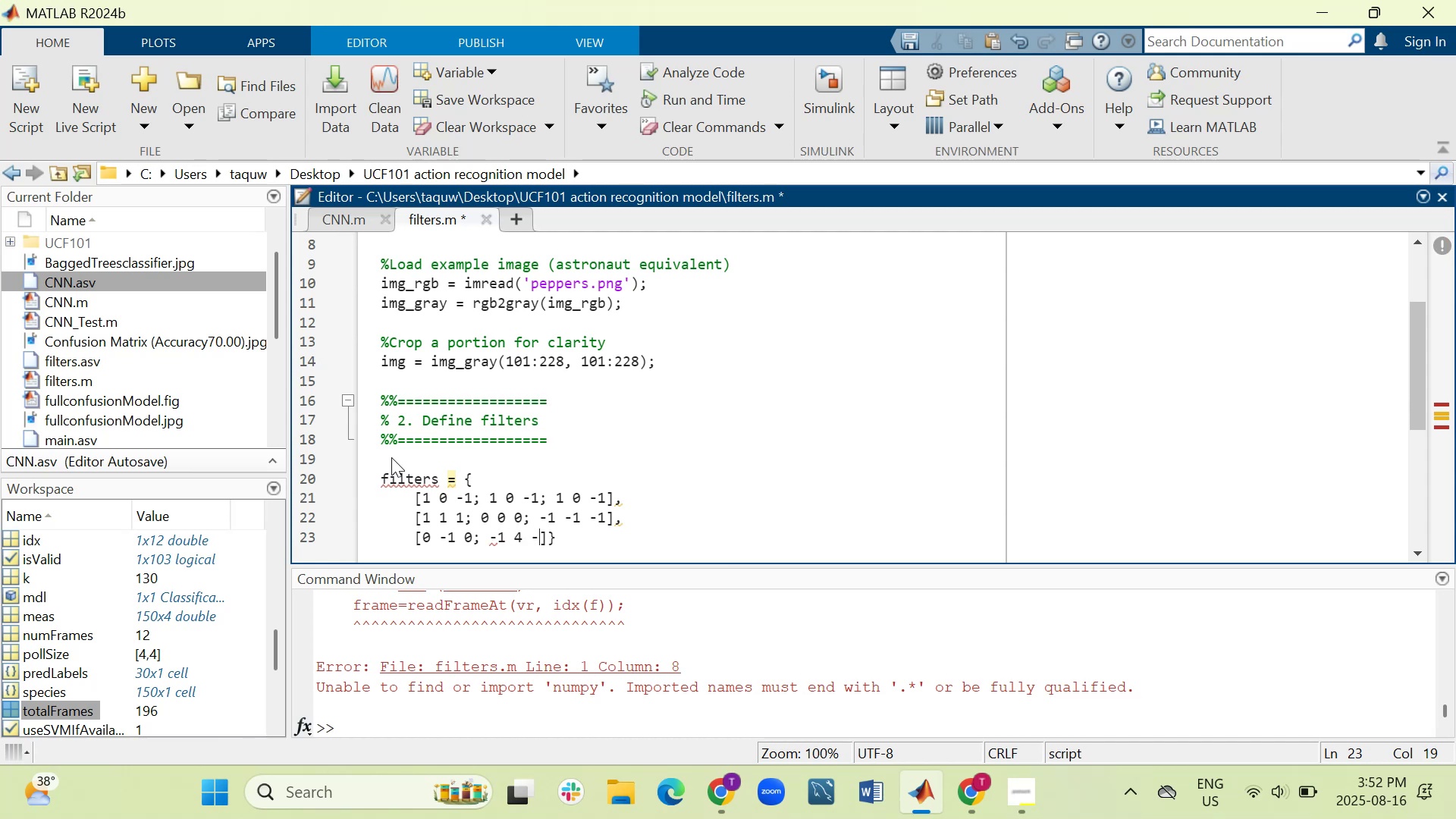 
key(1)
 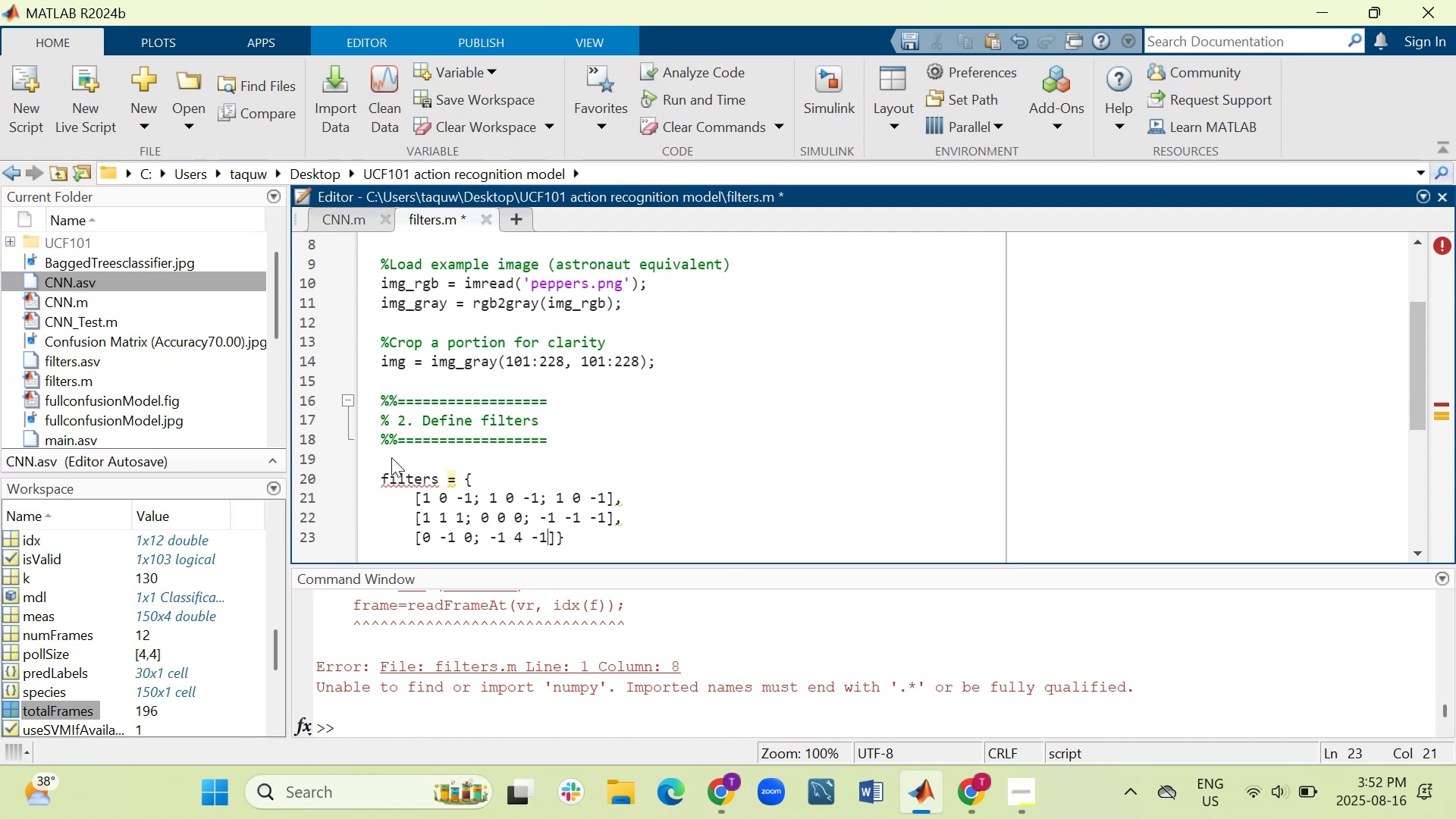 
key(Semicolon)
 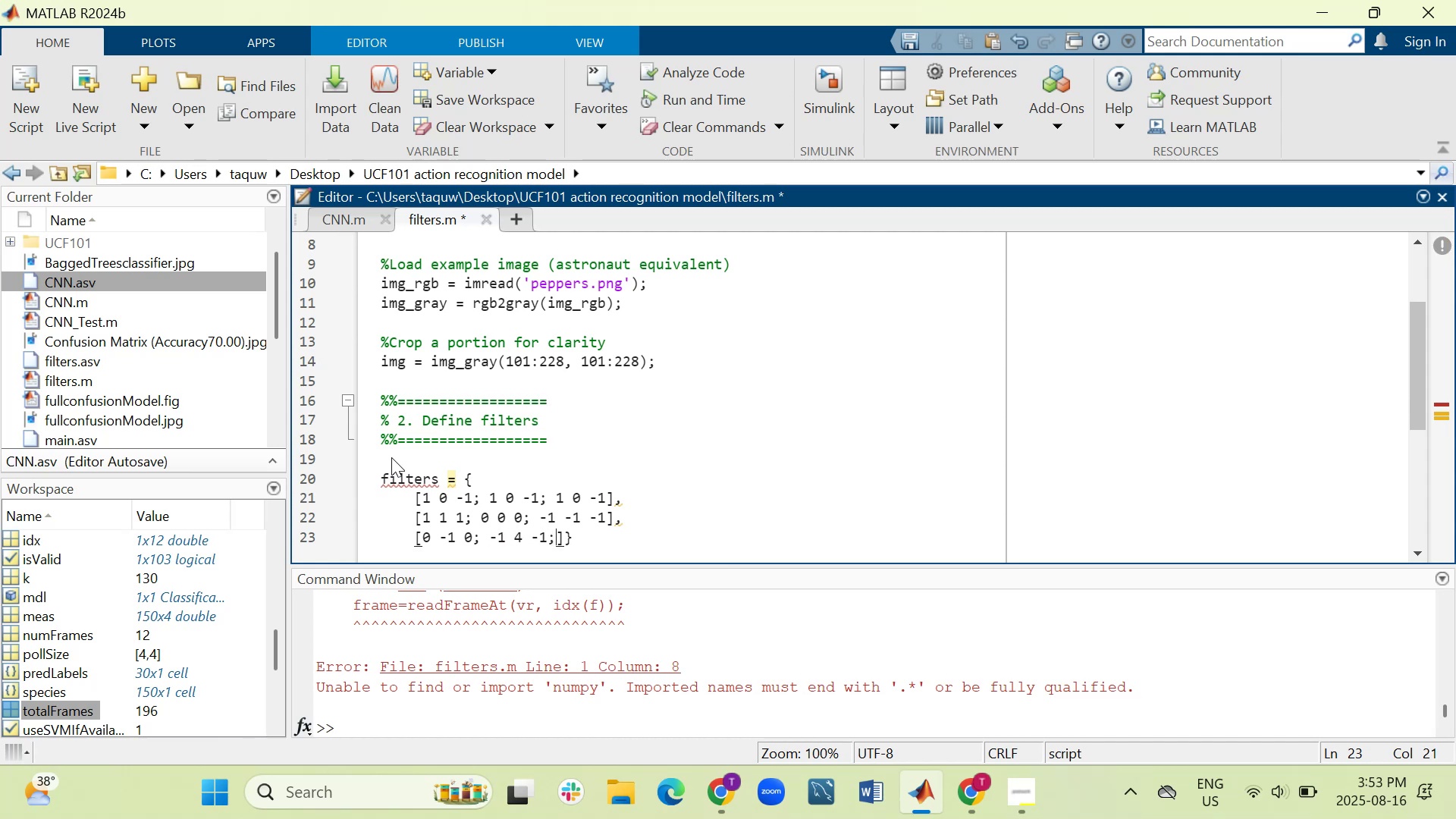 
key(Space)
 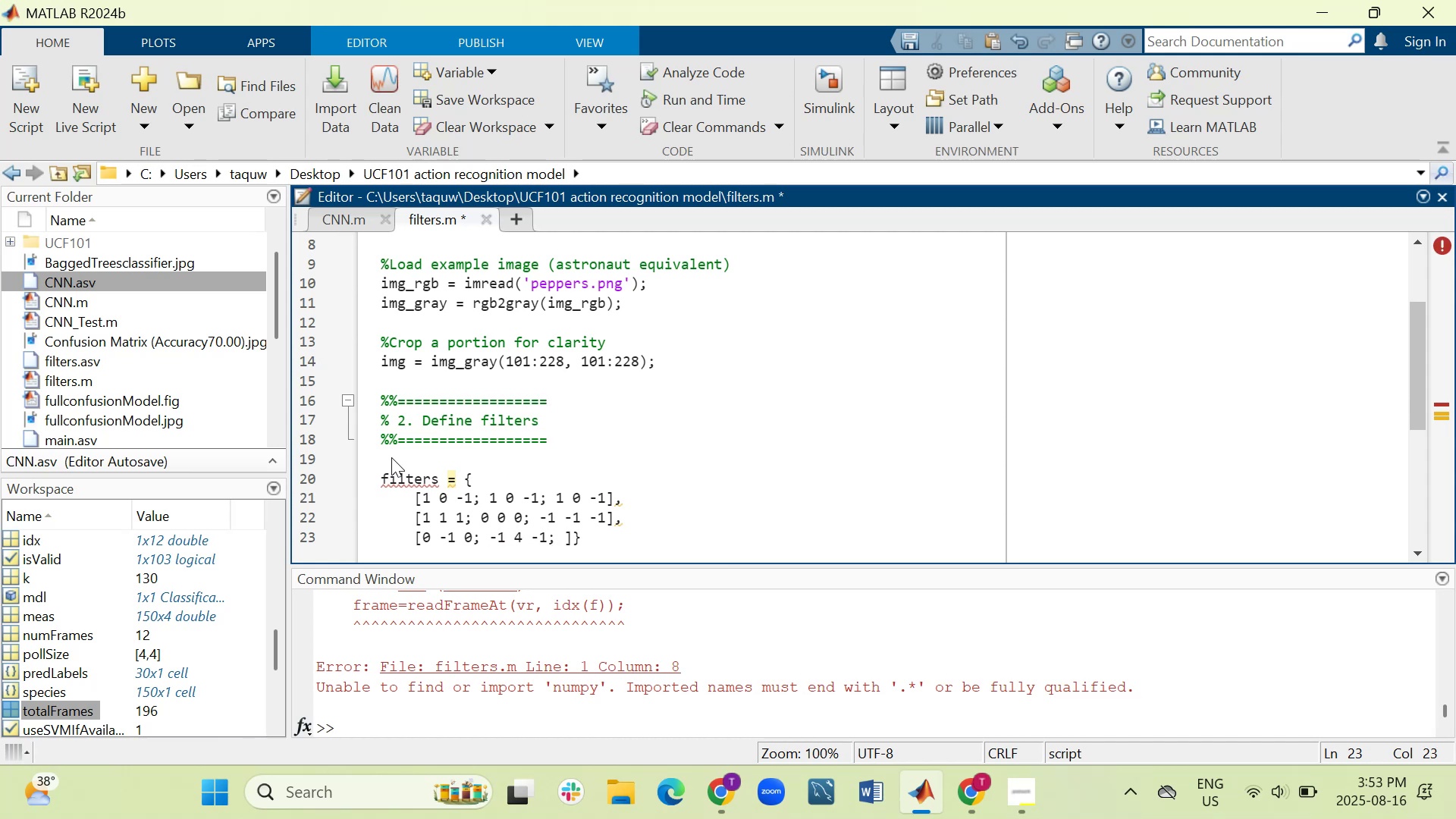 
key(0)
 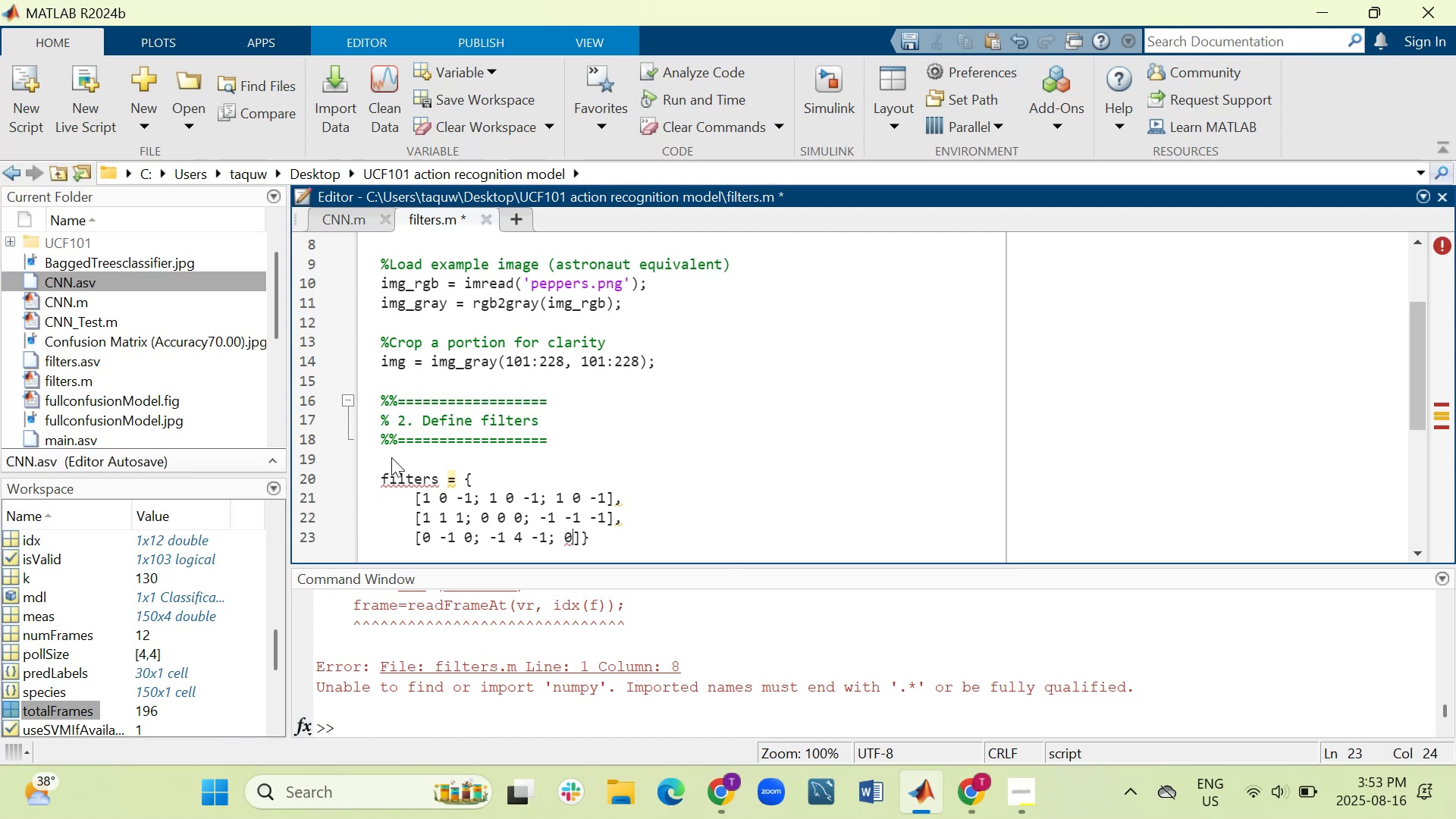 
key(Space)
 